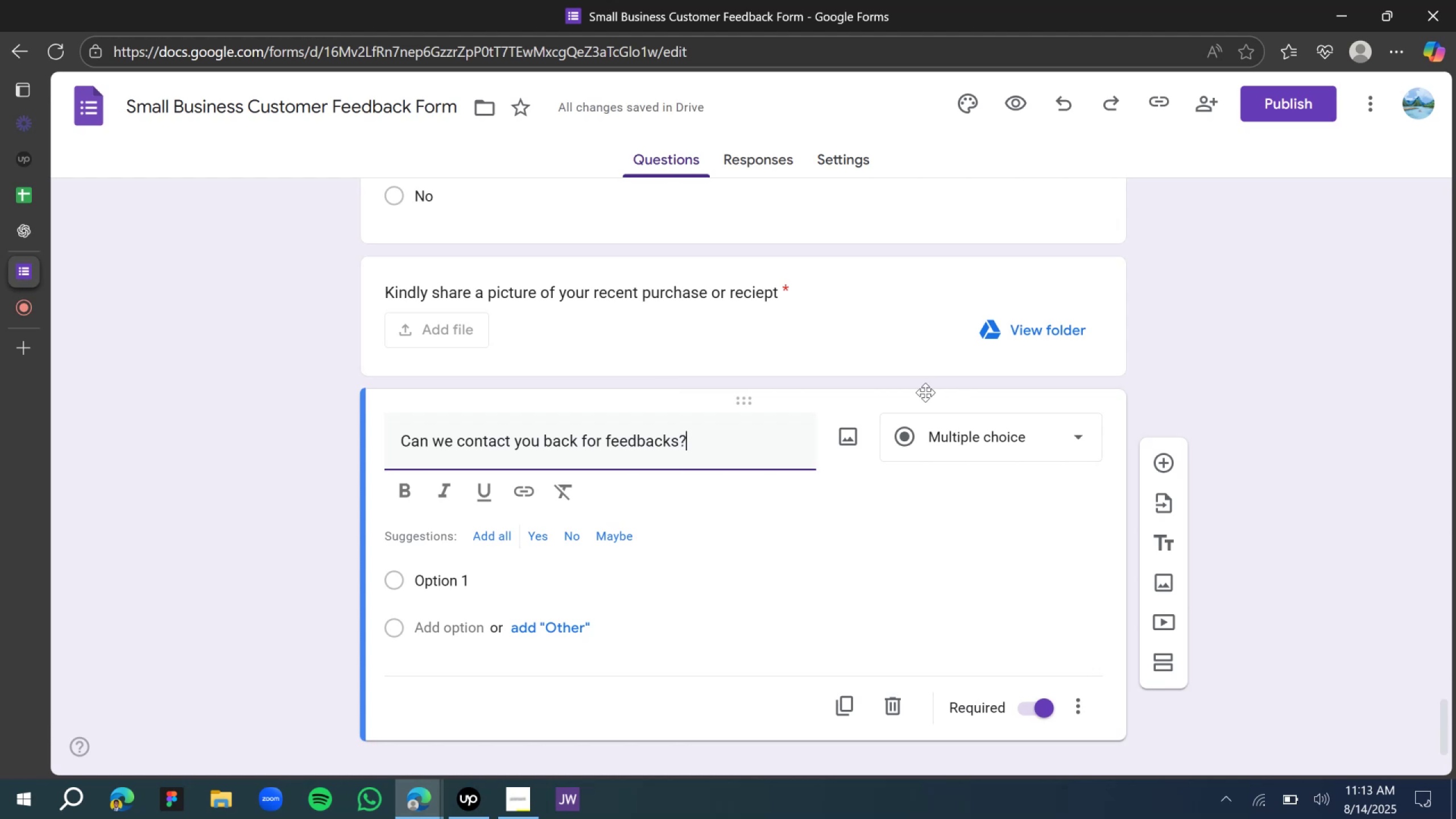 
left_click([504, 534])
 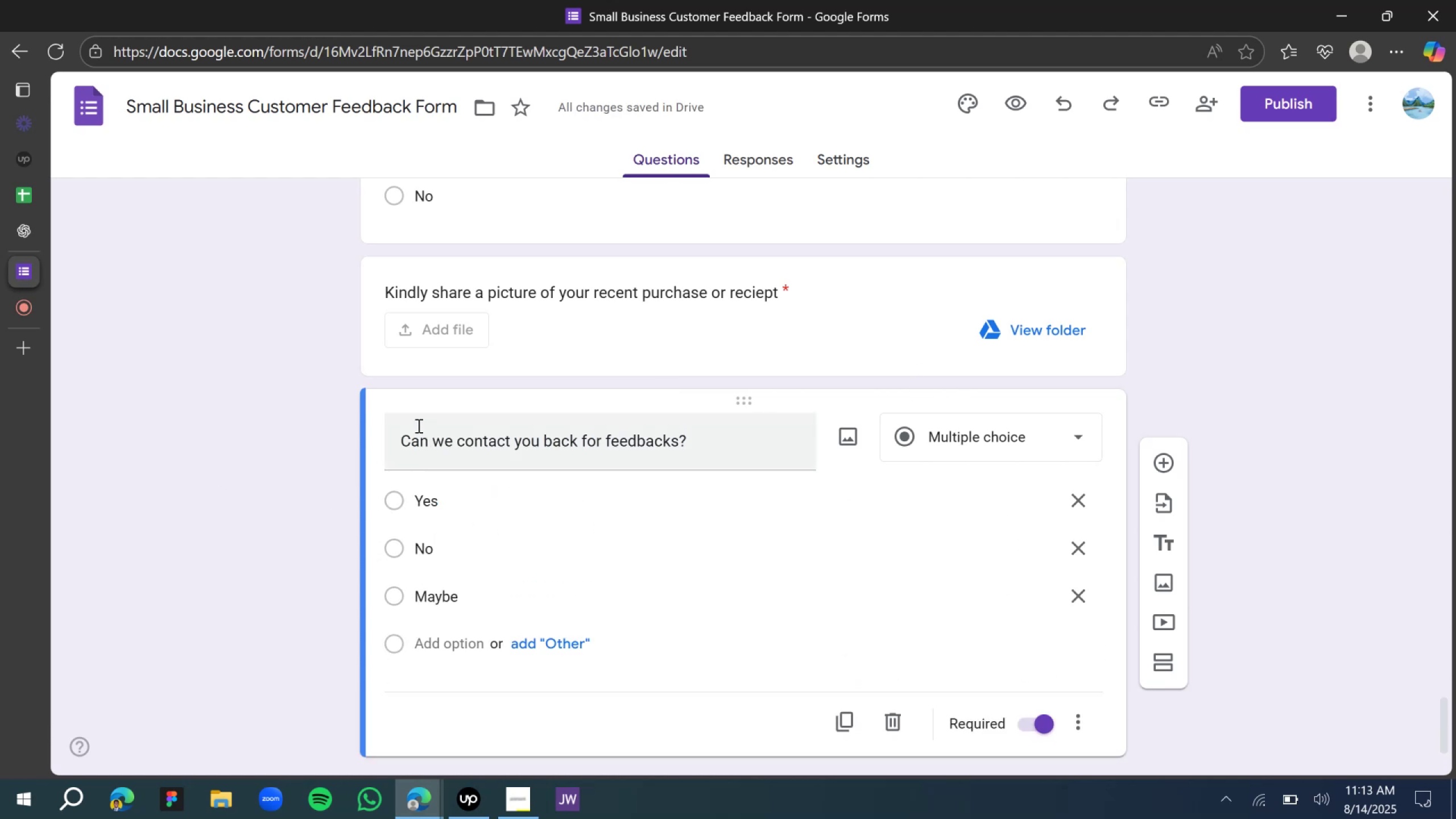 
wait(6.58)
 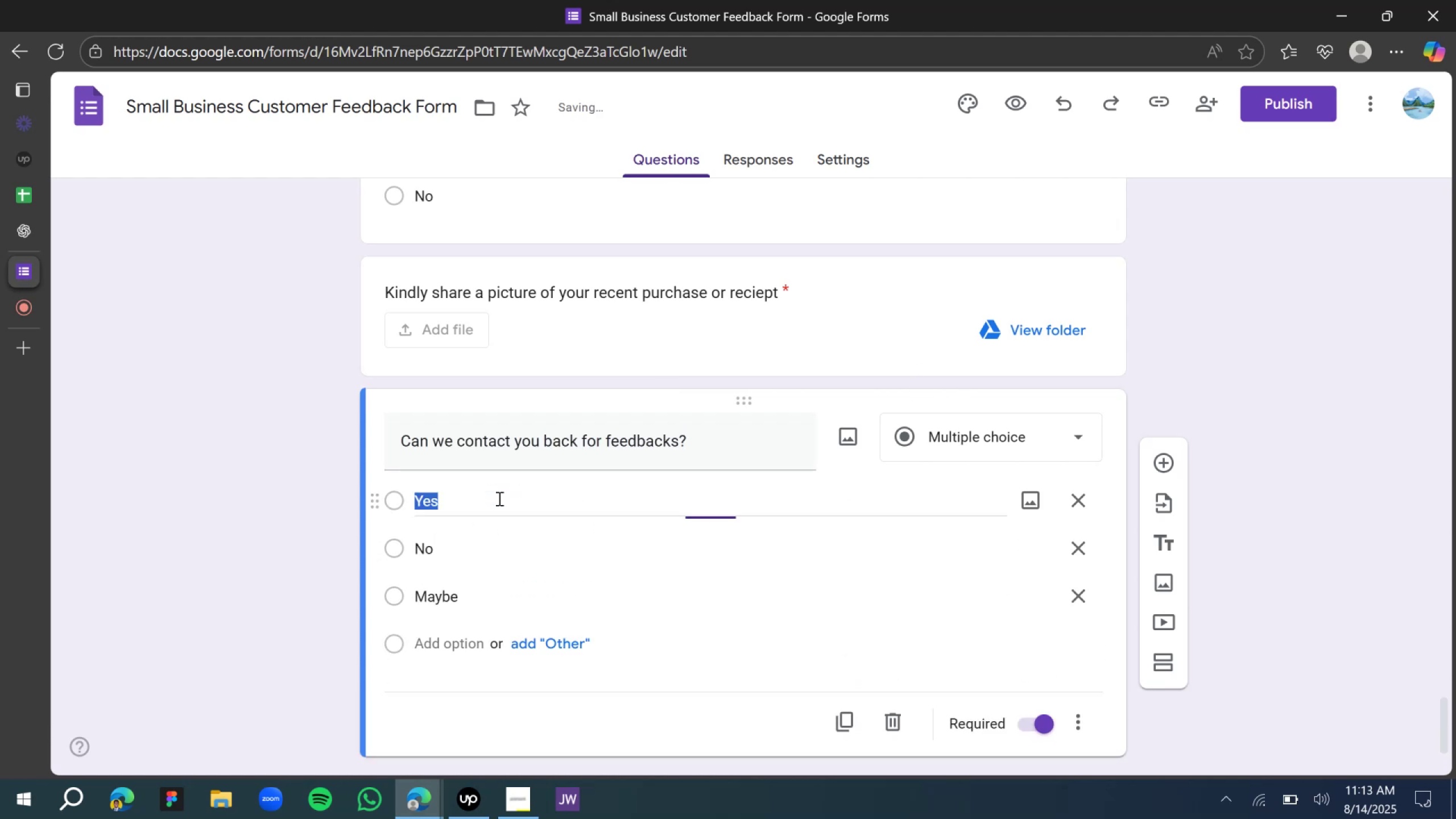 
left_click([37, 226])
 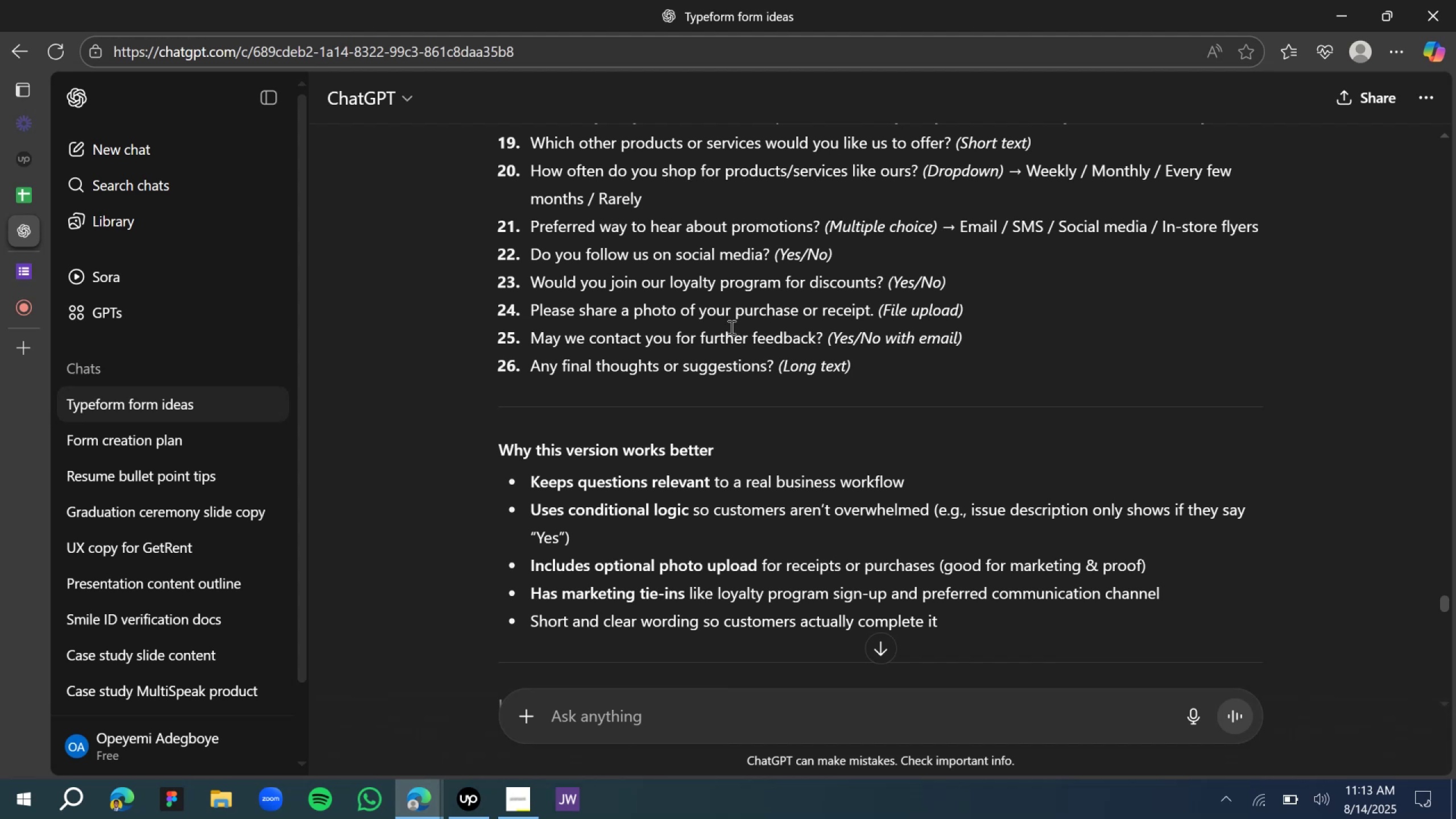 
wait(19.79)
 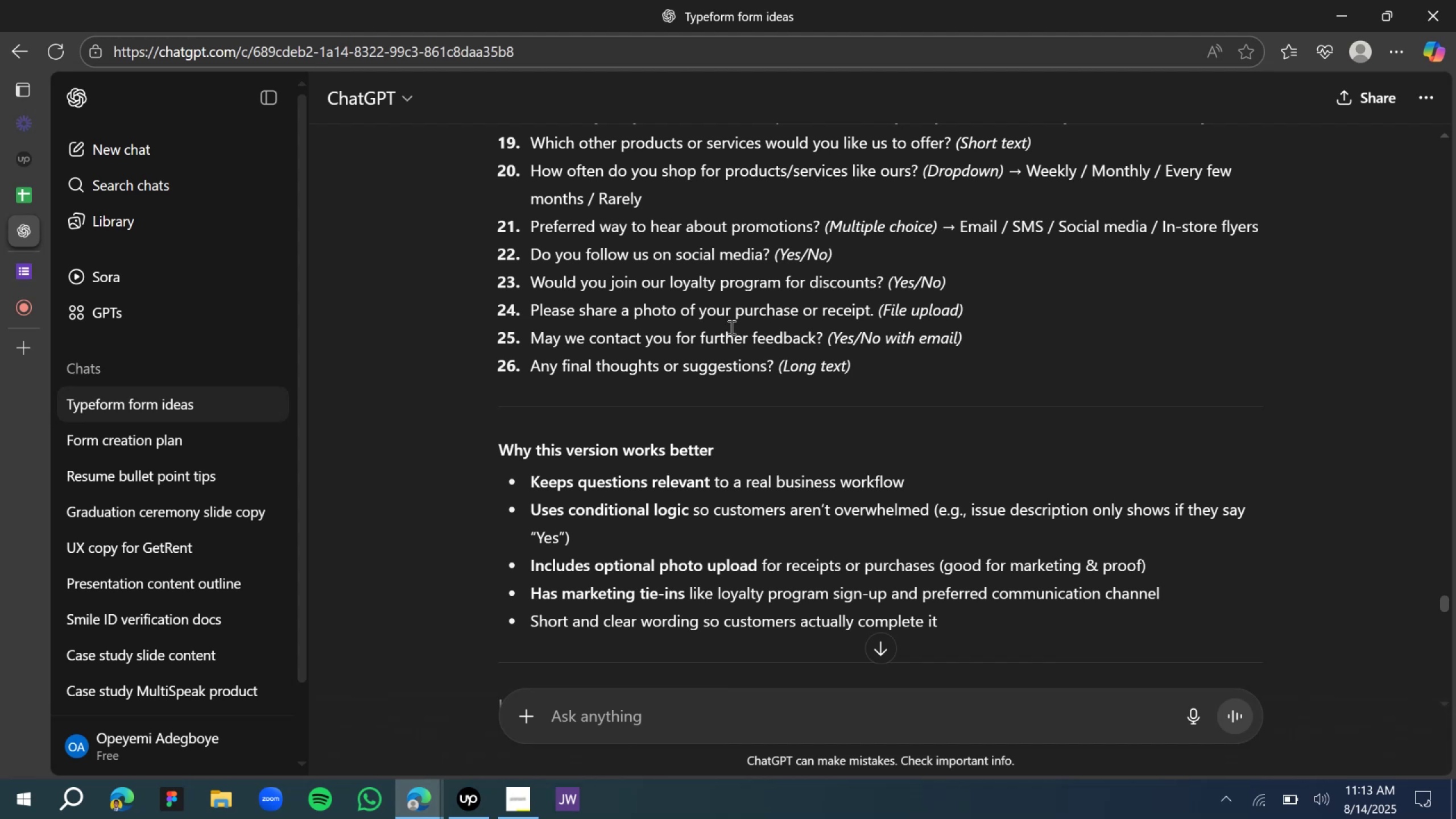 
left_click([20, 277])
 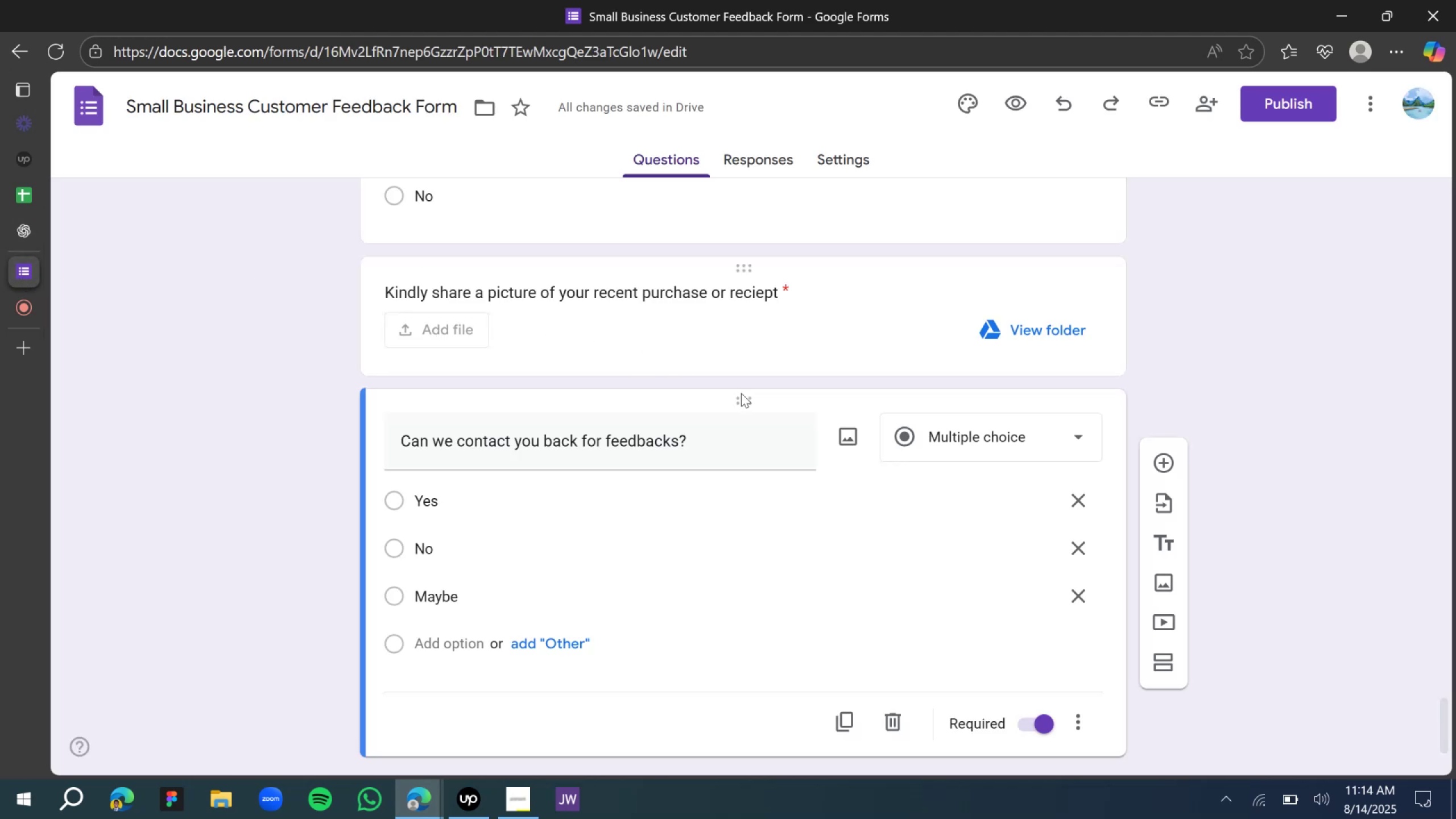 
scroll: coordinate [817, 456], scroll_direction: down, amount: 4.0
 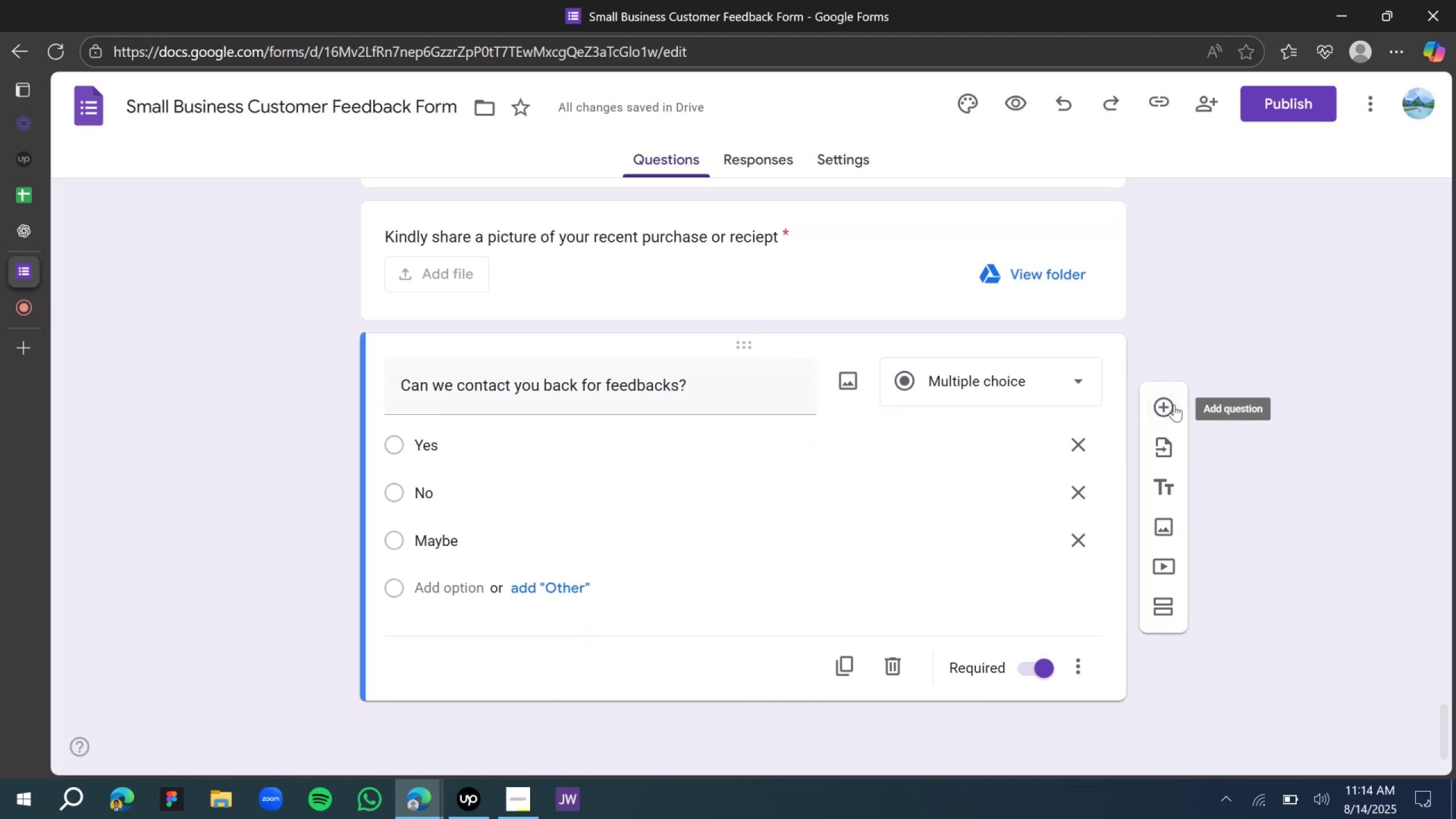 
left_click([1171, 406])
 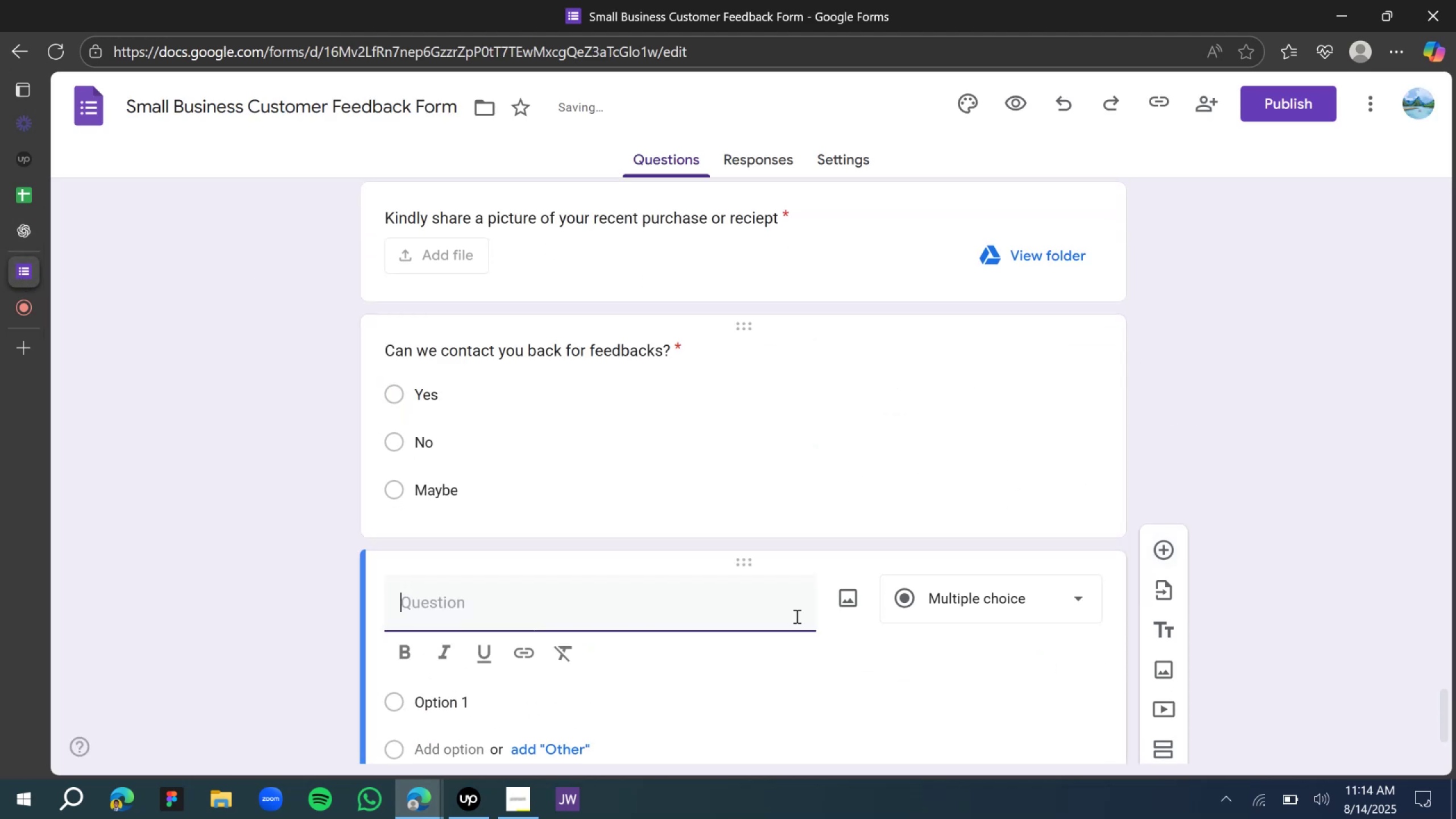 
scroll: coordinate [703, 617], scroll_direction: down, amount: 2.0
 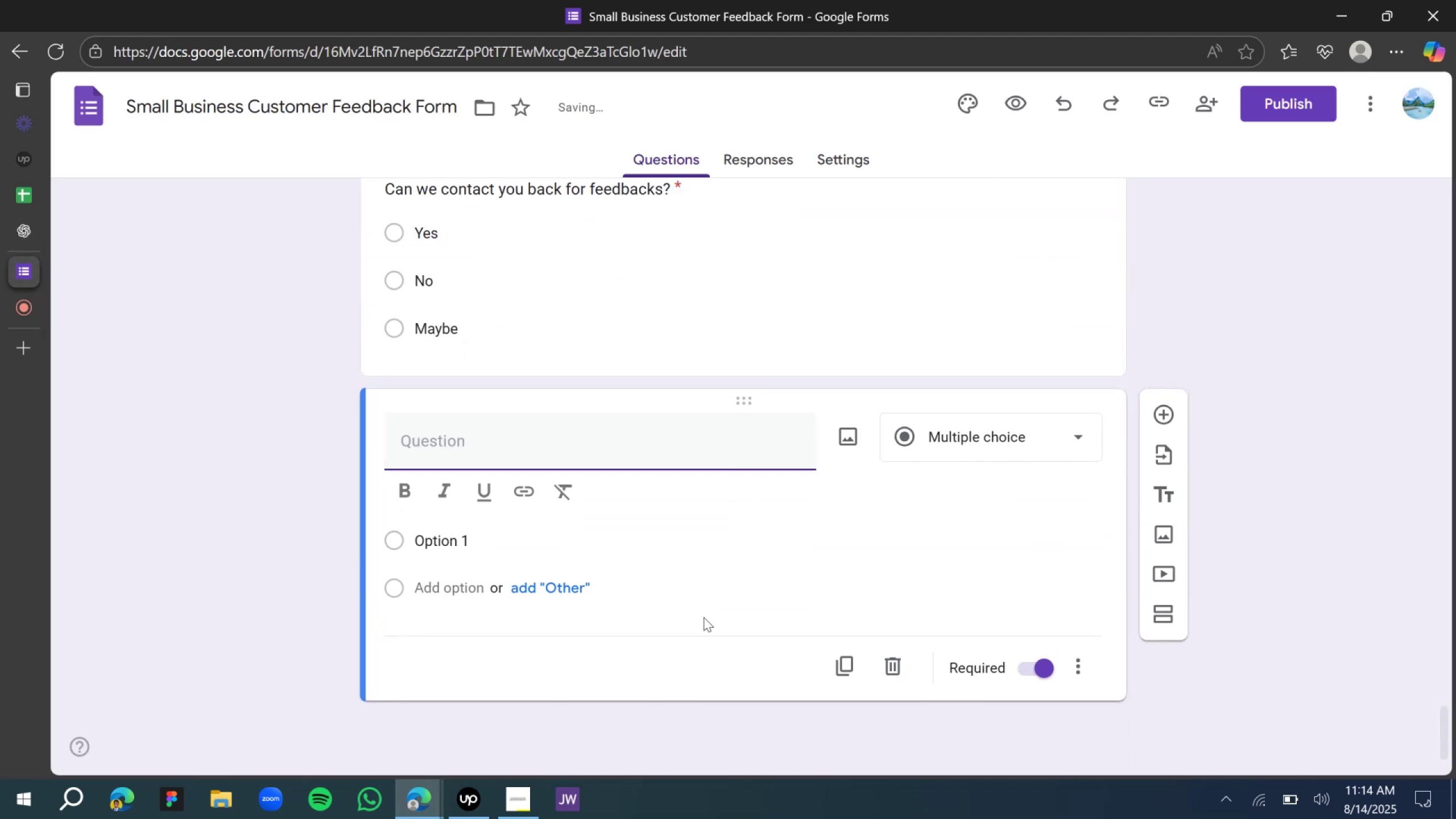 
type(Are)
 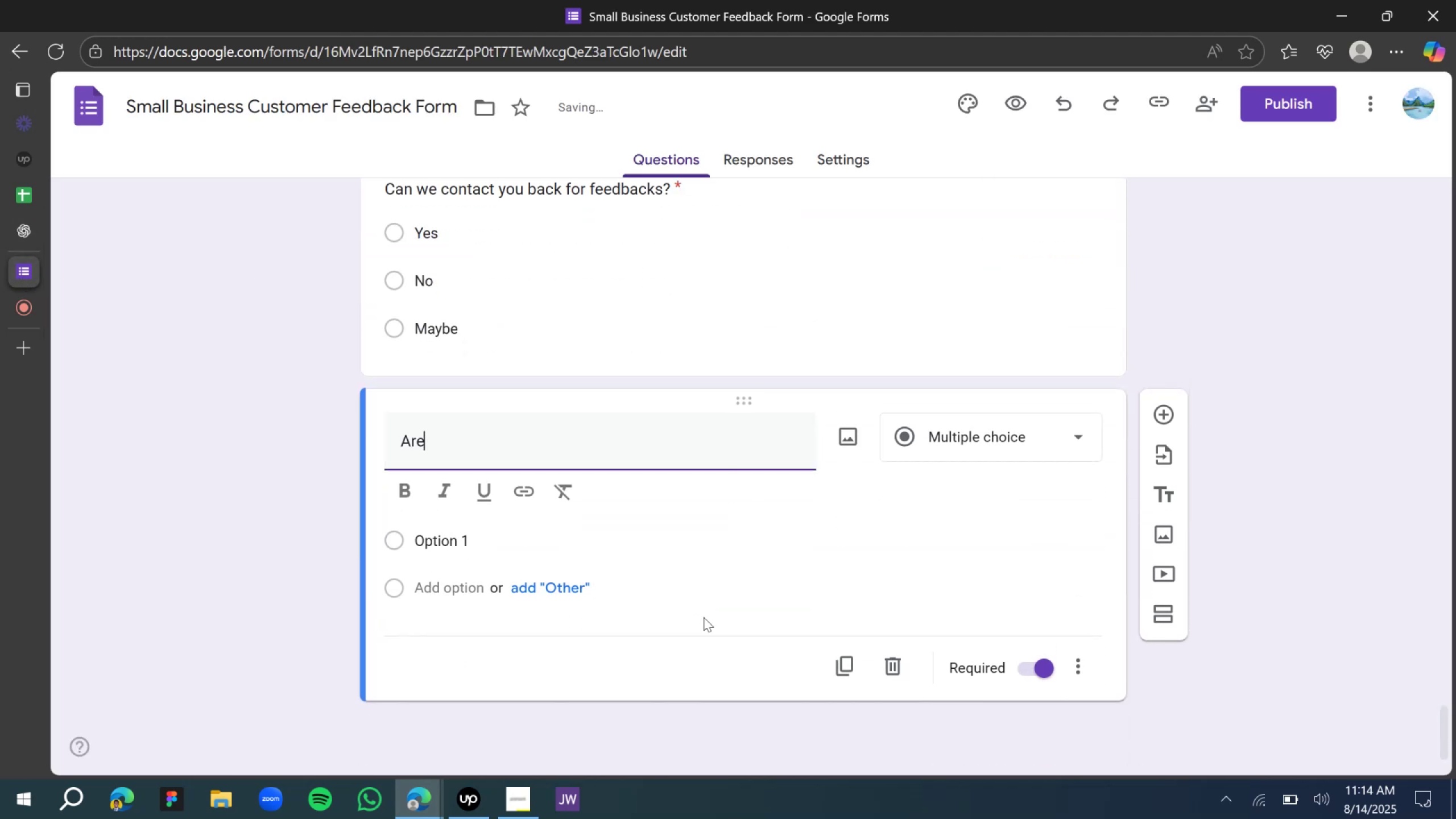 
key(Control+A)
 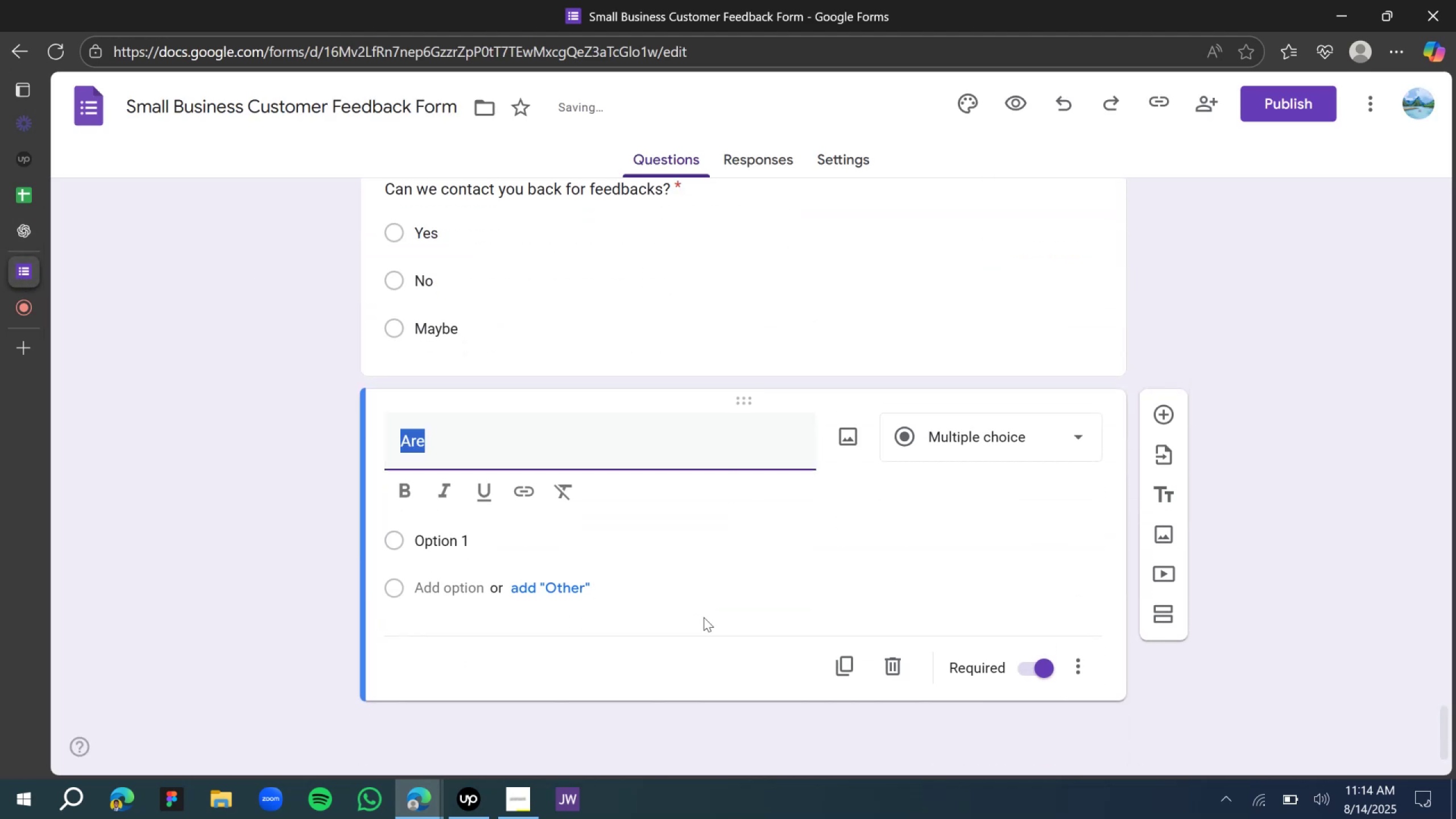 
type(Any other feedback )
 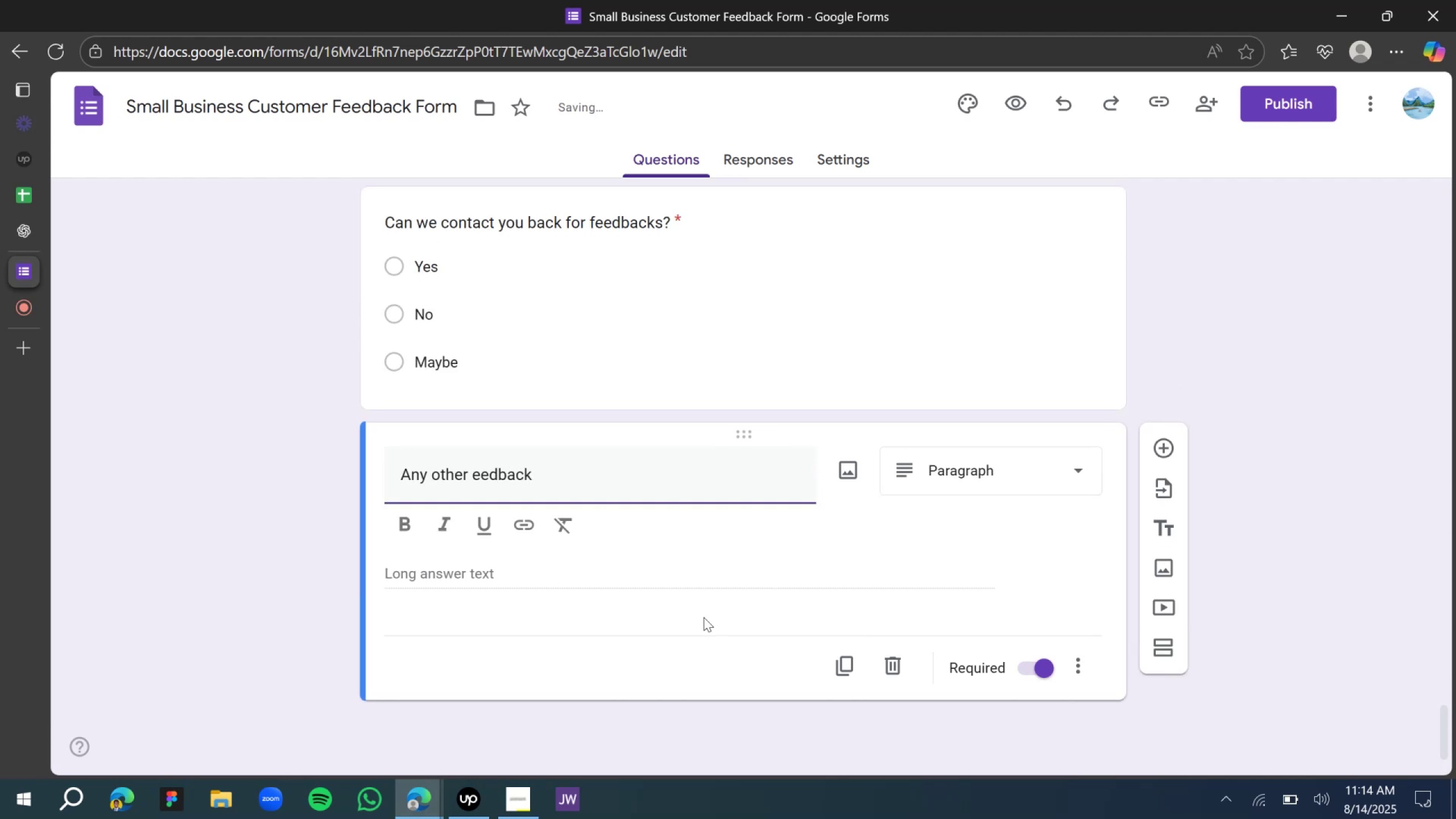 
key(Control+ControlLeft)
 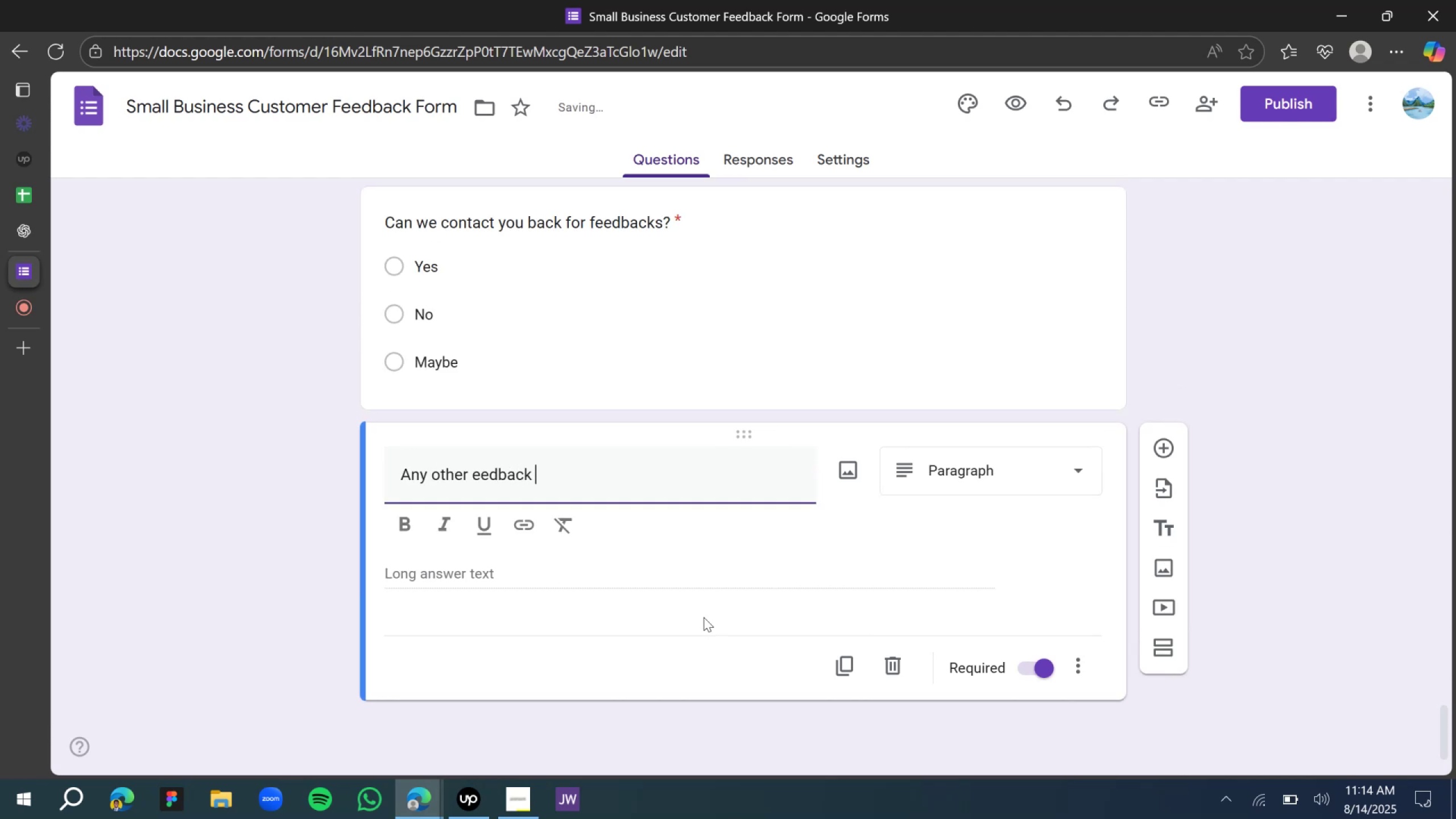 
key(Control+A)
 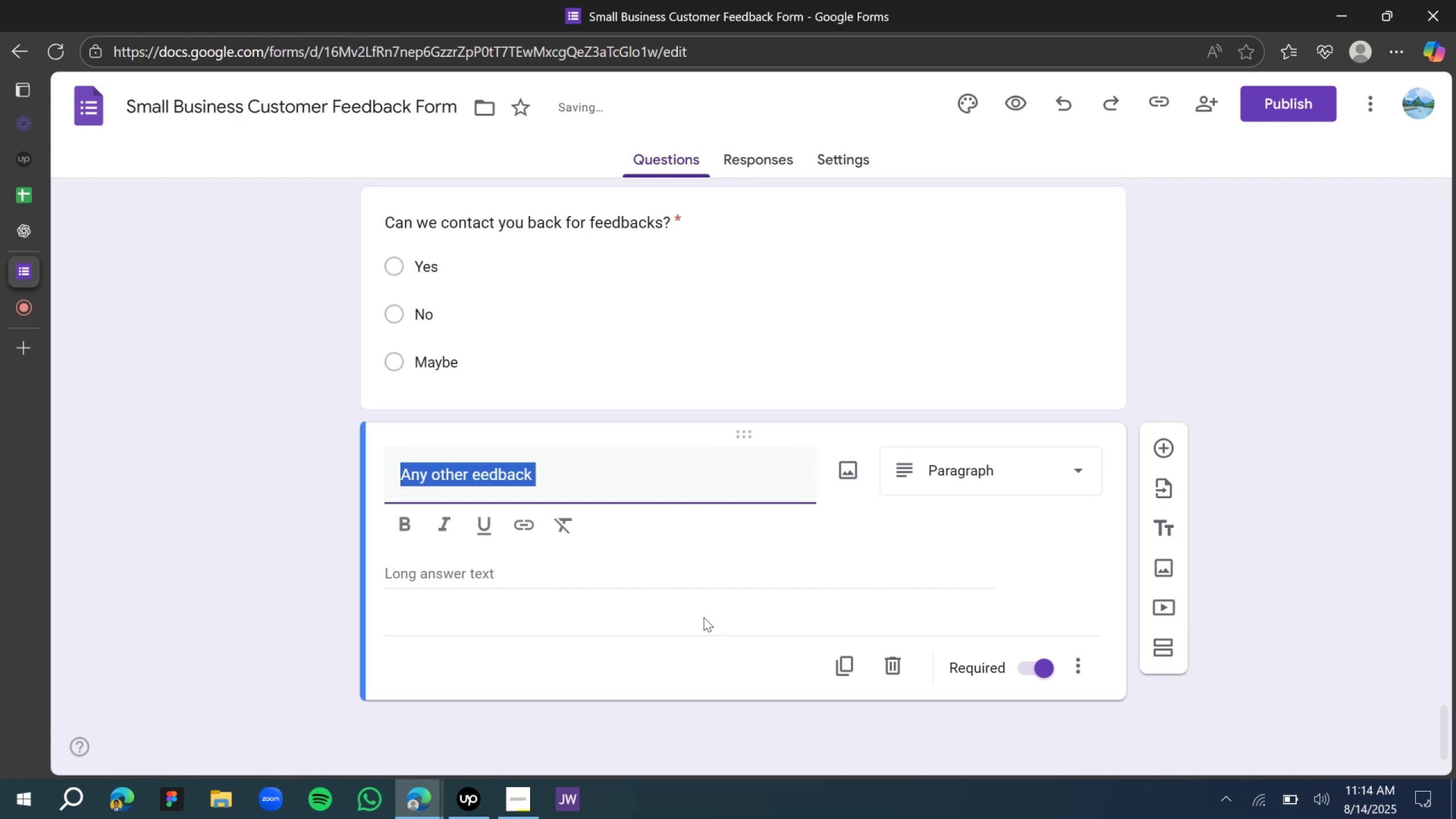 
type(Any other feedn)
key(Backspace)
type(back or )
 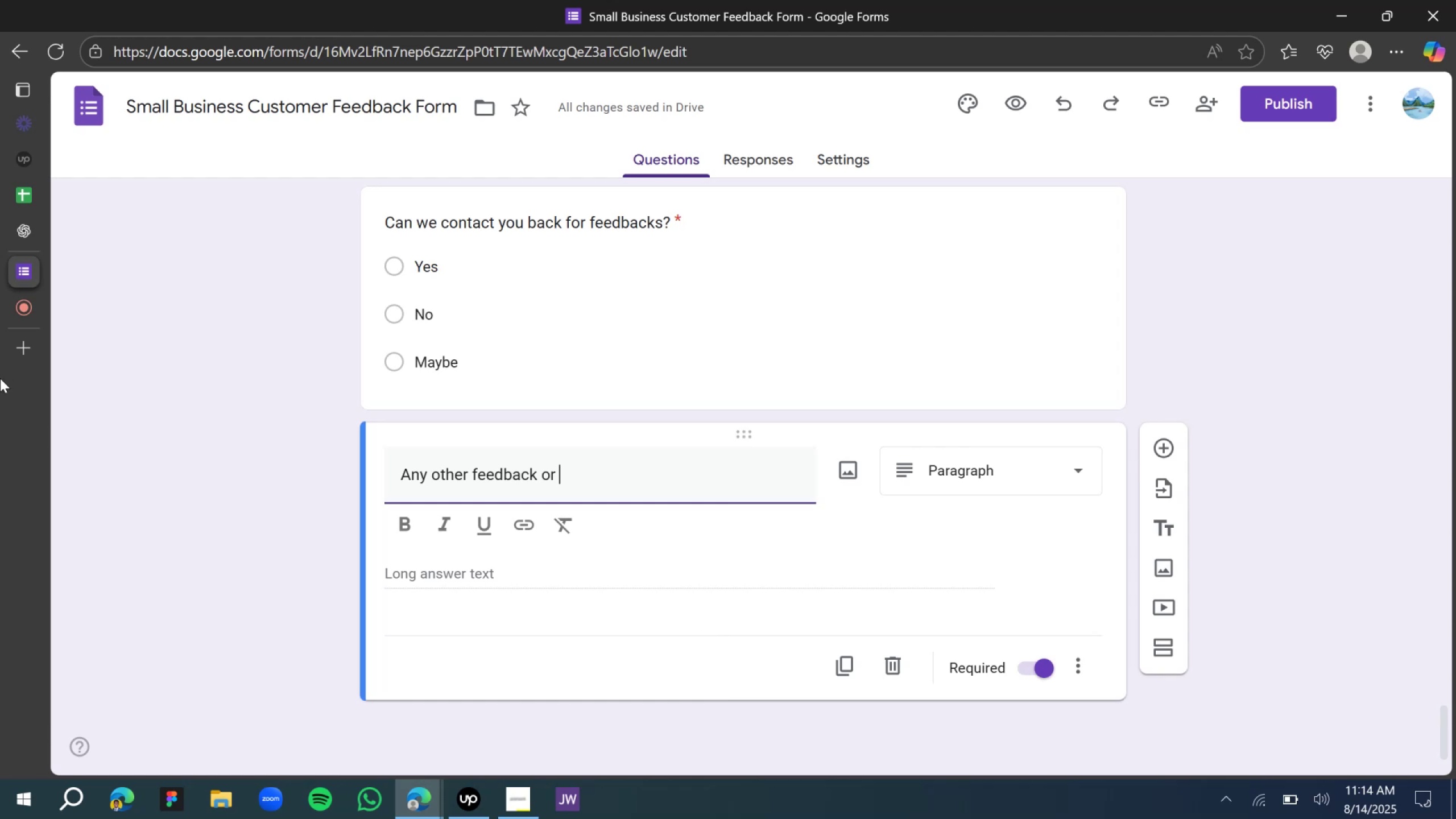 
wait(7.37)
 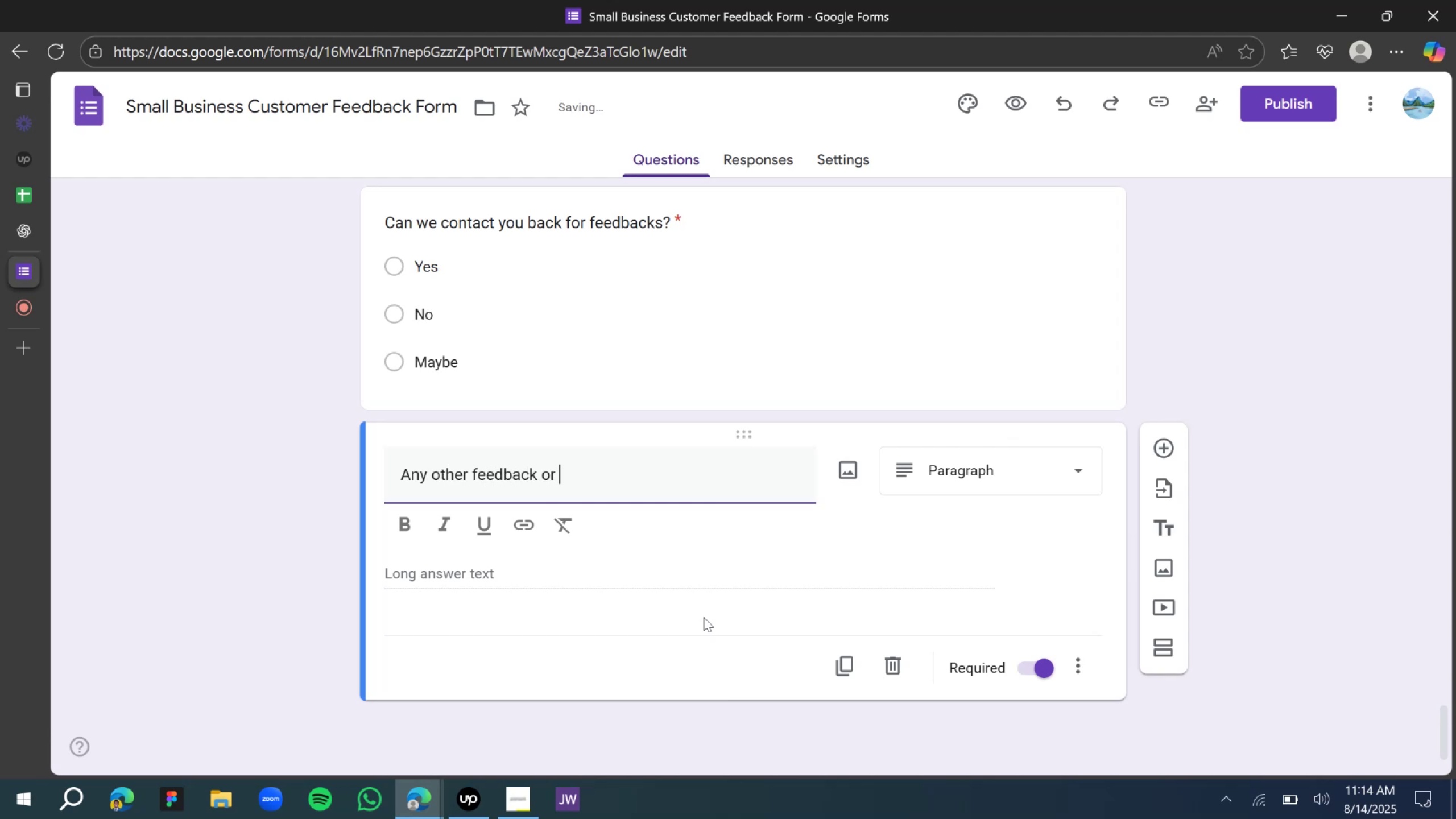 
left_click([89, 239])
 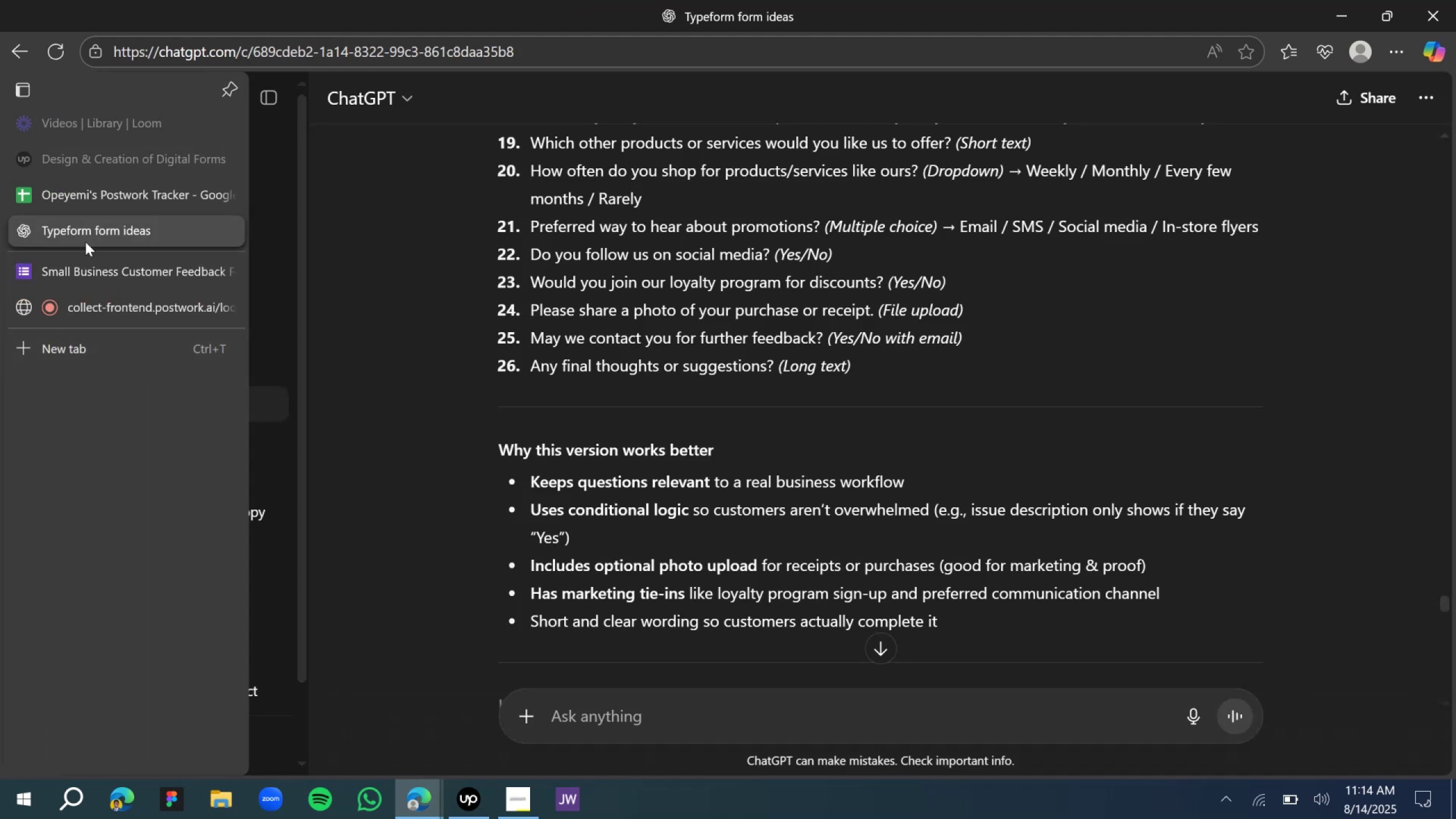 
wait(5.9)
 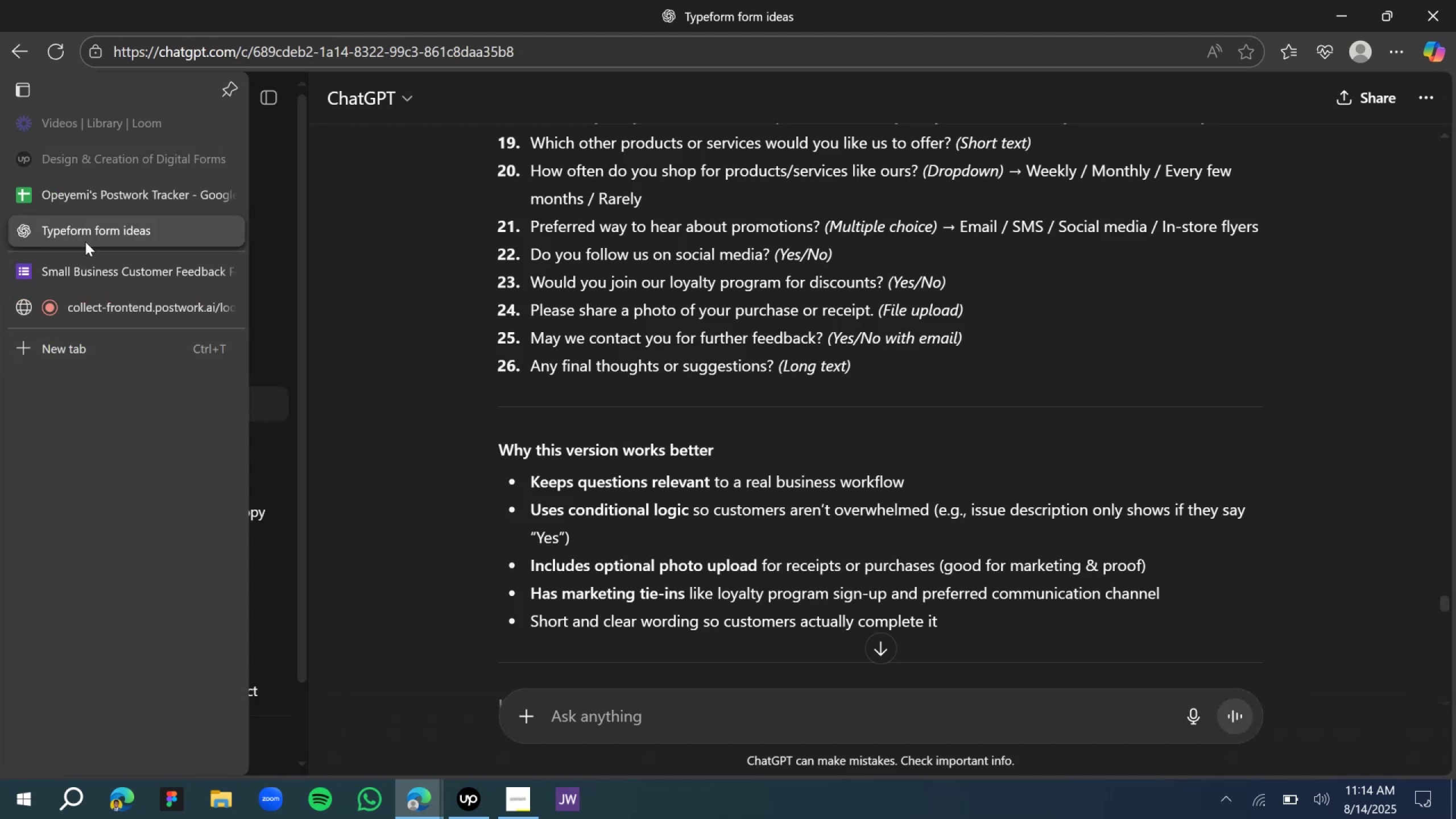 
left_click([101, 266])
 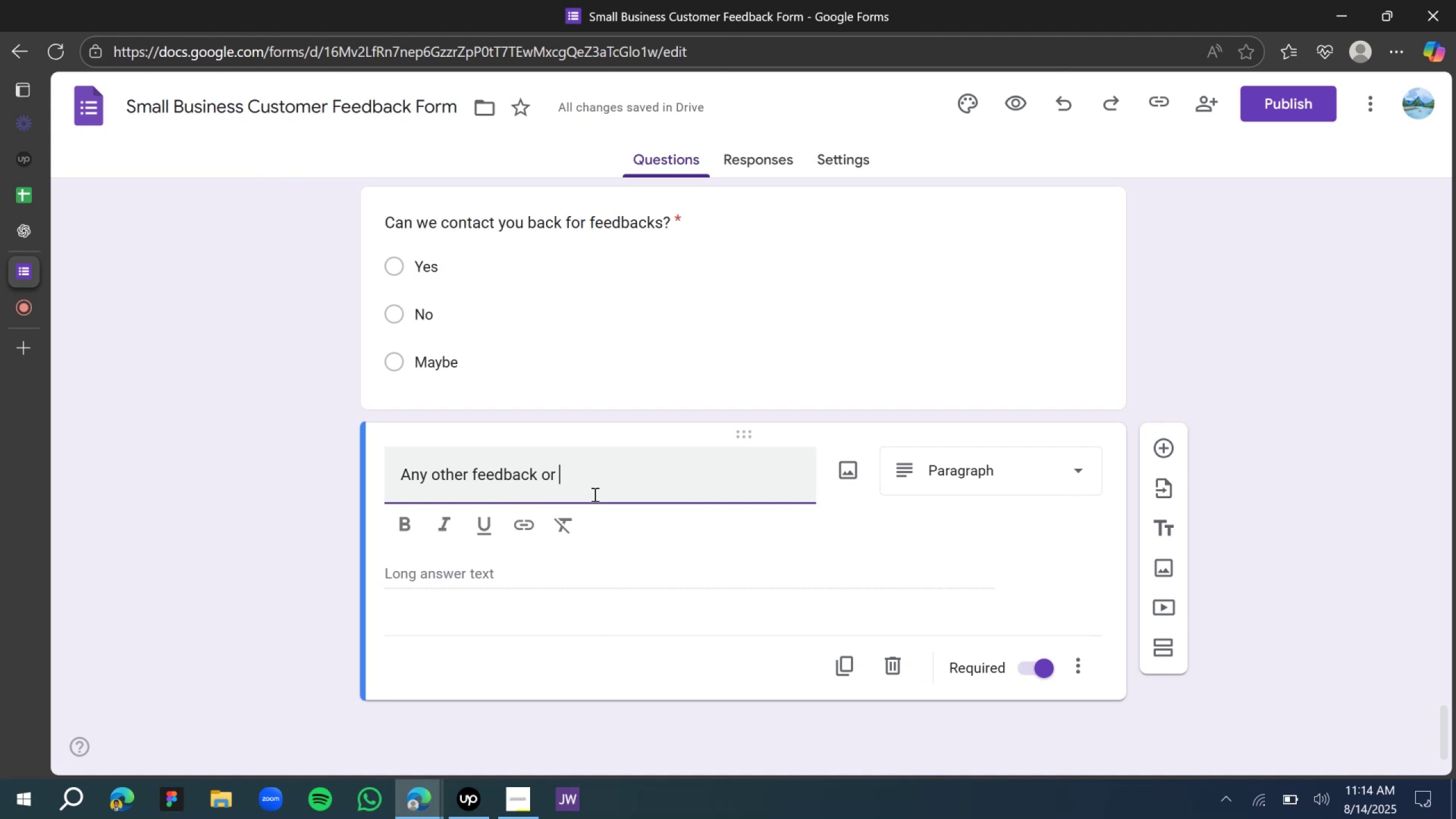 
type(Suggestions?)
 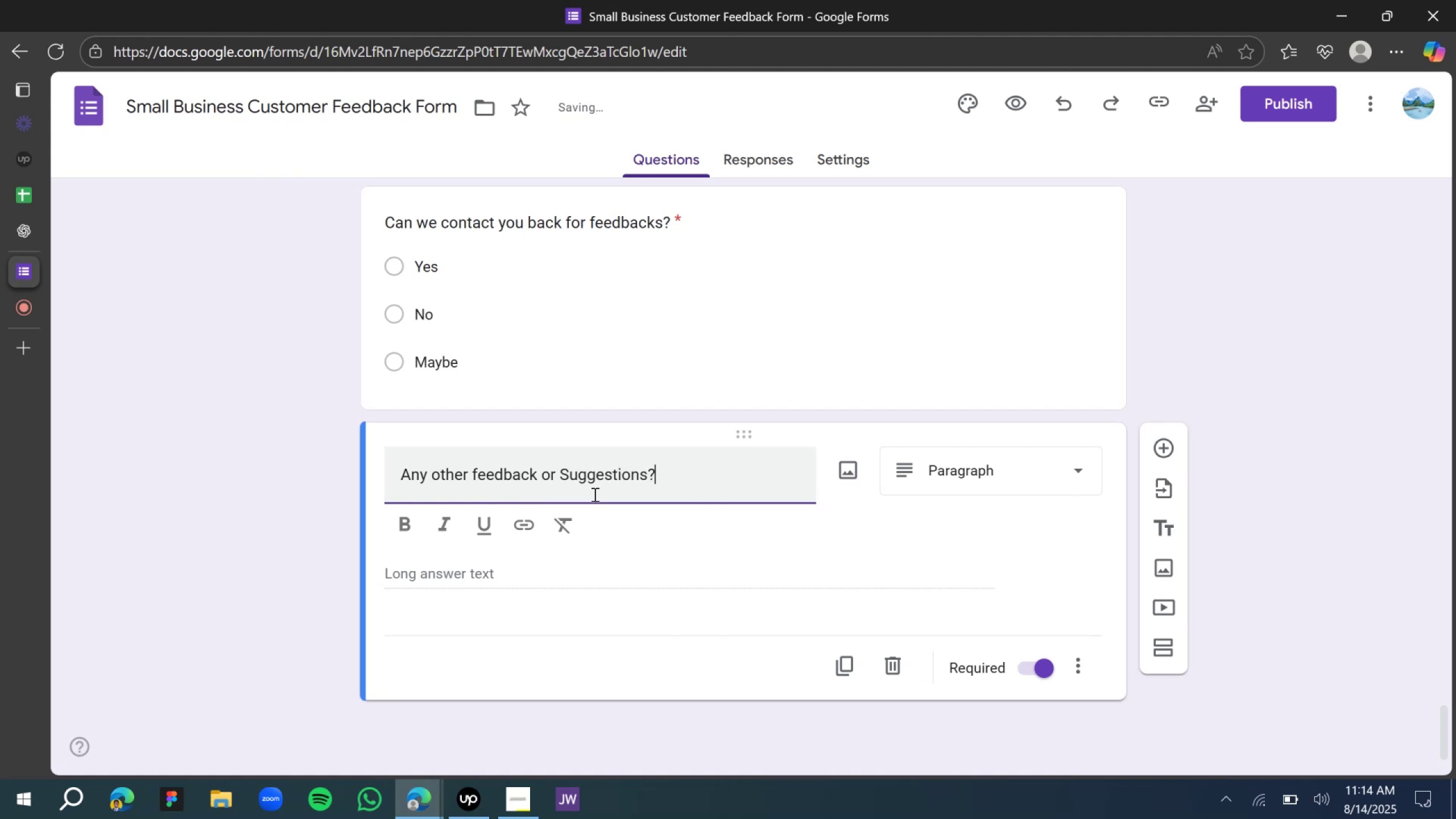 
hold_key(key=ArrowLeft, duration=1.05)
 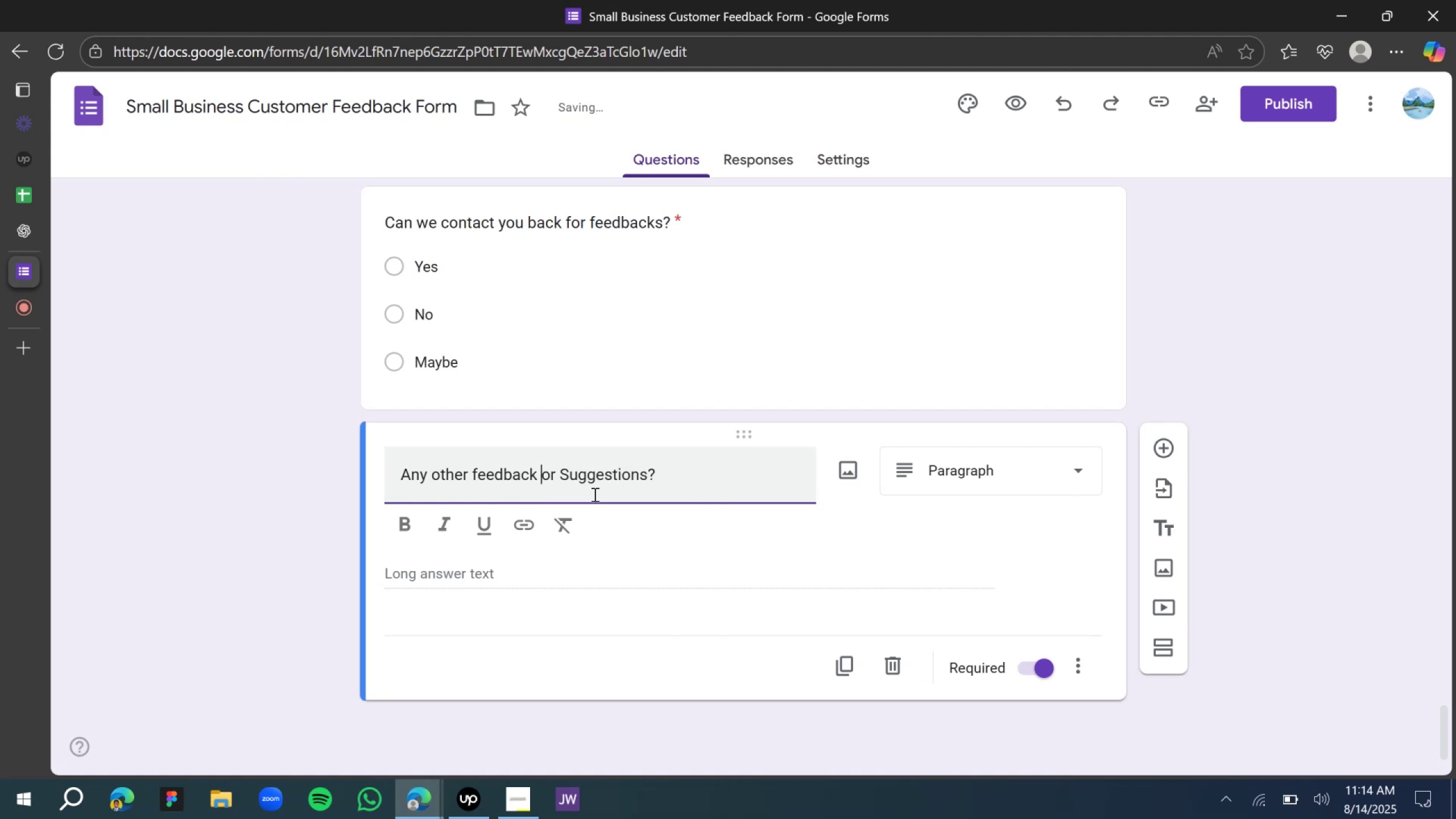 
key(ArrowLeft)
 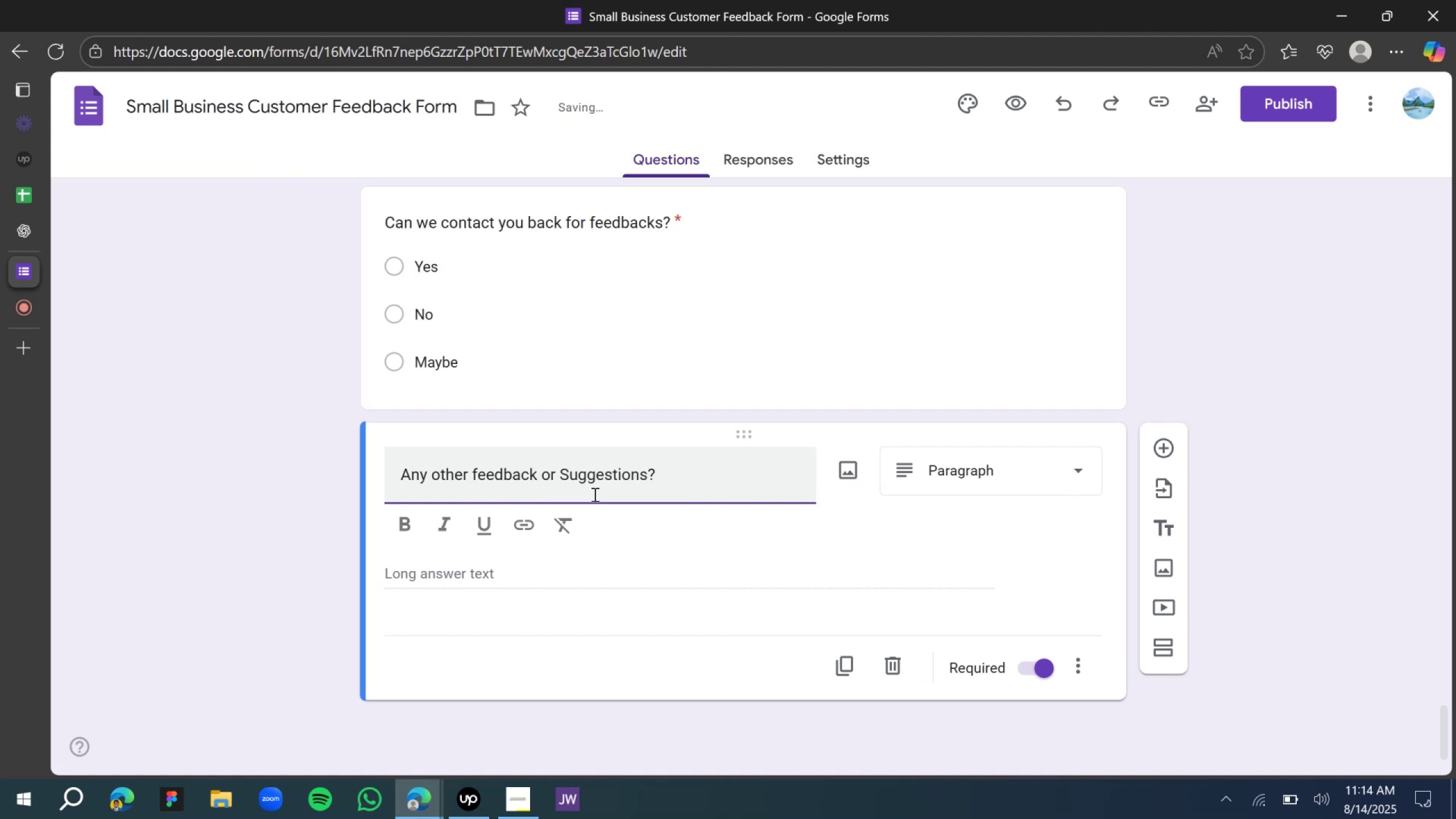 
key(Comma)
 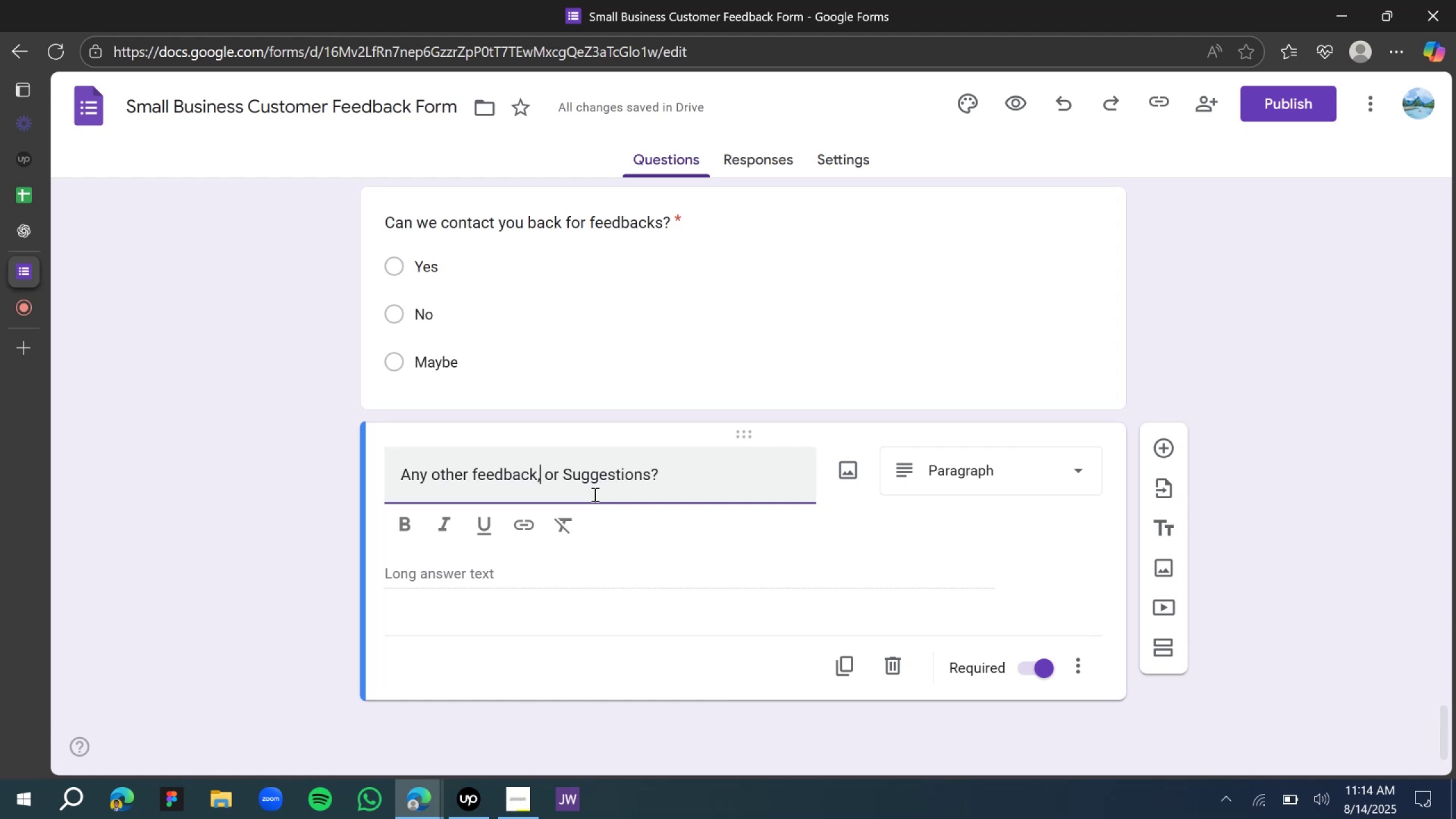 
key(Space)
 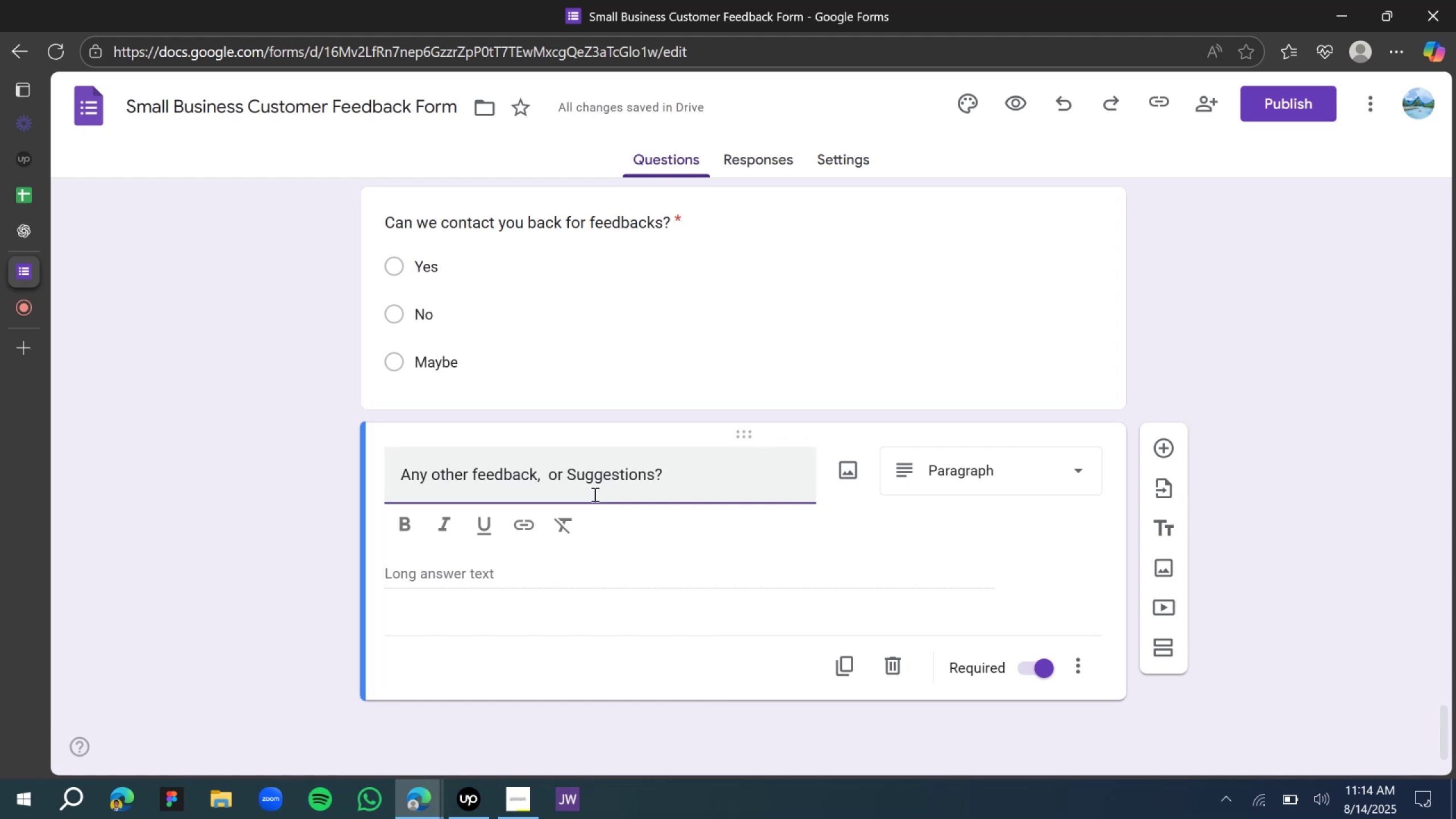 
wait(5.17)
 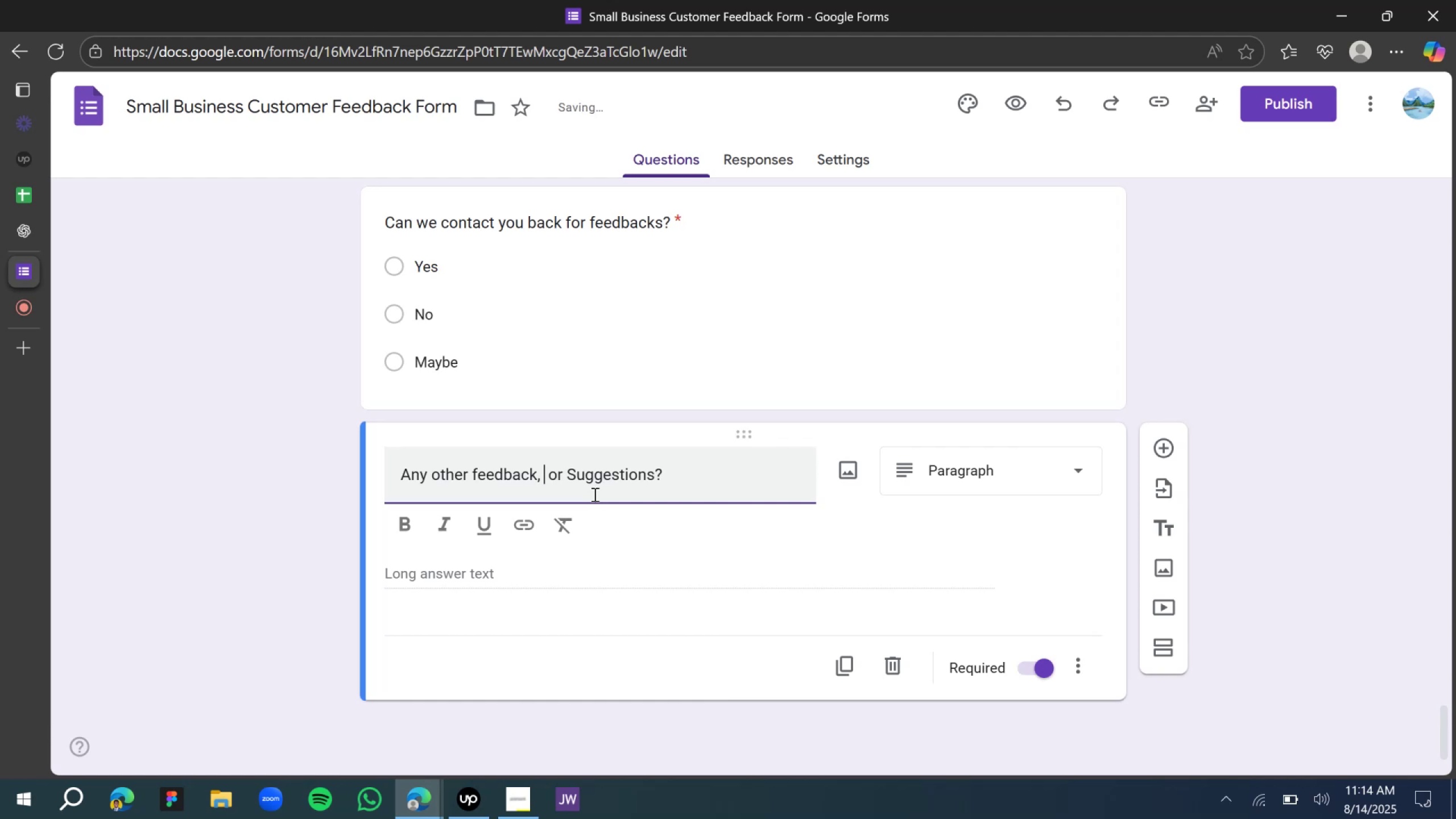 
left_click([17, 228])
 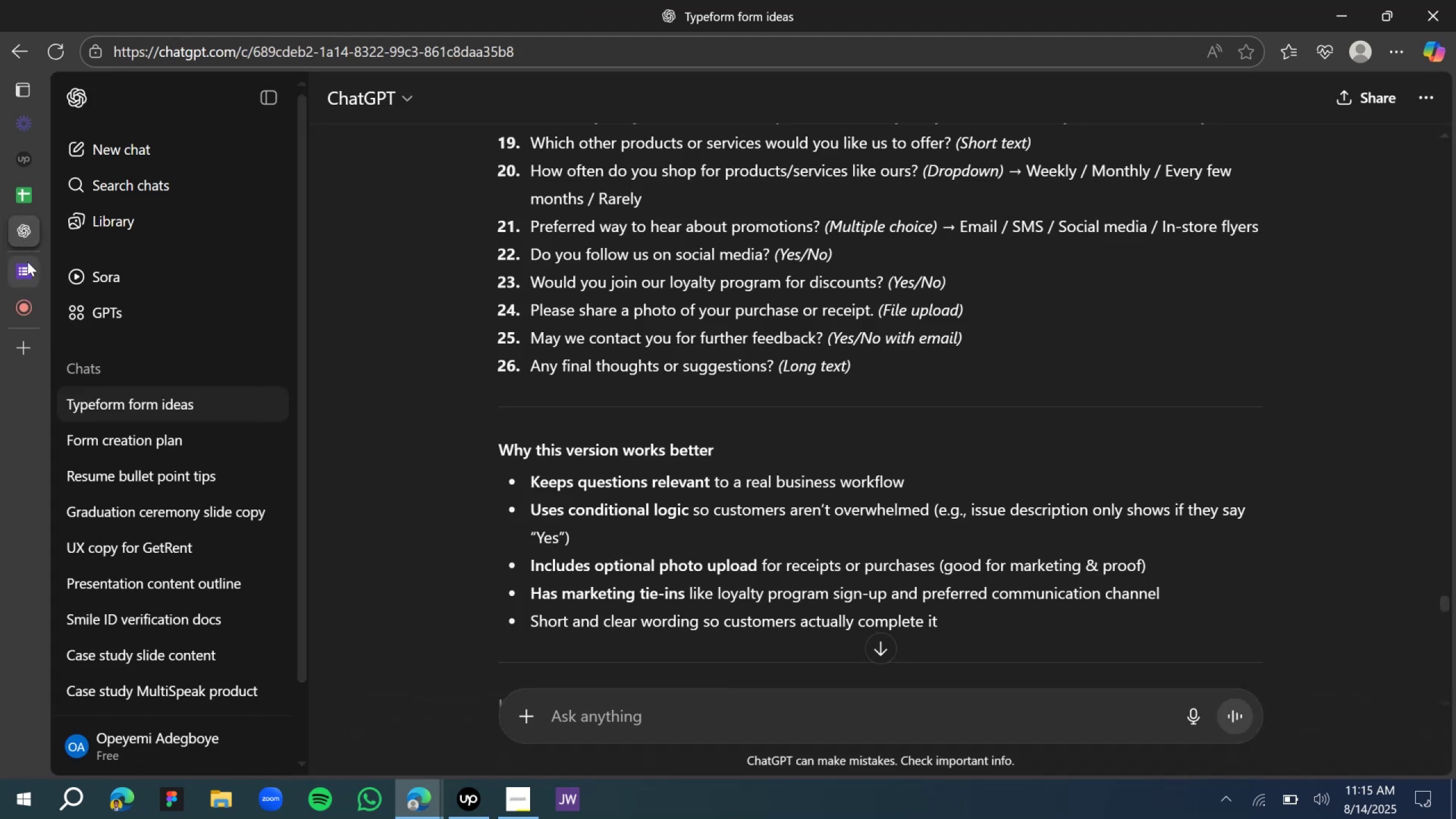 
left_click([27, 274])
 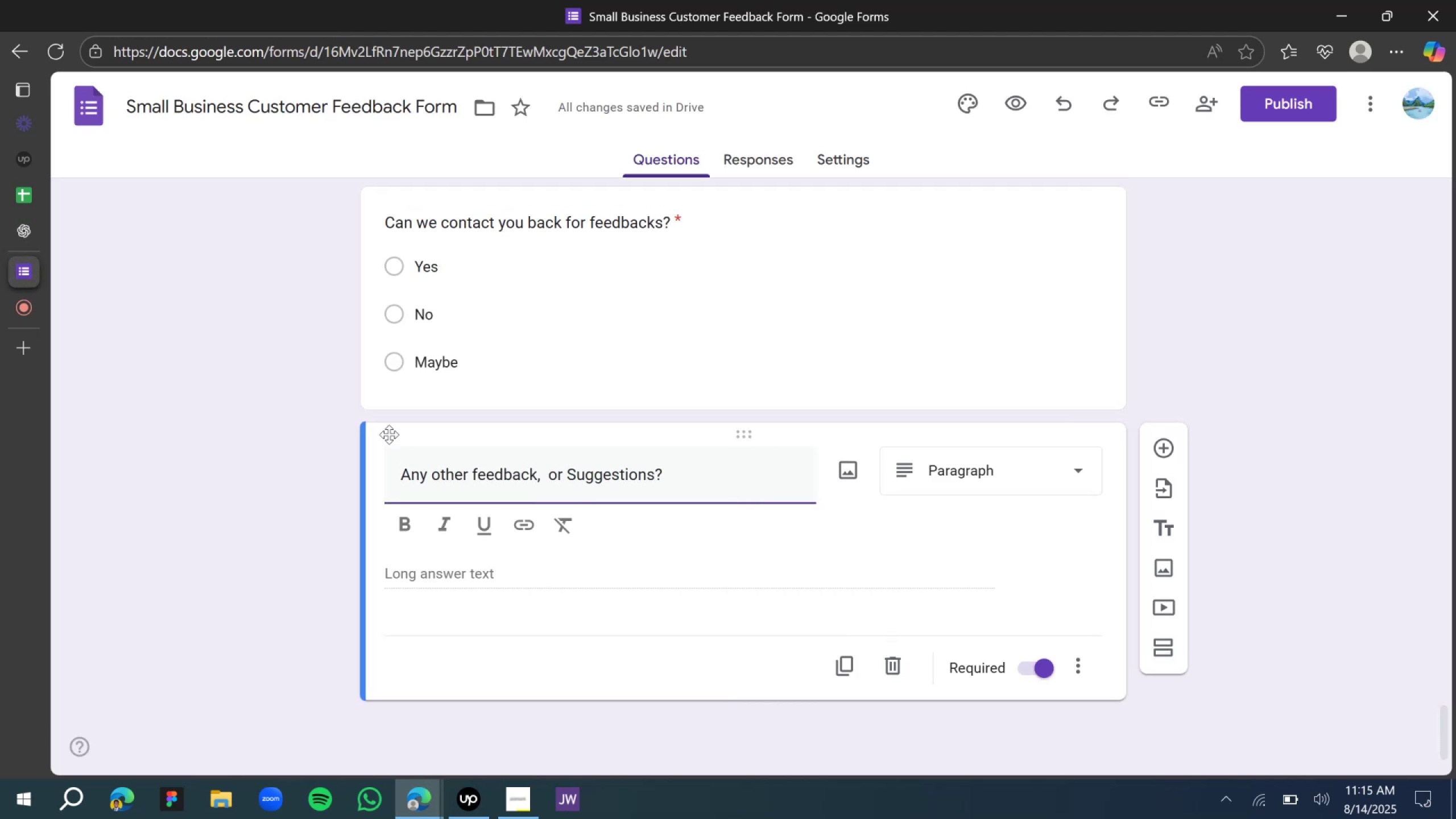 
type(final thoughts)
 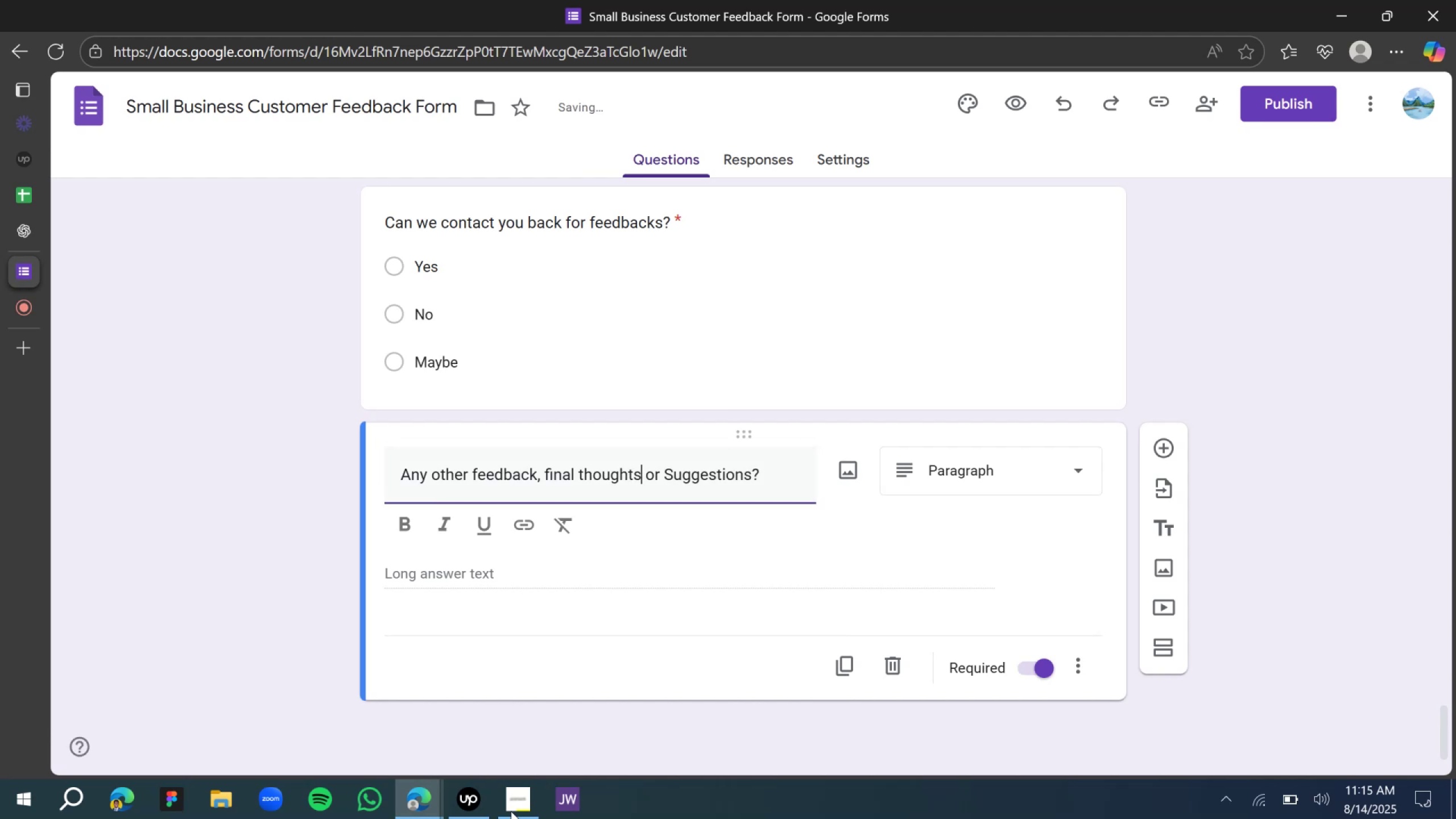 
left_click([516, 818])
 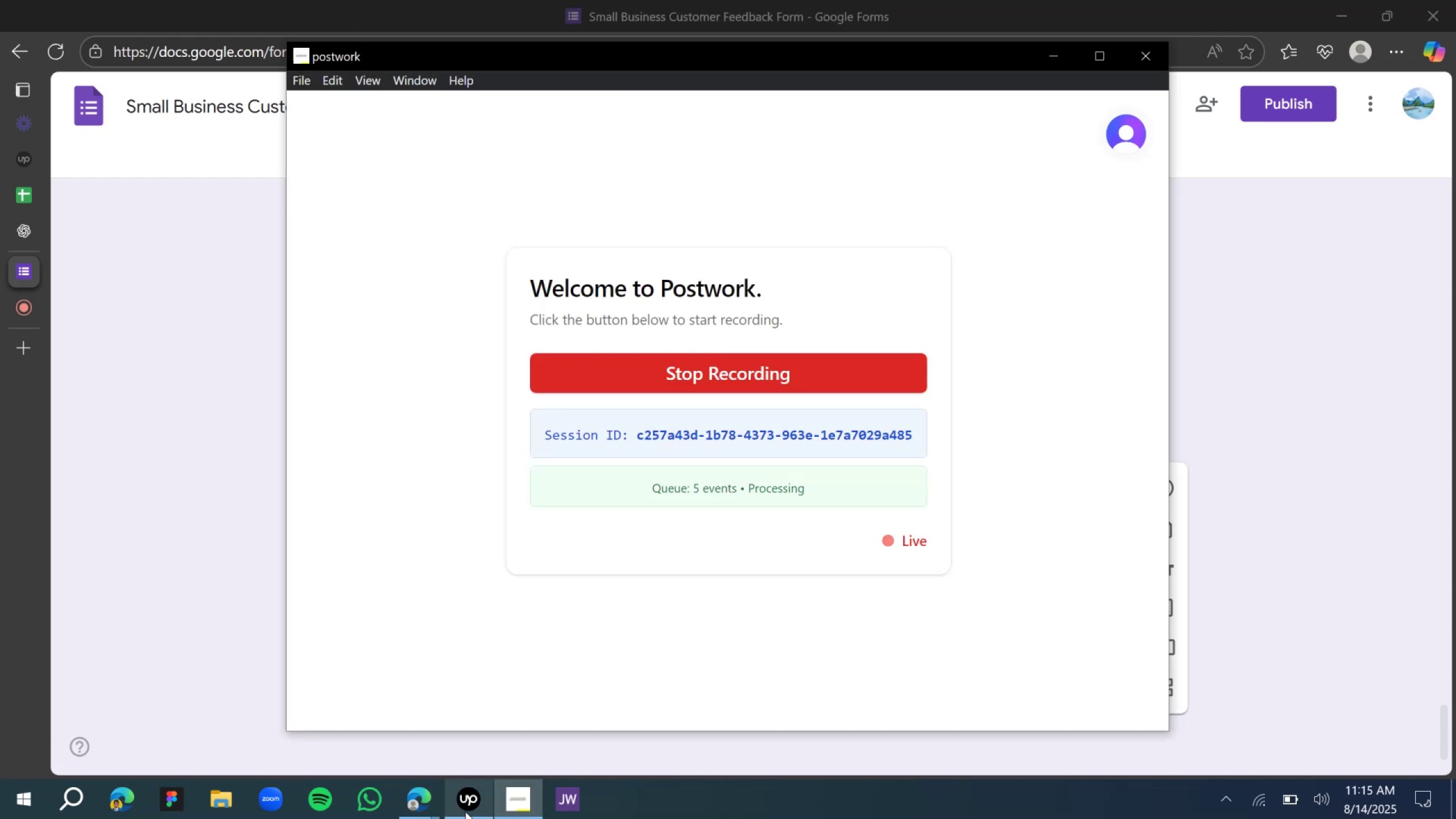 
left_click([462, 806])
 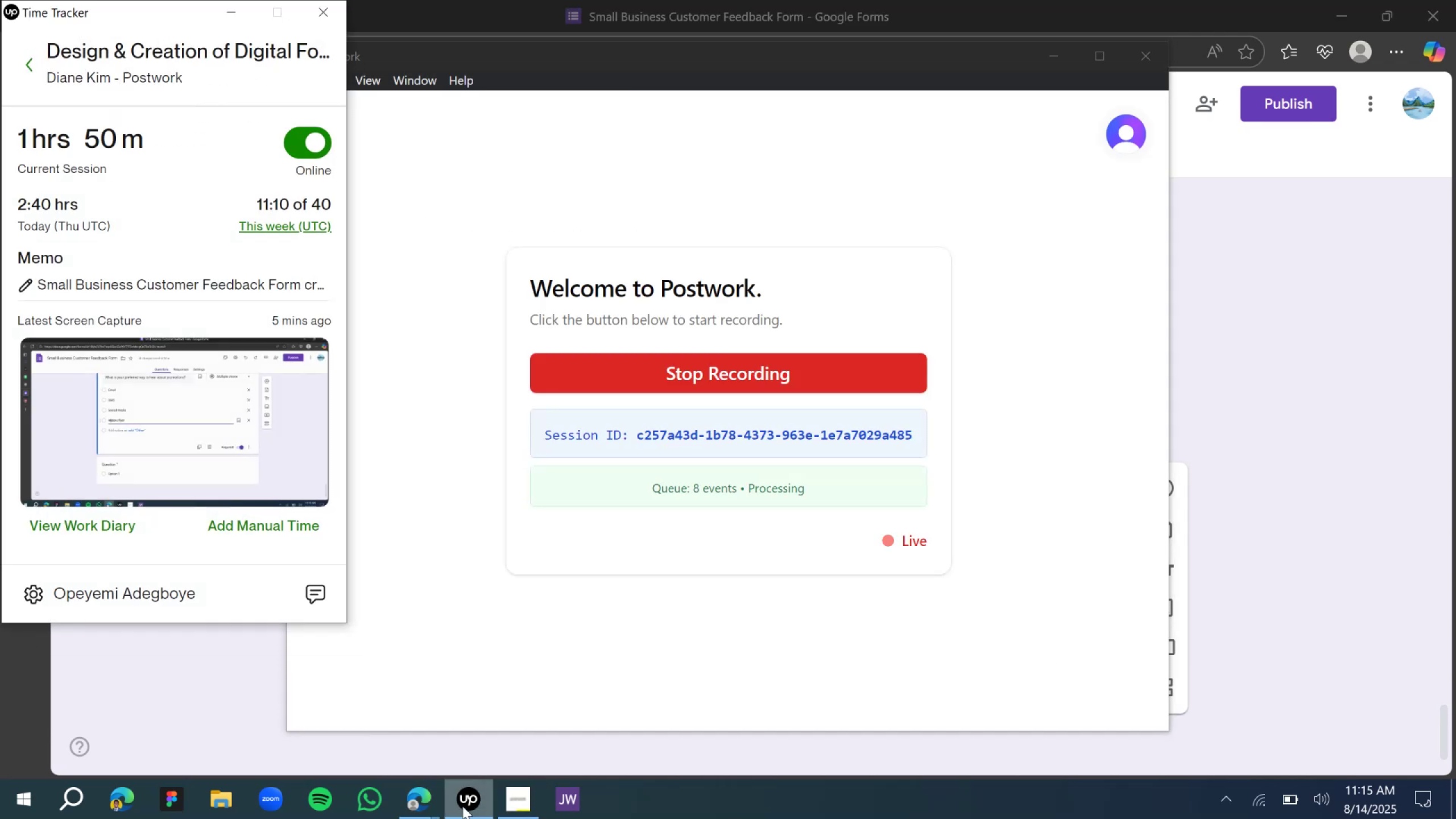 
left_click([462, 806])
 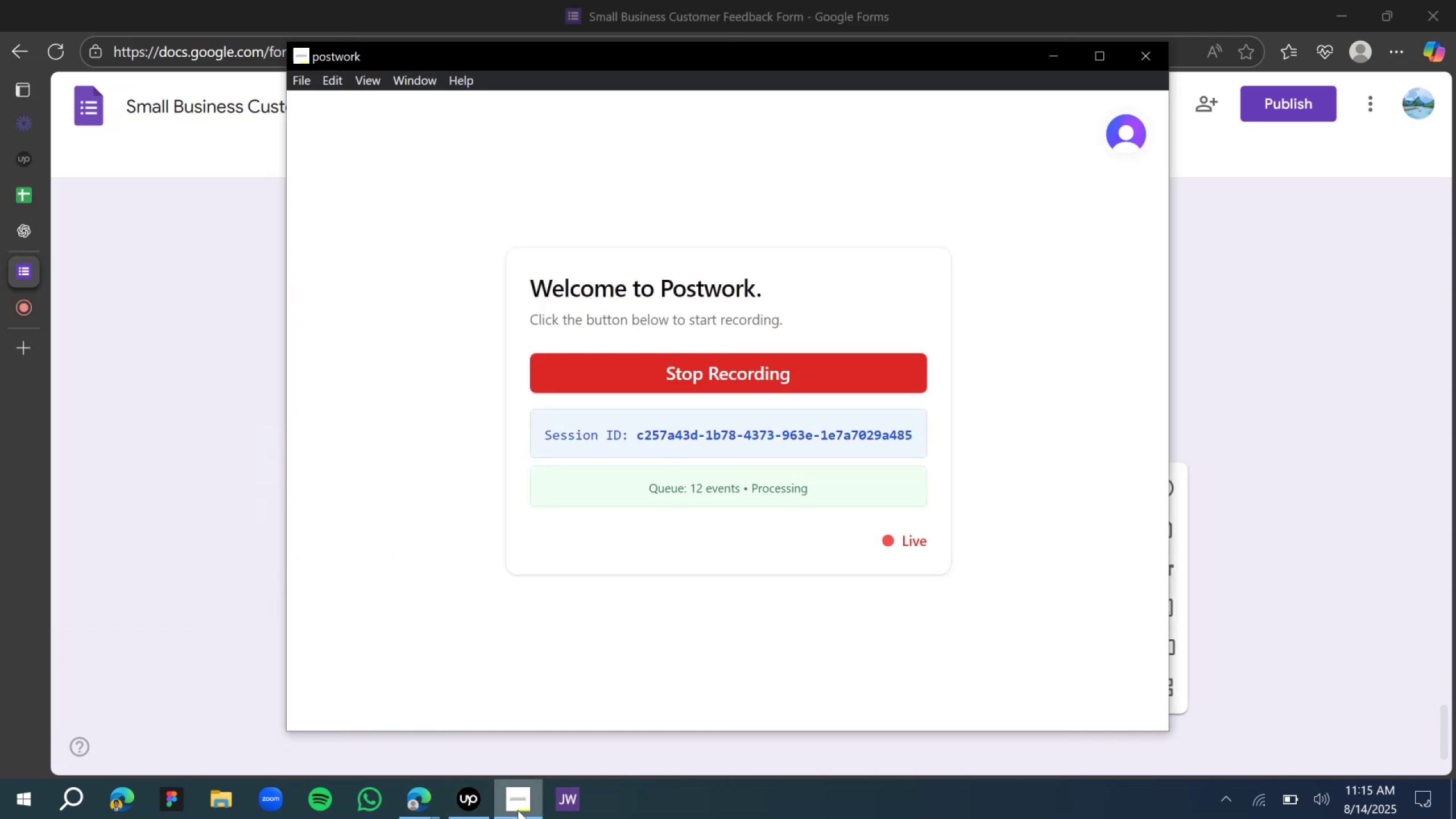 
left_click([521, 809])
 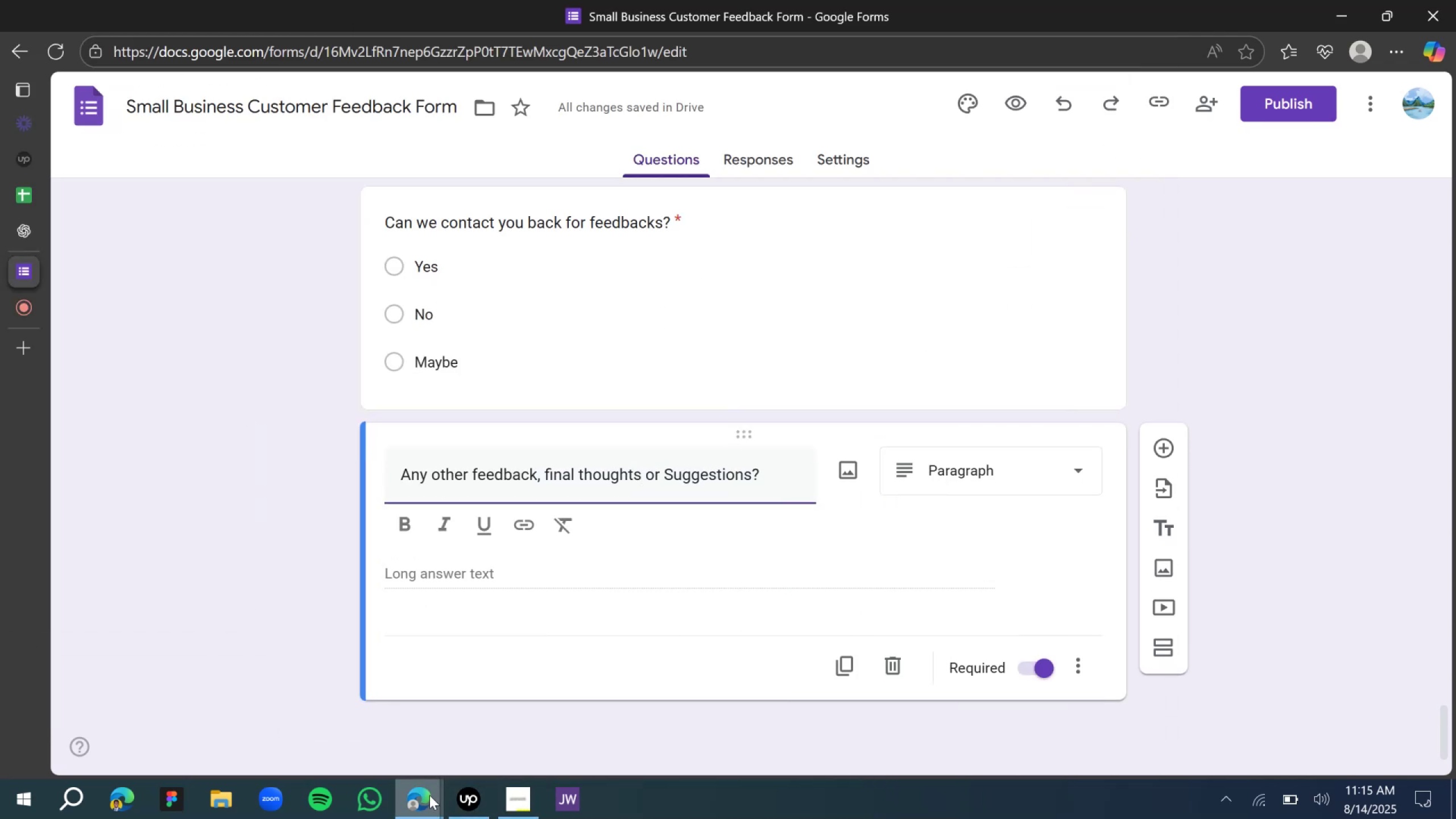 
left_click([430, 795])
 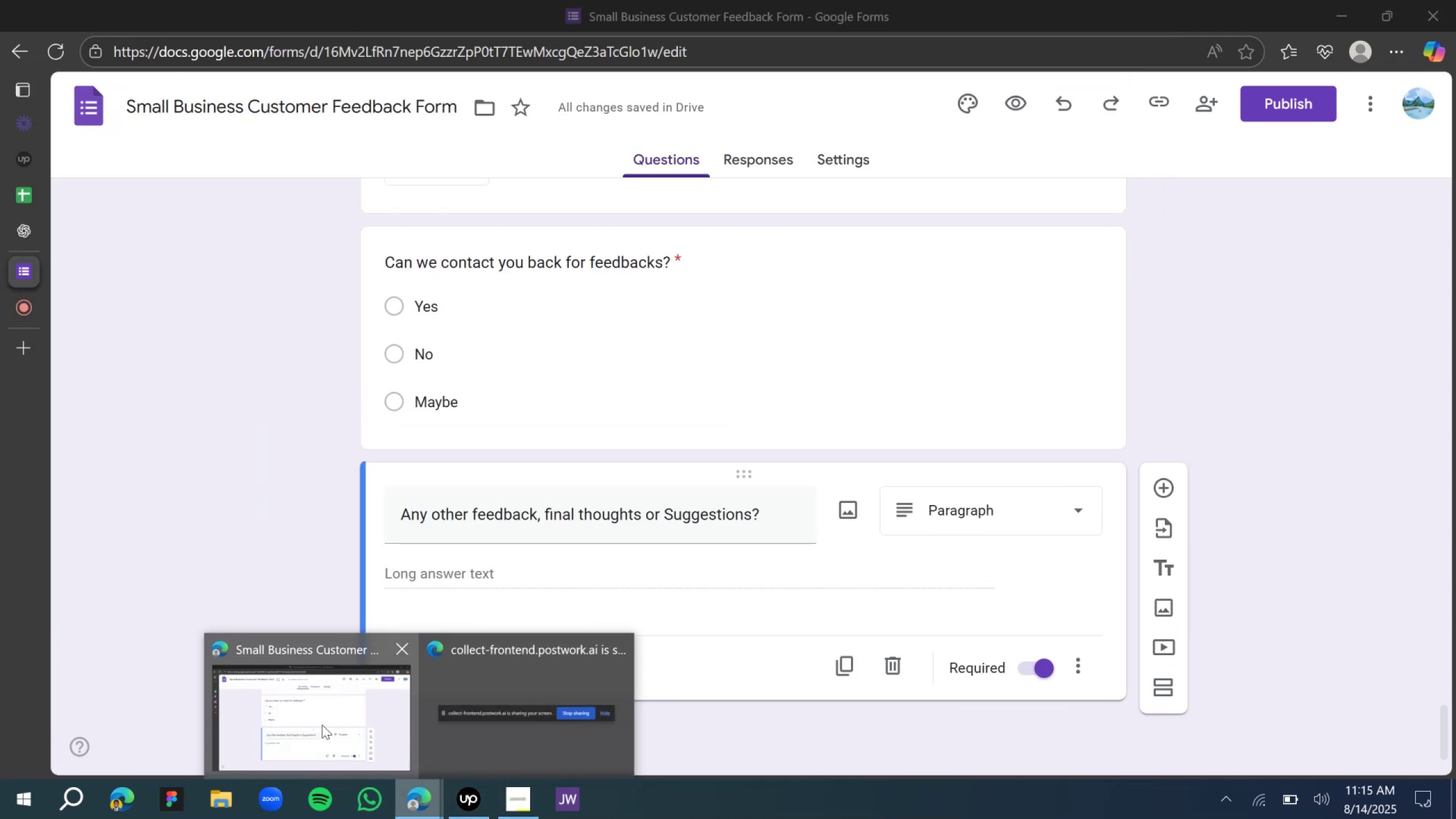 
left_click([311, 708])
 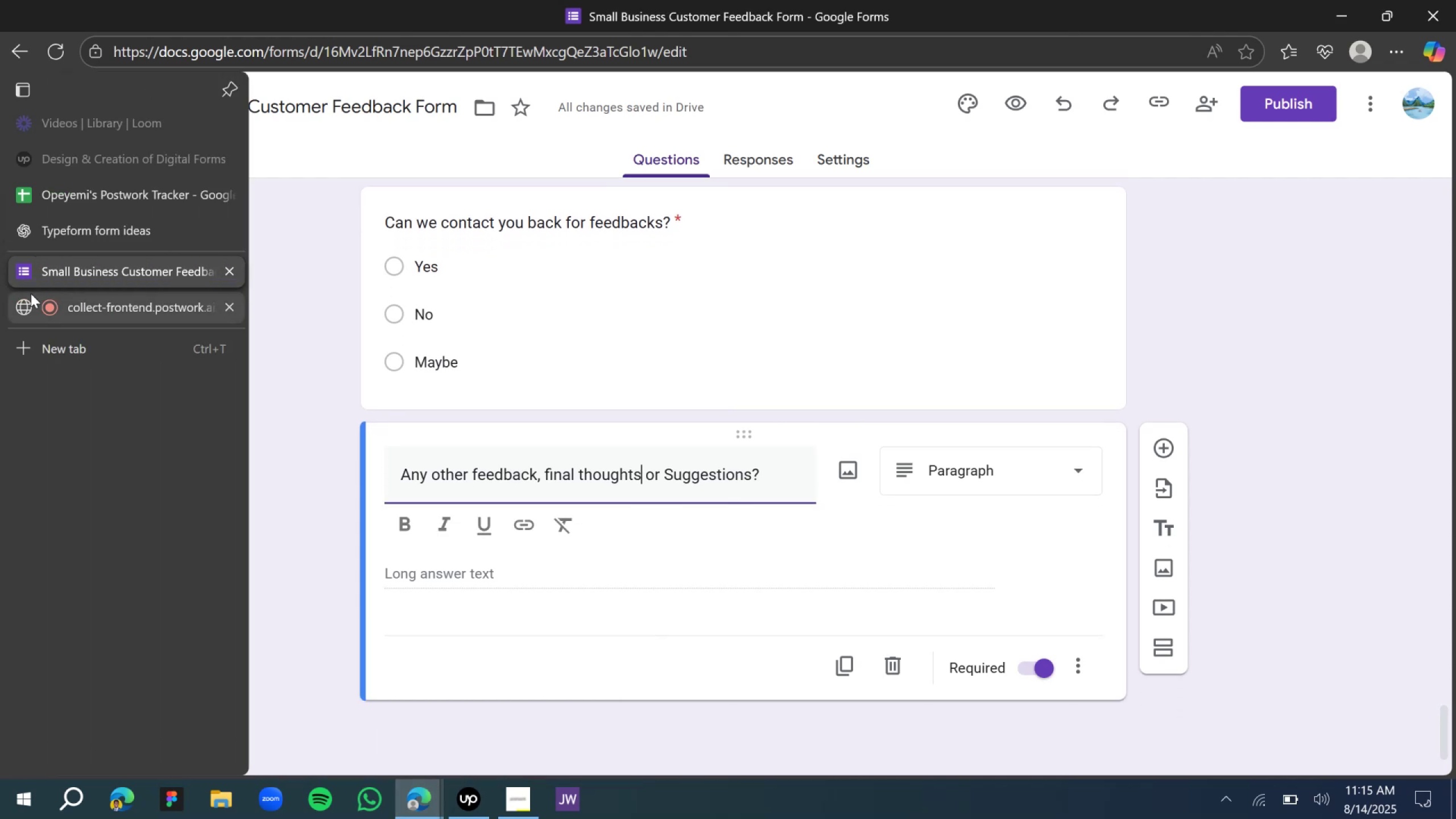 
left_click([68, 304])
 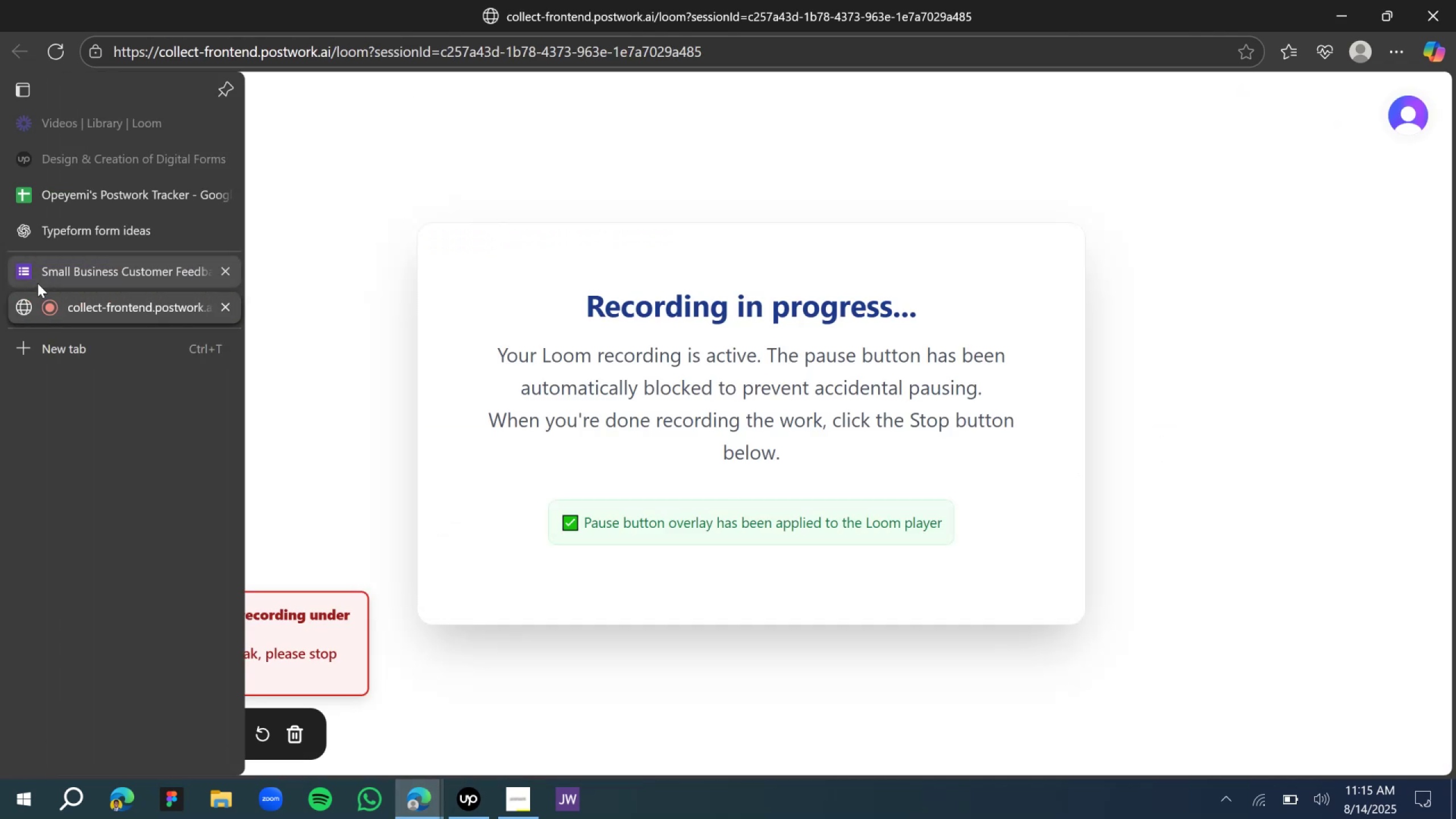 
left_click([46, 269])
 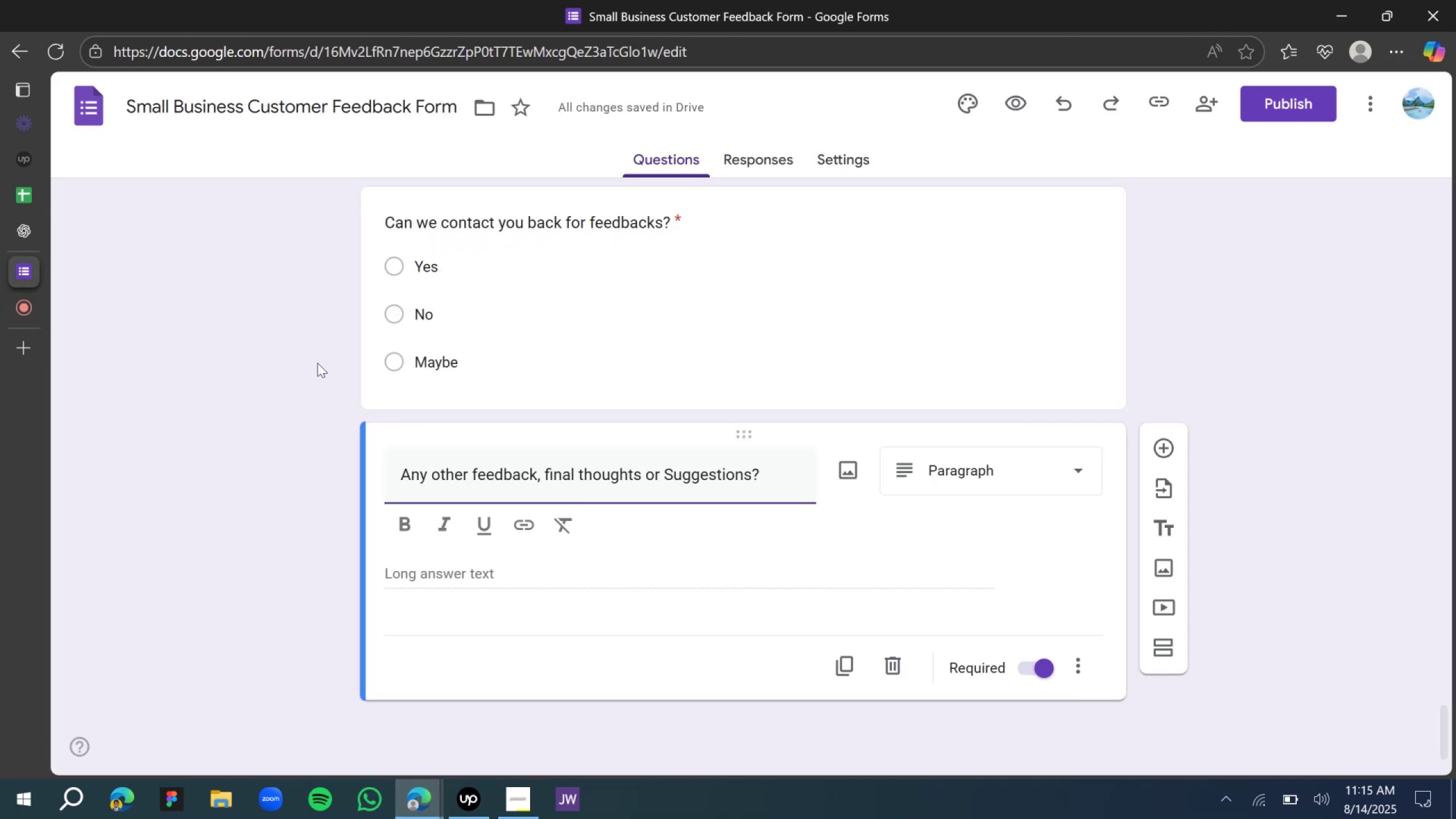 
left_click([316, 363])
 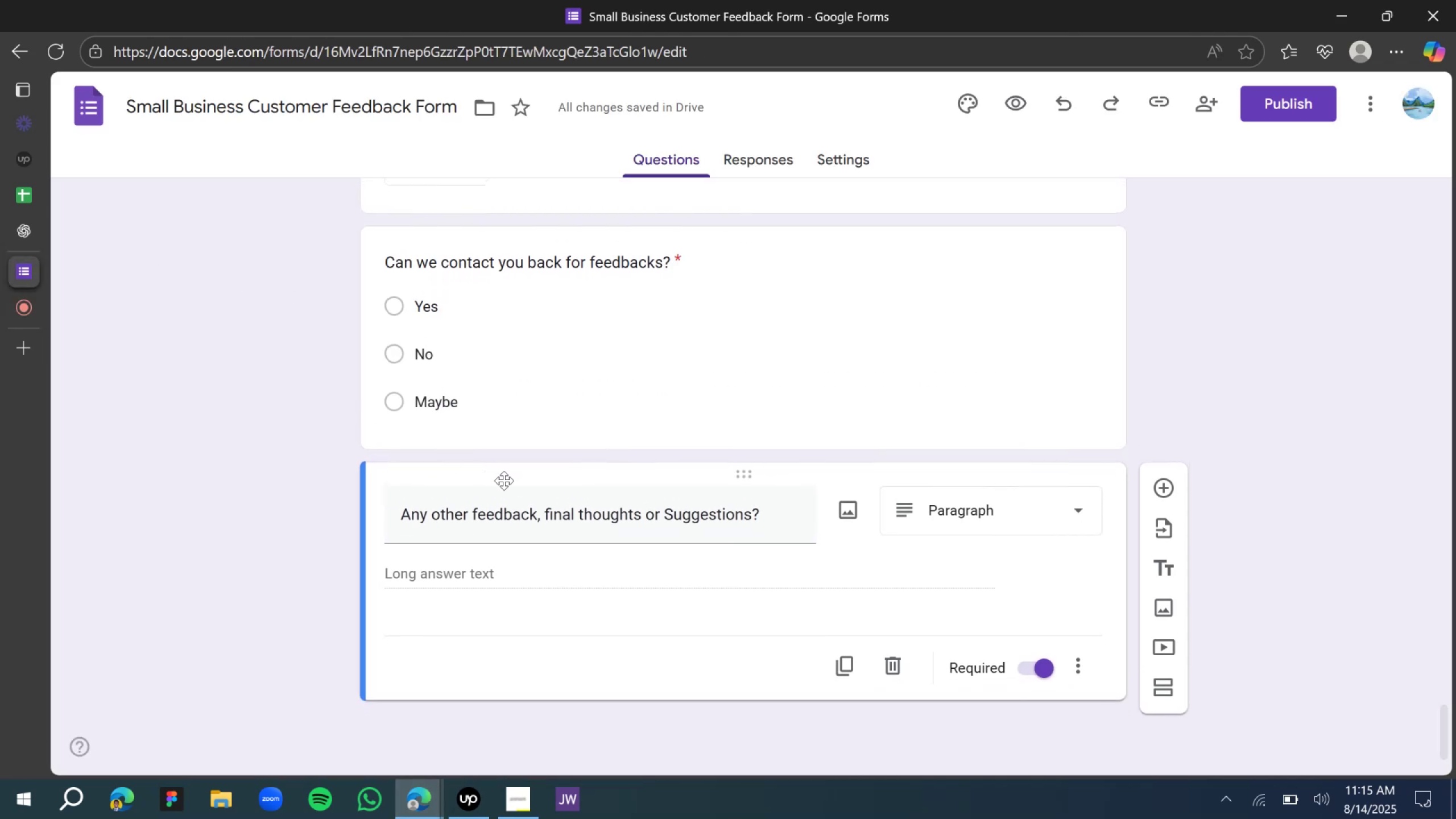 
scroll: coordinate [665, 594], scroll_direction: down, amount: 10.0
 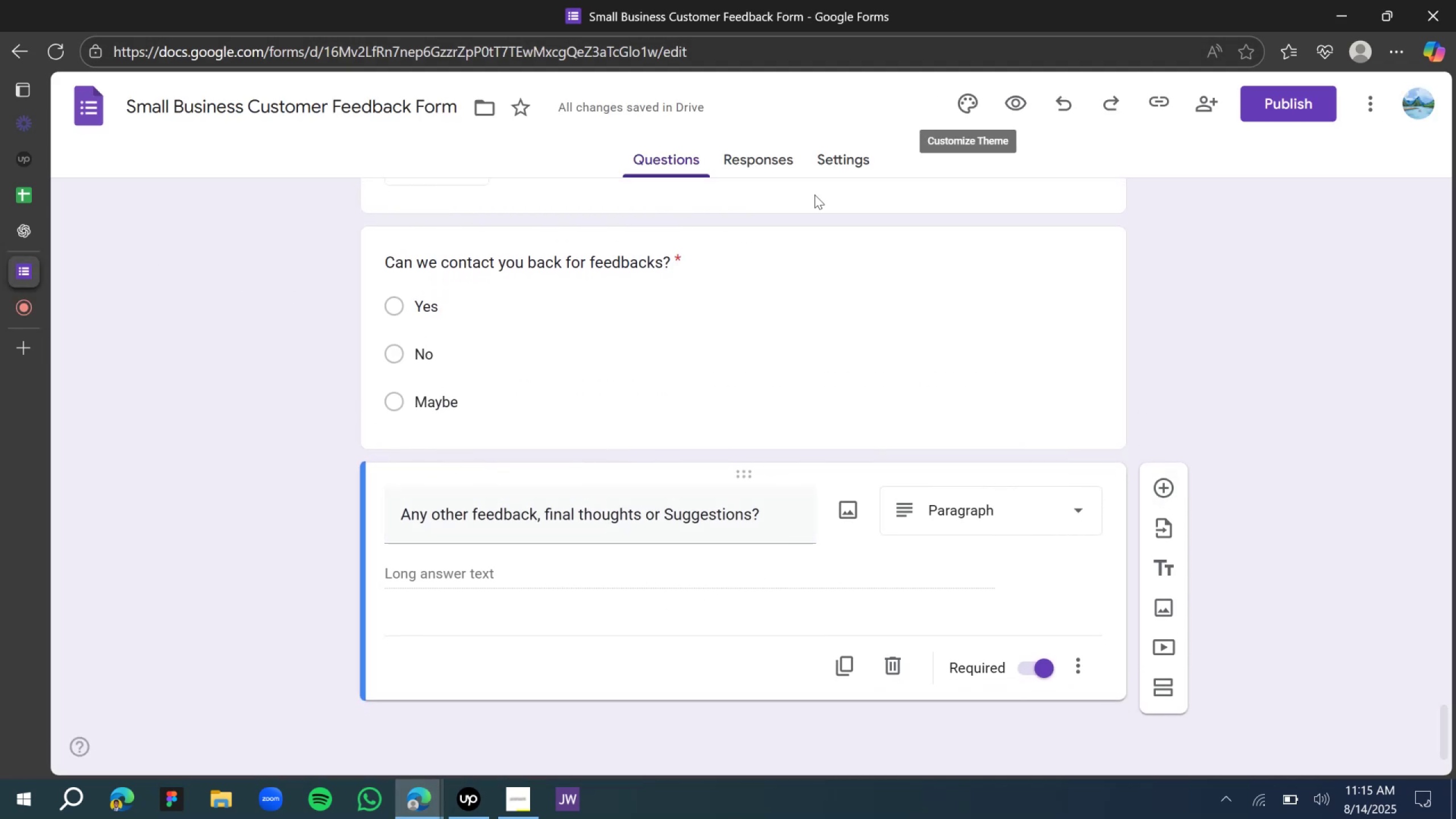 
left_click([835, 149])
 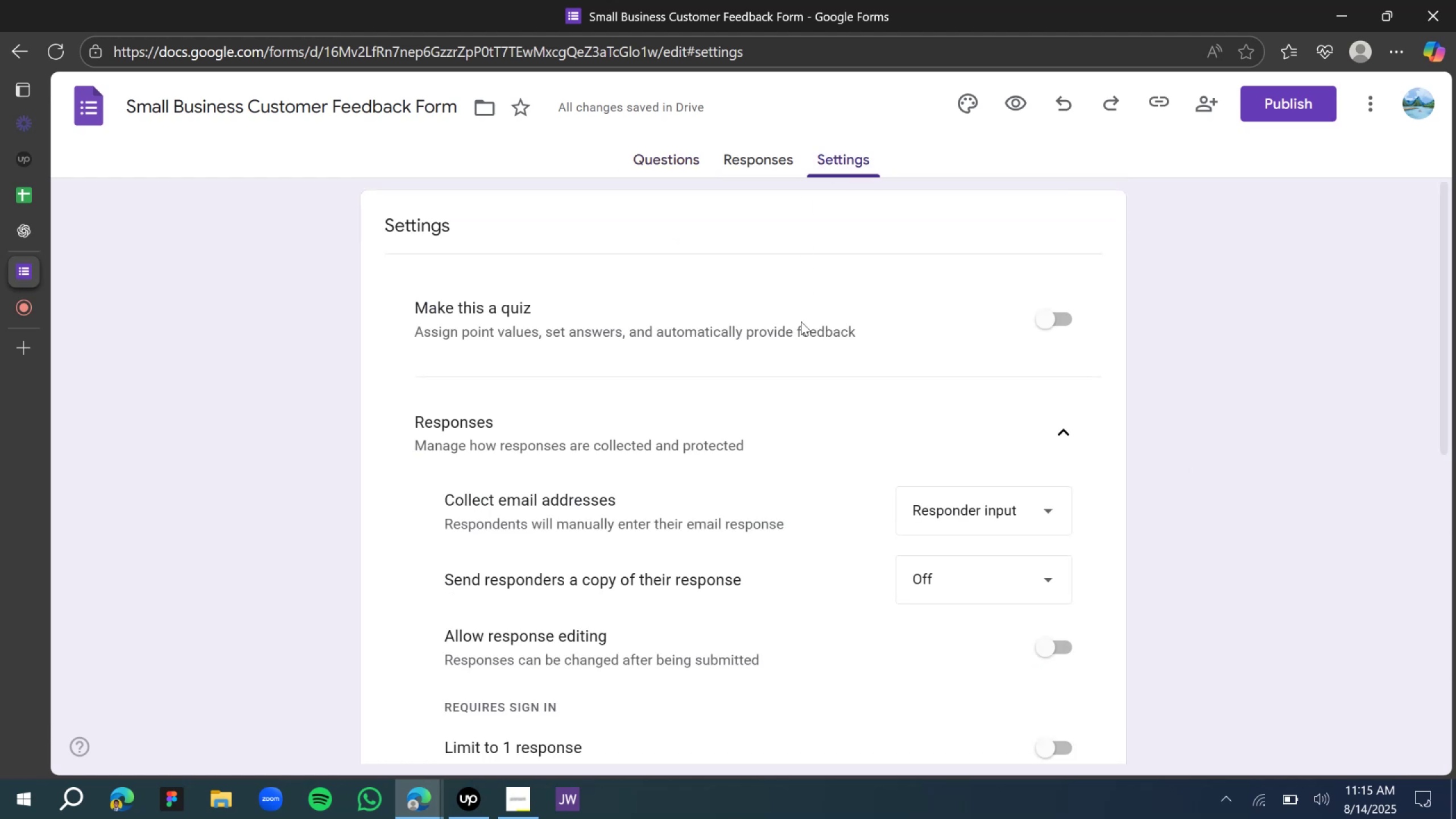 
scroll: coordinate [819, 348], scroll_direction: down, amount: 3.0
 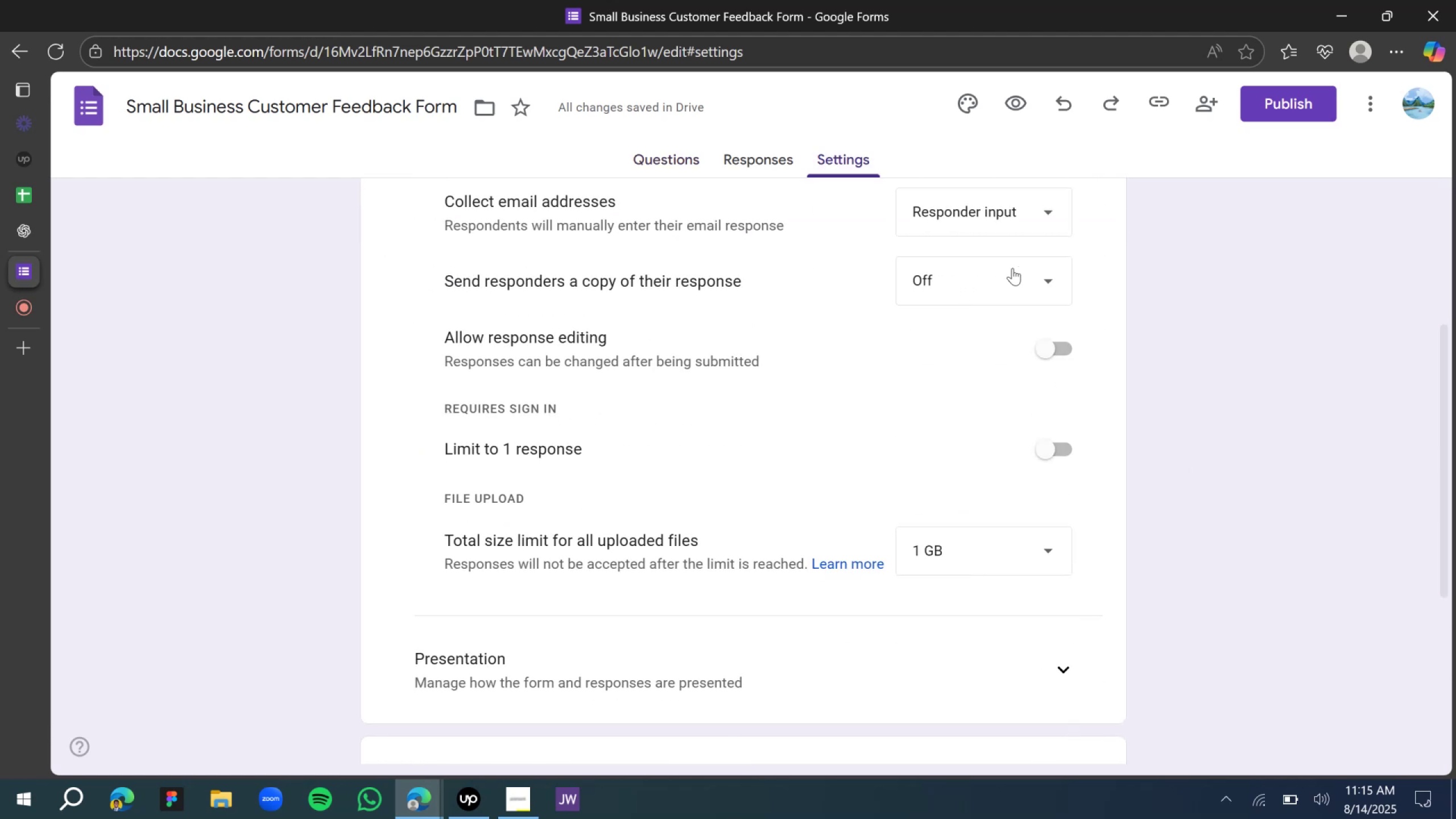 
left_click([1008, 301])
 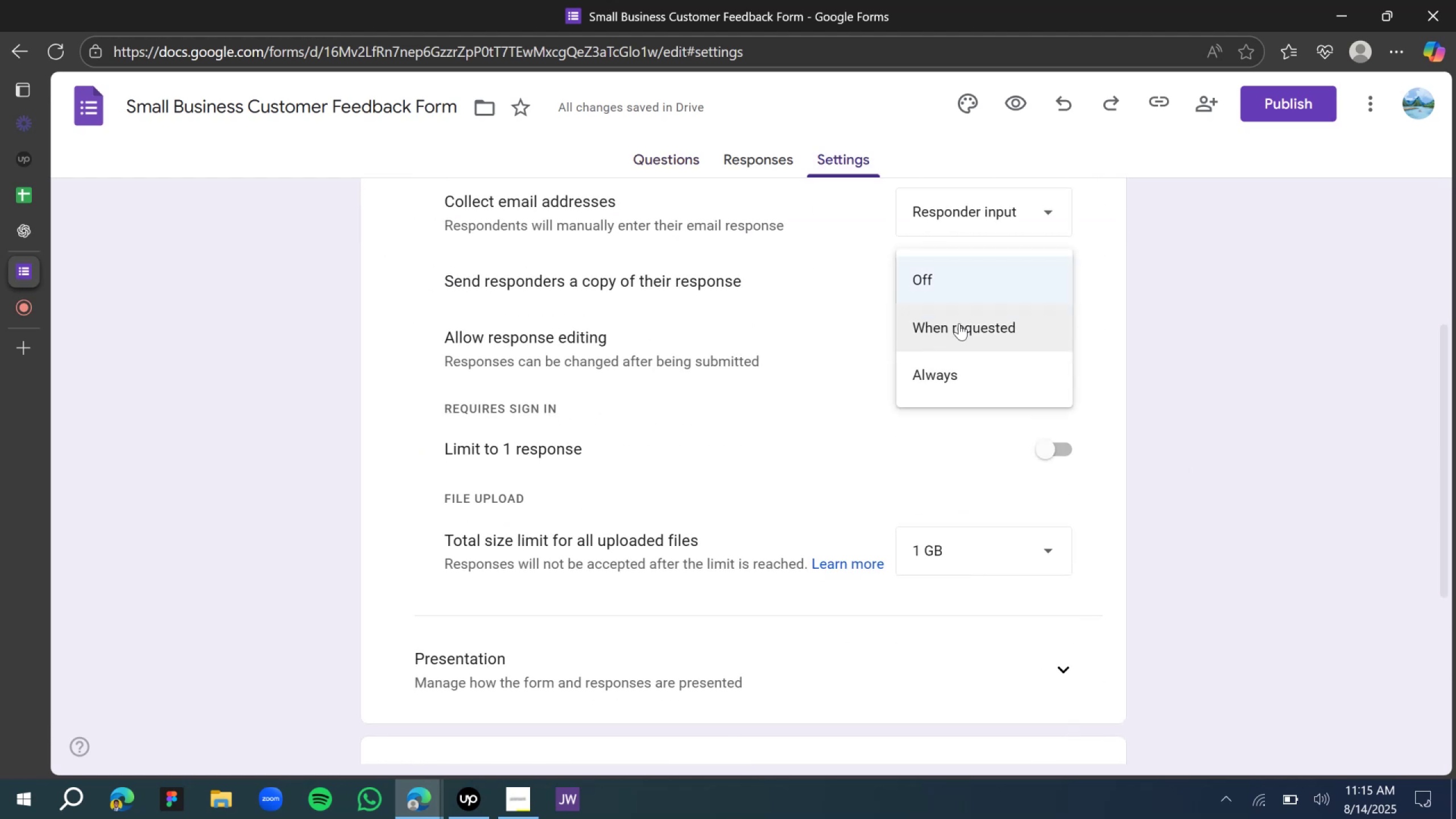 
left_click([956, 382])
 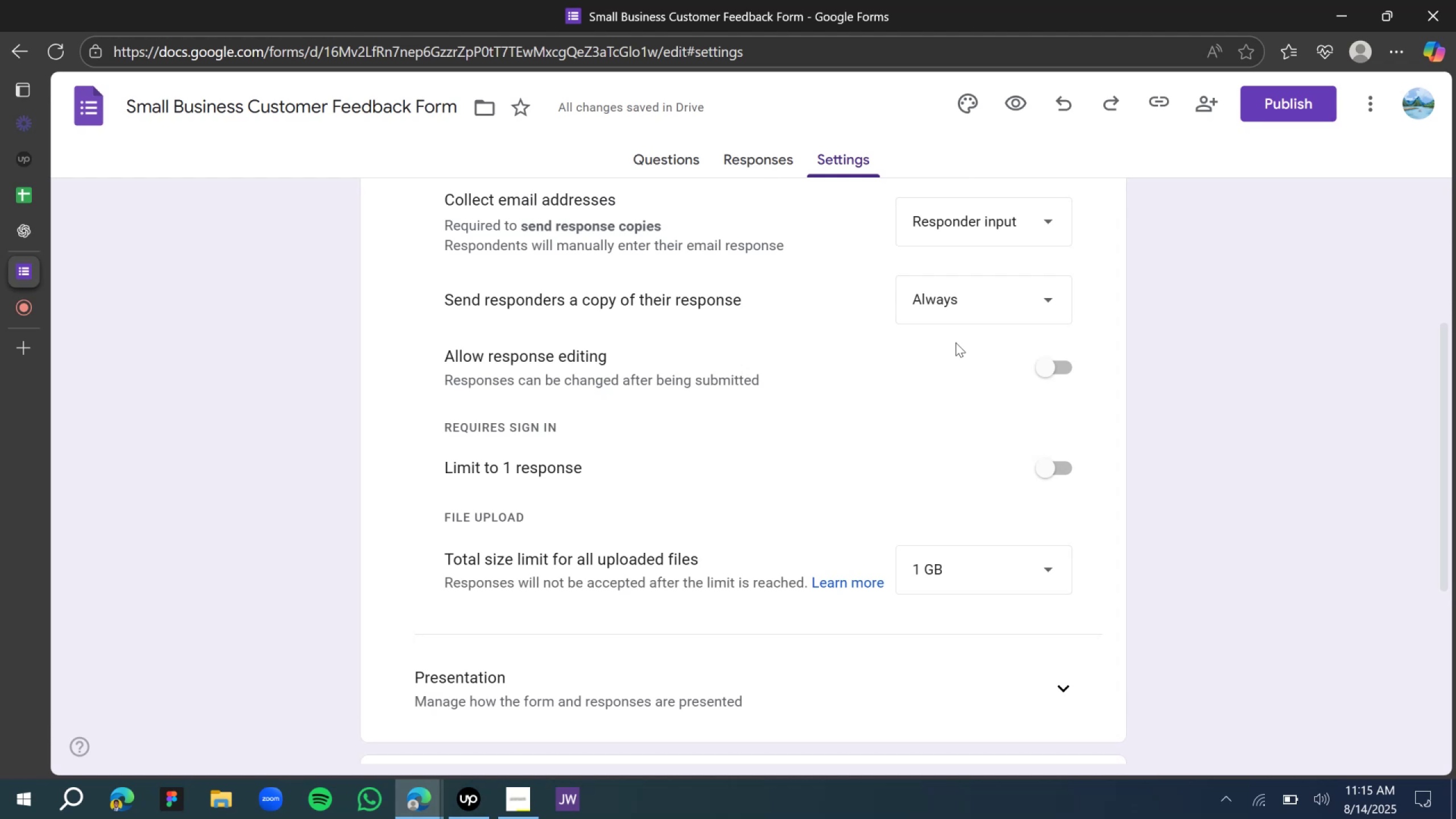 
wait(5.19)
 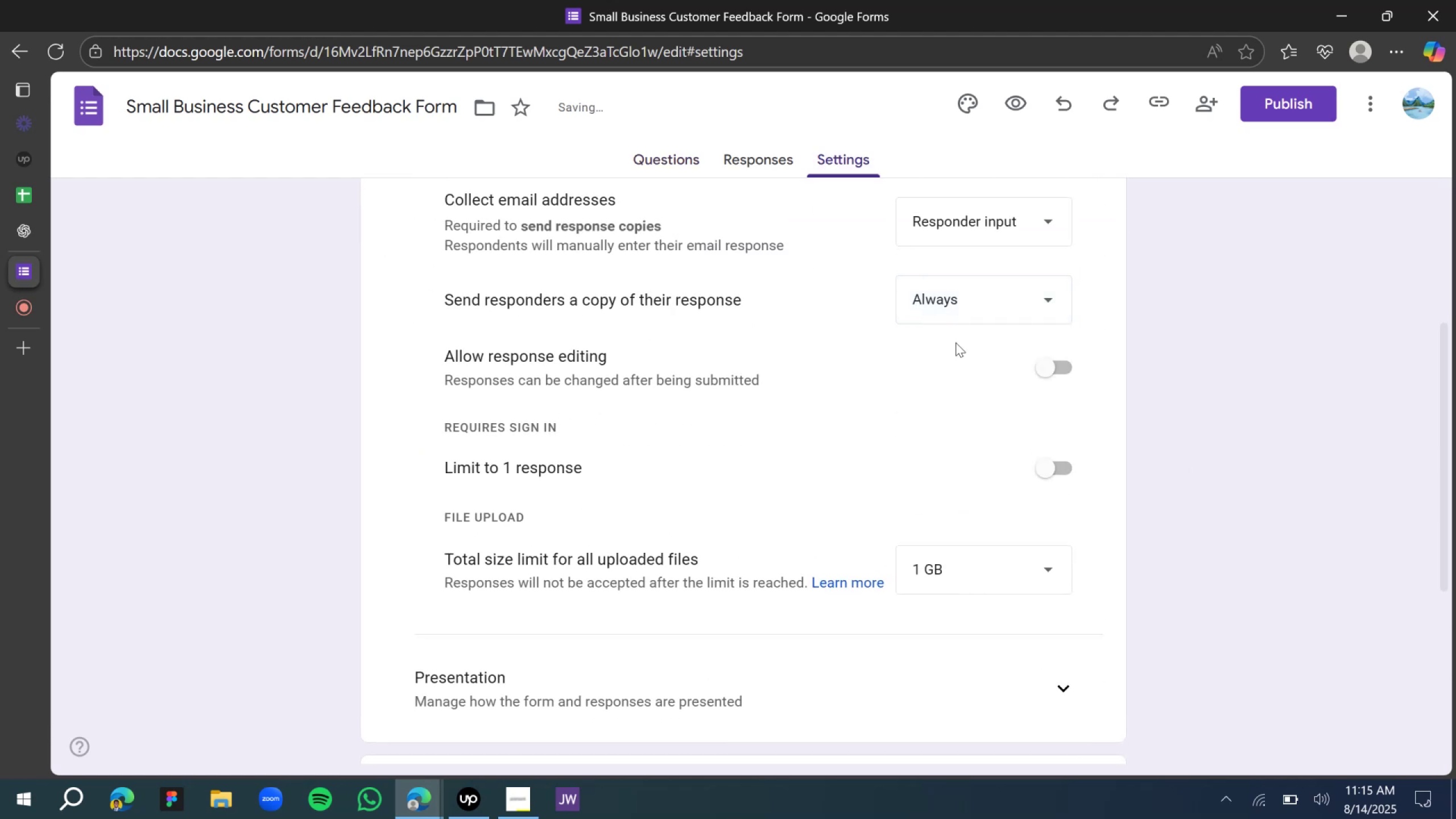 
left_click([1048, 468])
 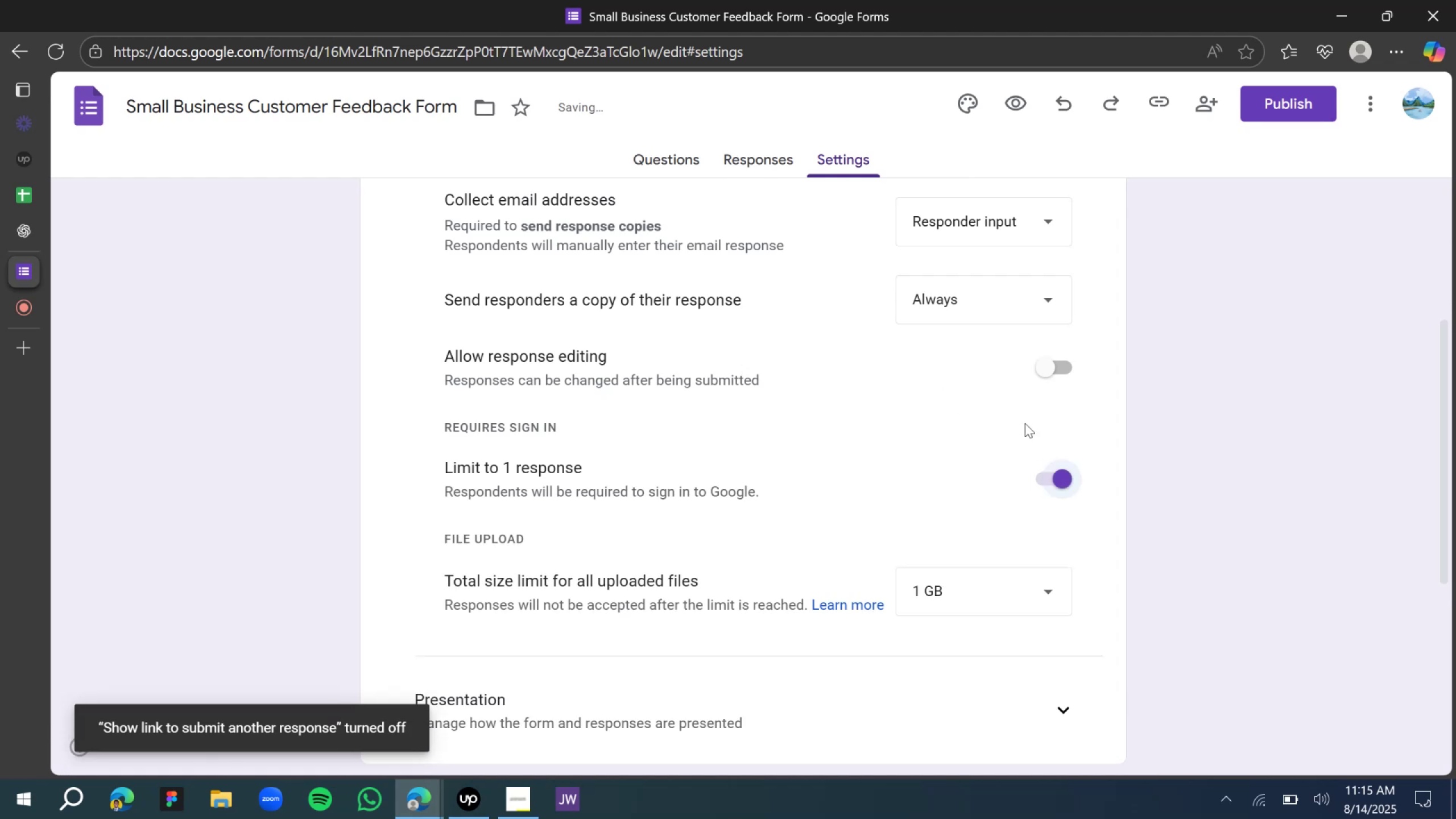 
scroll: coordinate [1012, 421], scroll_direction: down, amount: 3.0
 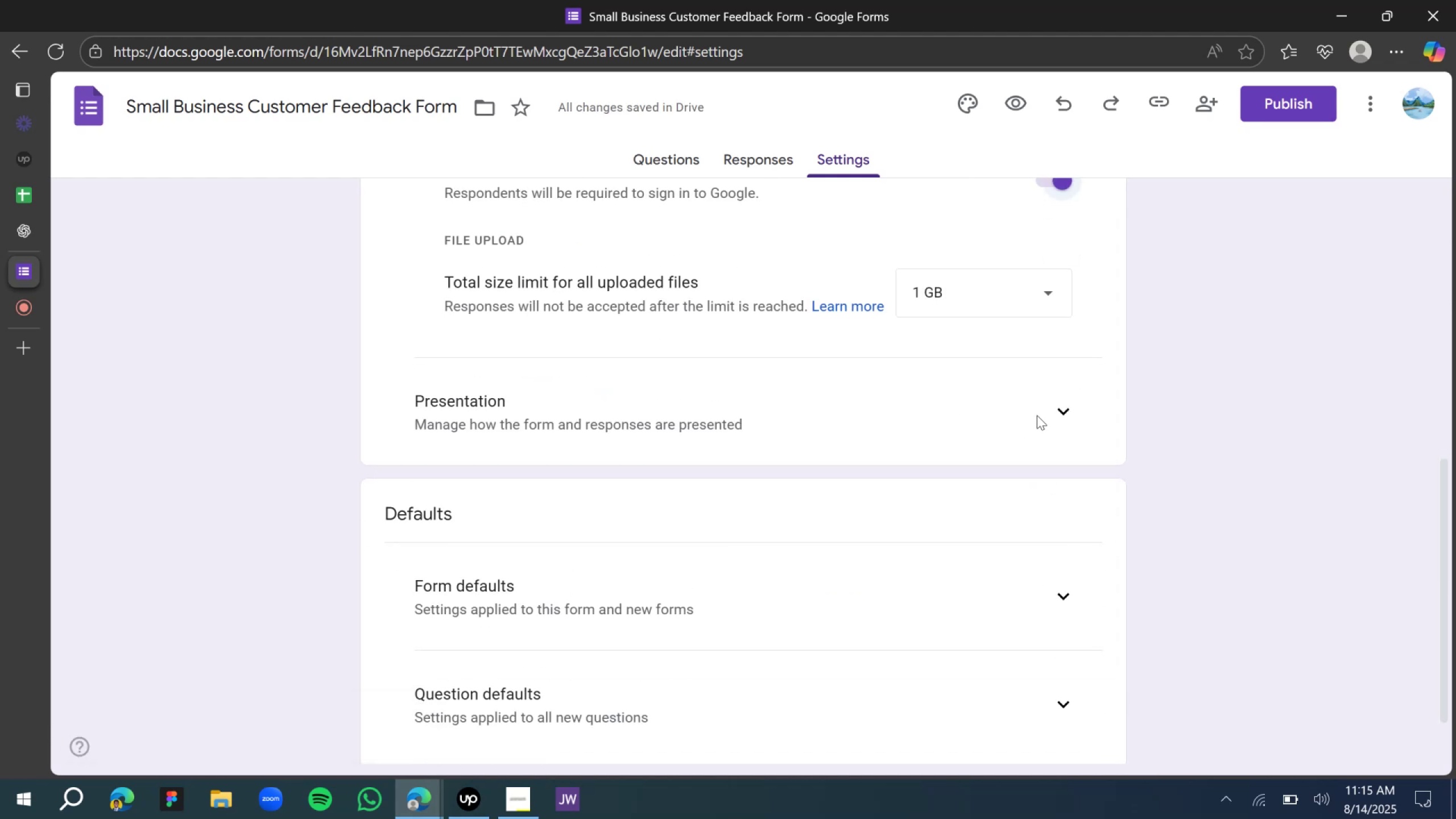 
left_click([1049, 420])
 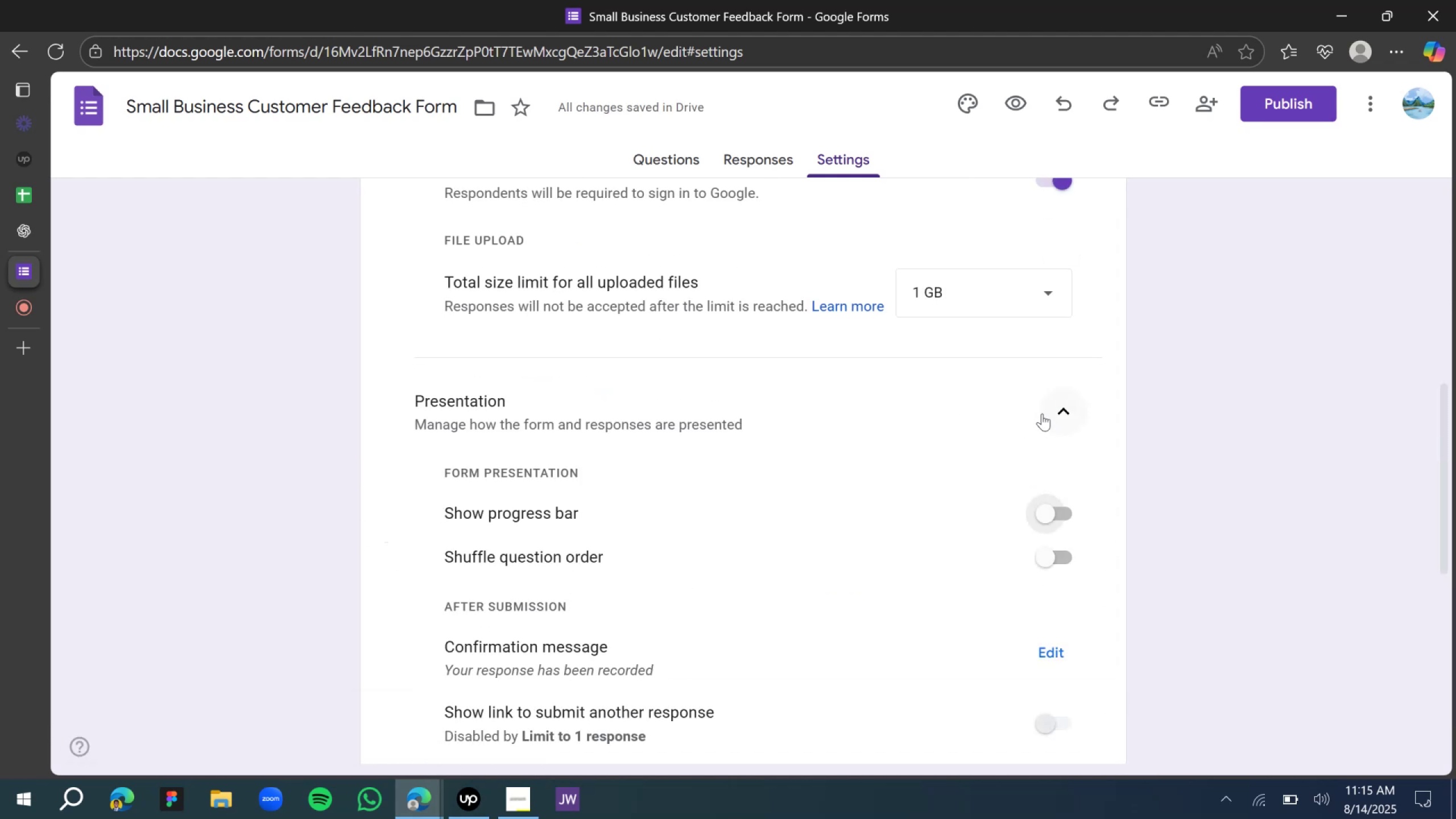 
scroll: coordinate [1041, 456], scroll_direction: down, amount: 2.0
 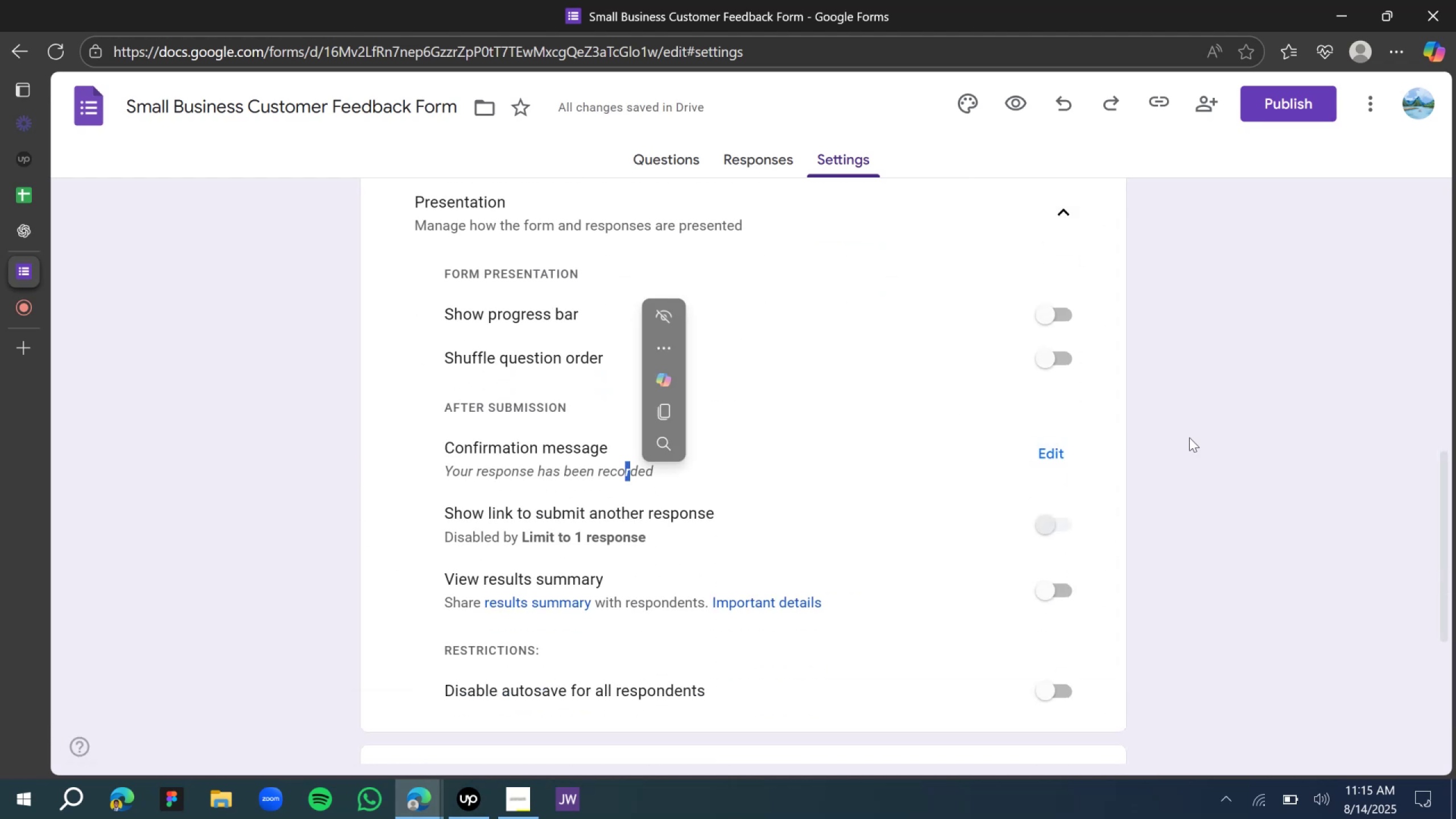 
left_click([1061, 452])
 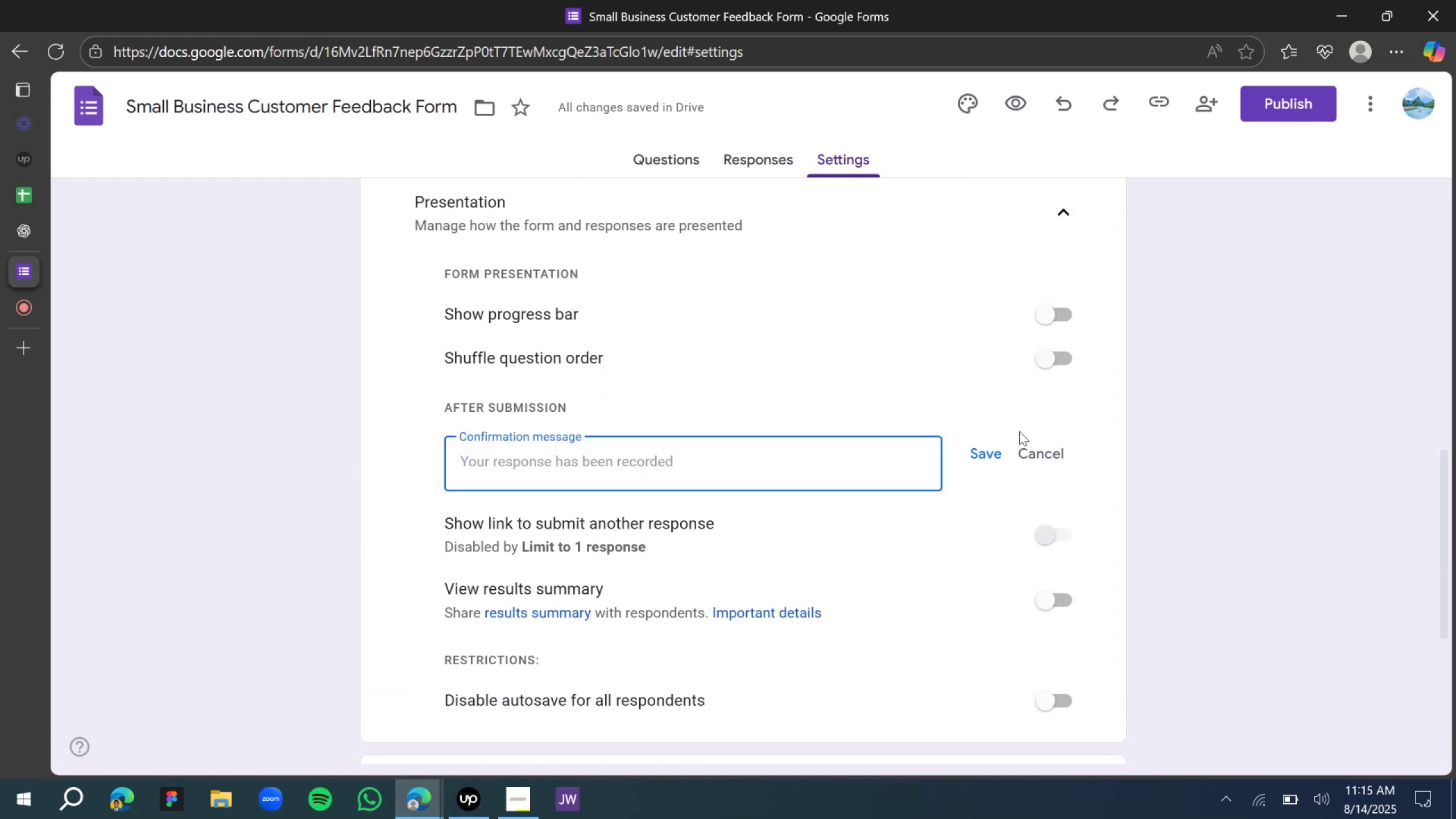 
type(Thanl)
key(Backspace)
type(k you o)
key(Backspace)
type(for sharing your insight with us, we appreciate y)
key(Backspace)
key(Backspace)
key(Backspace)
key(Backspace)
key(Backspace)
key(Backspace)
type(ur time and effore)
key(Backspace)
type(t)
 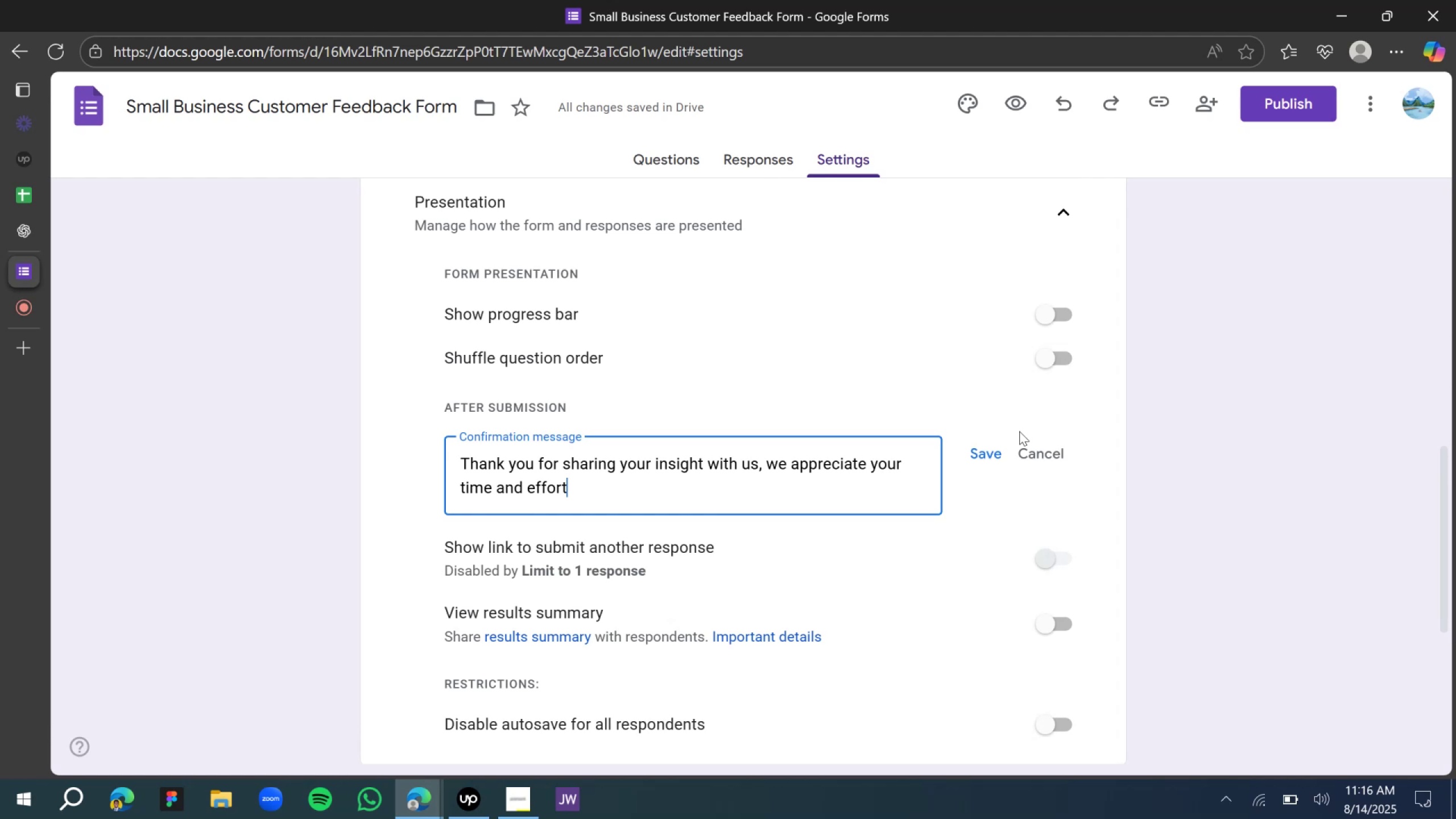 
wait(6.03)
 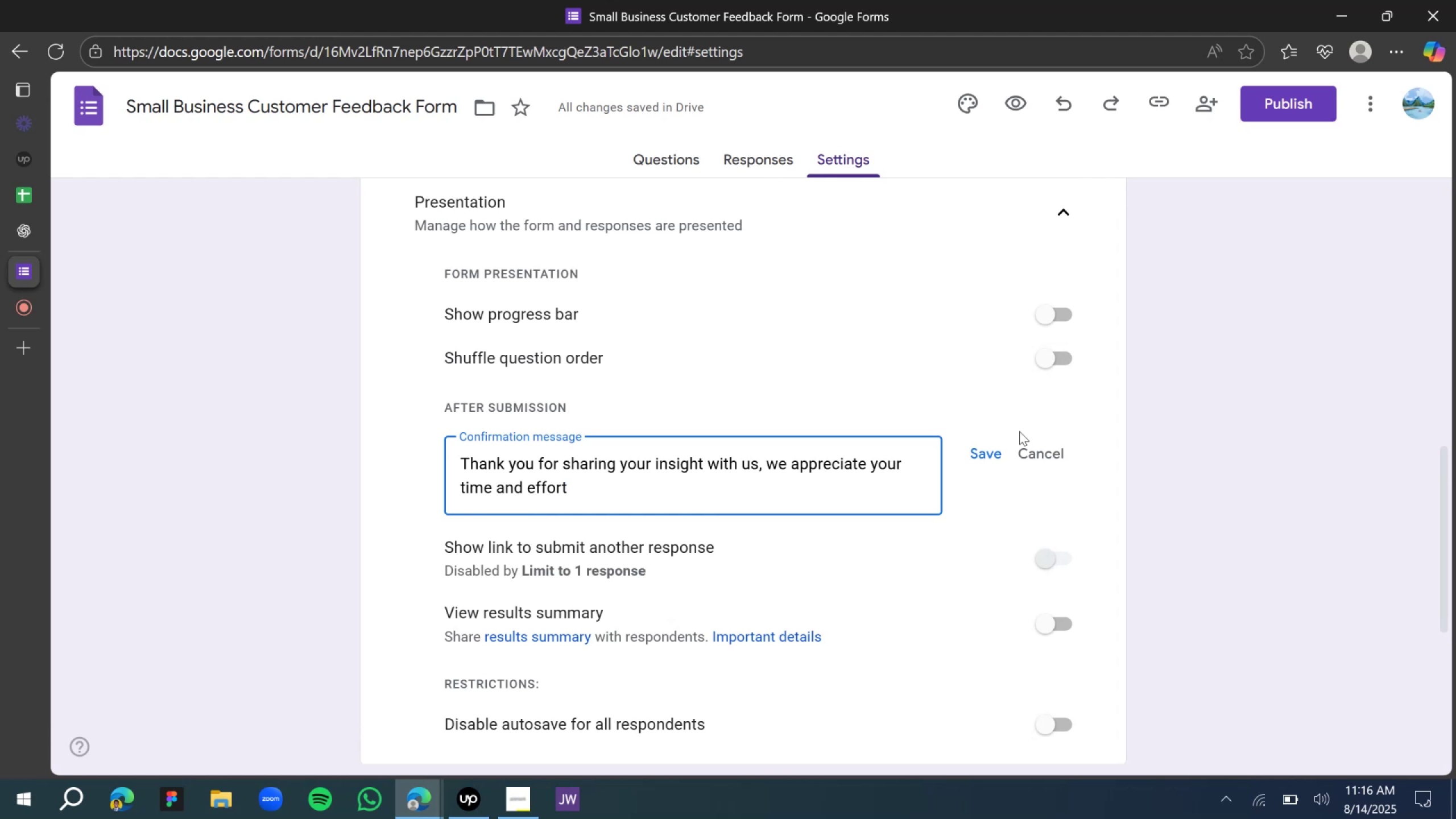 
key(Period)
 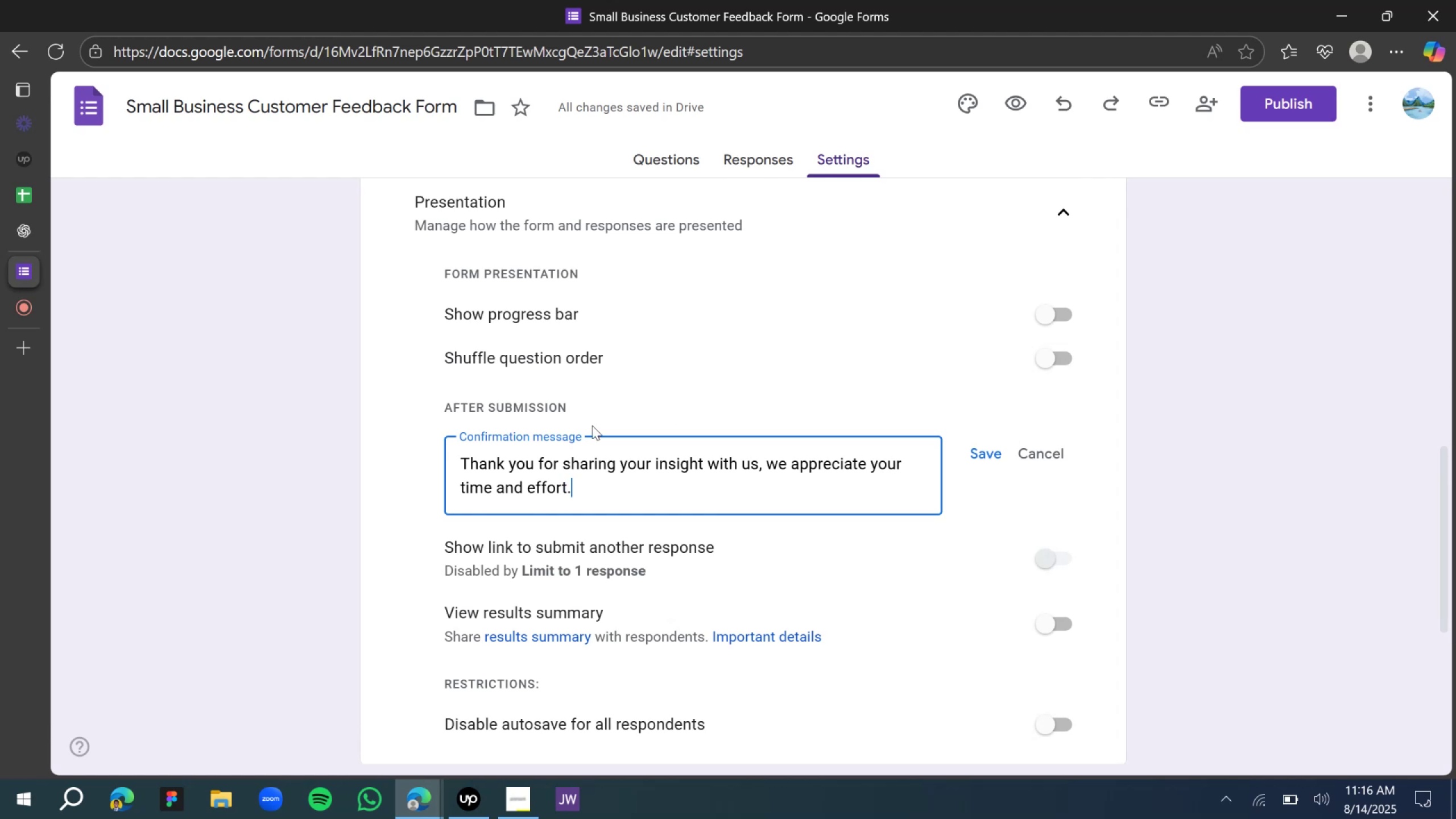 
left_click([373, 418])
 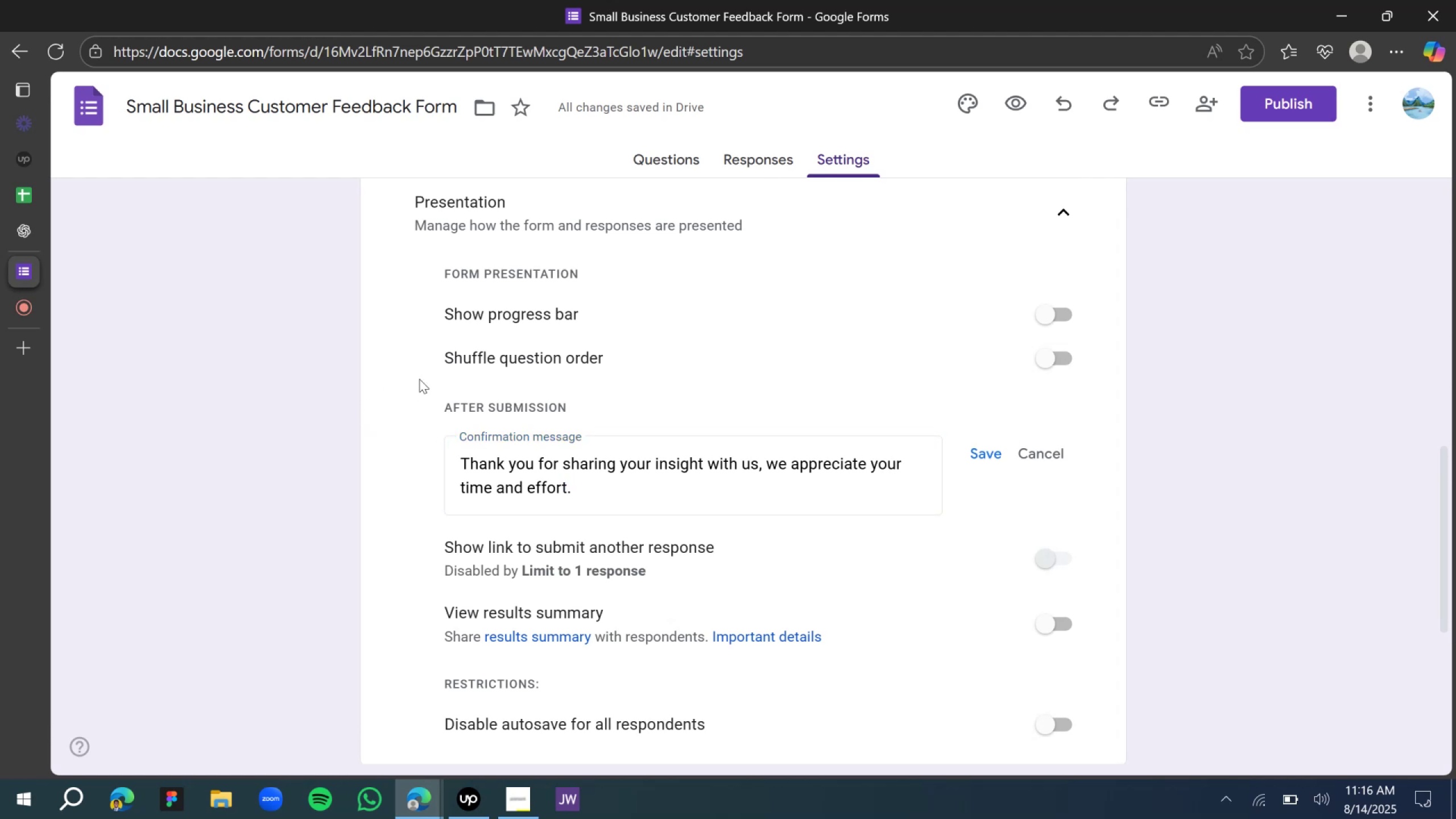 
scroll: coordinate [433, 377], scroll_direction: up, amount: 2.0
 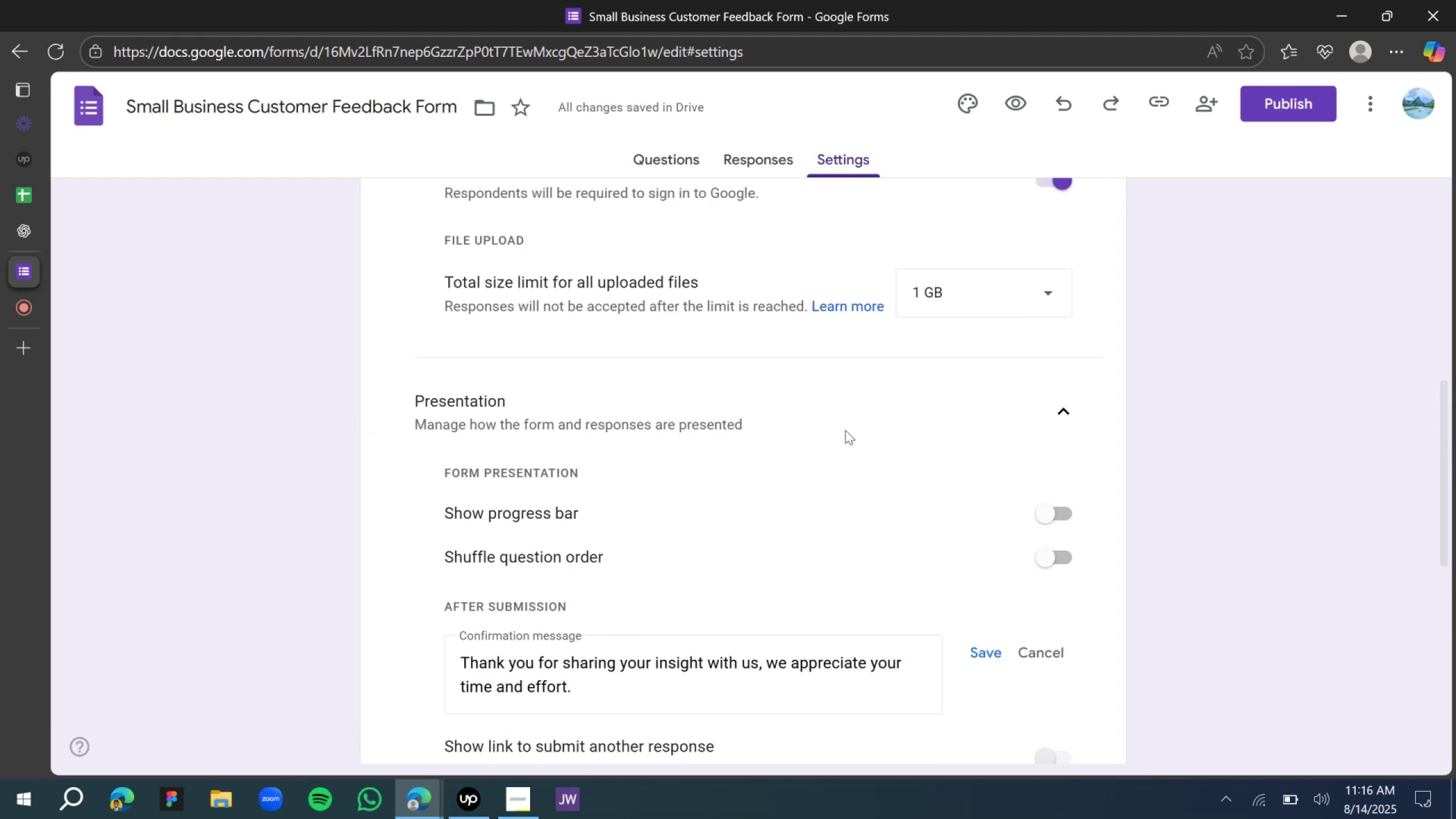 
scroll: coordinate [882, 490], scroll_direction: down, amount: 2.0
 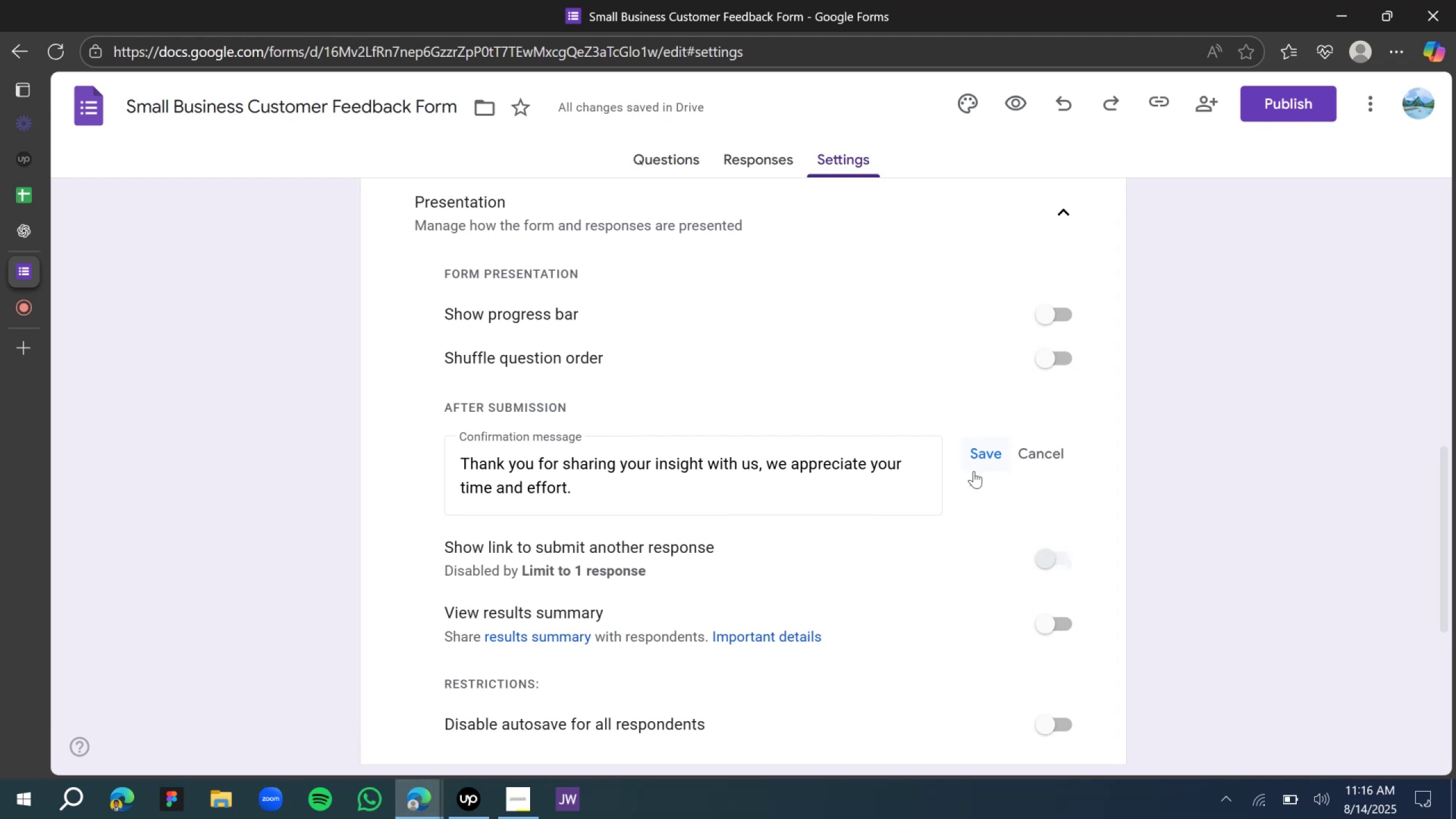 
left_click([988, 451])
 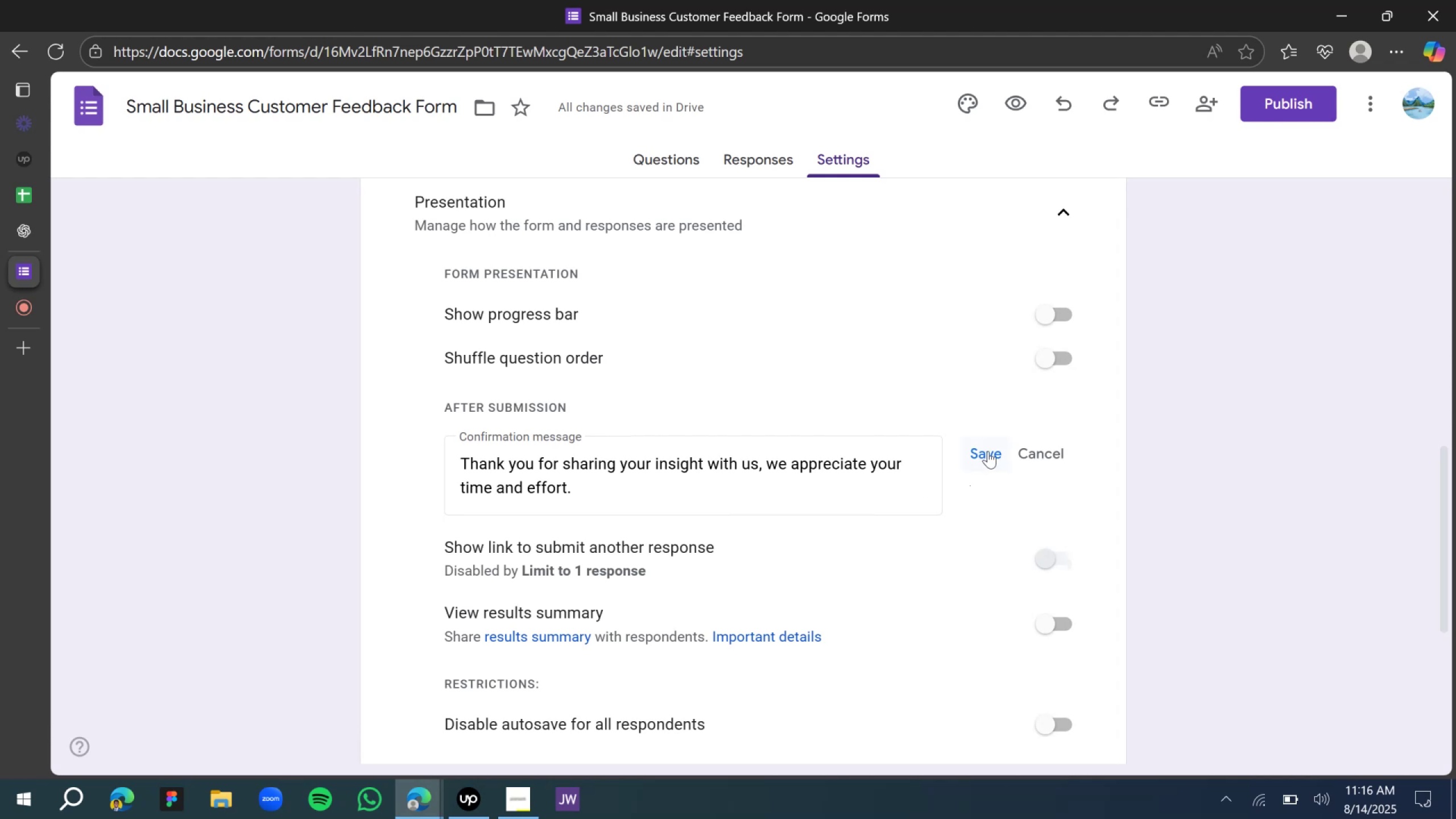 
mouse_move([1003, 444])
 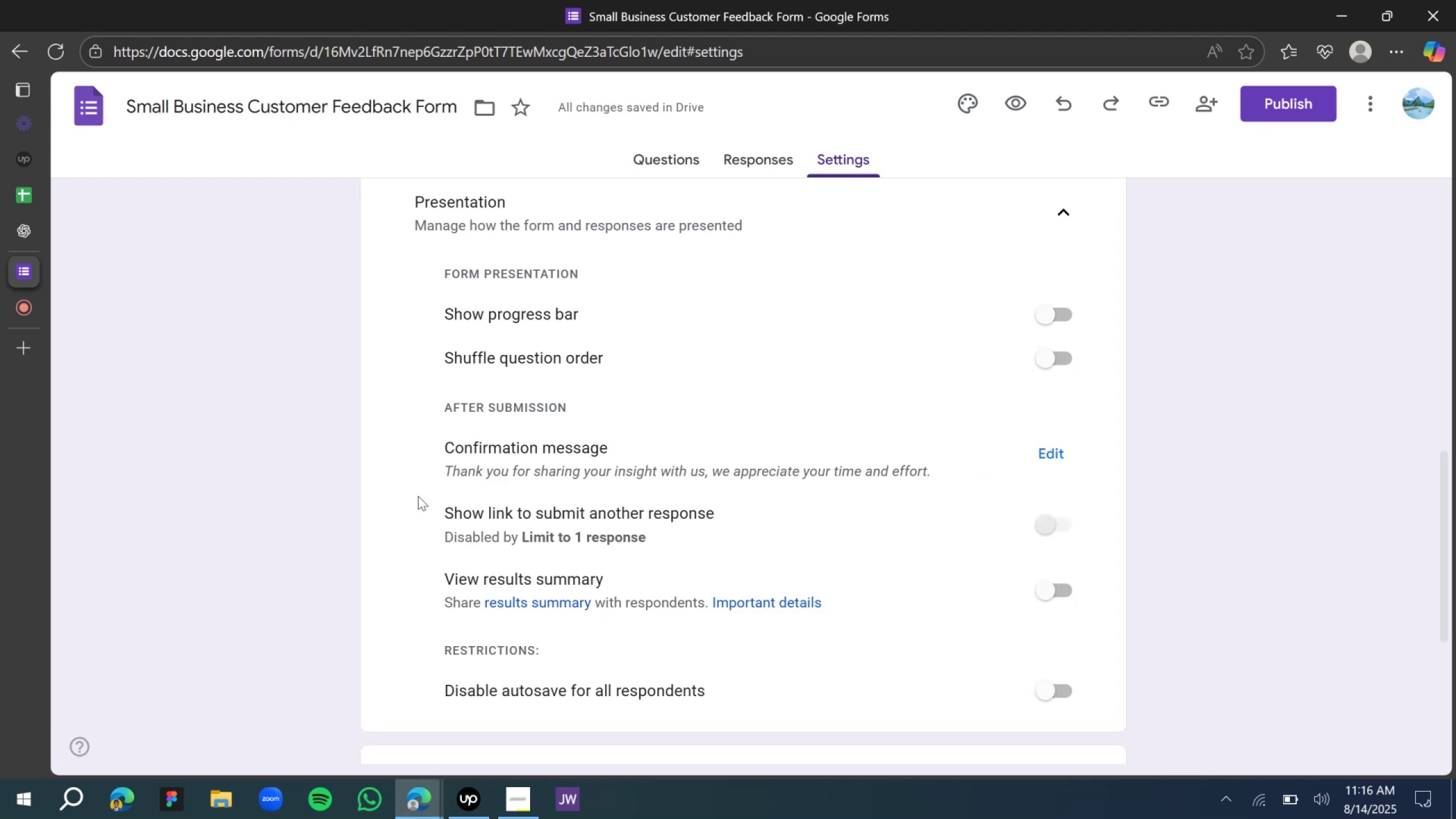 
scroll: coordinate [660, 408], scroll_direction: down, amount: 4.0
 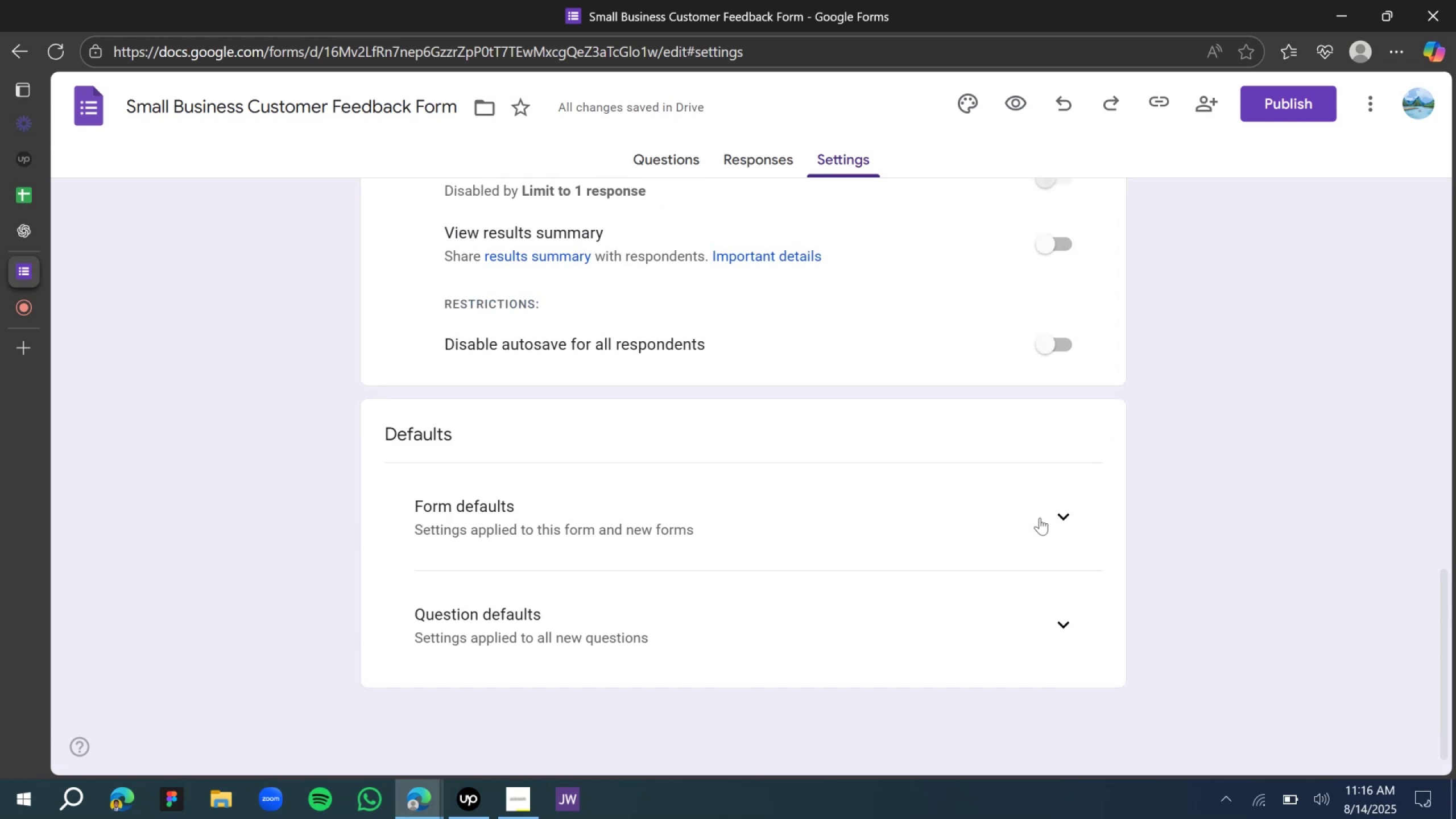 
left_click([1052, 518])
 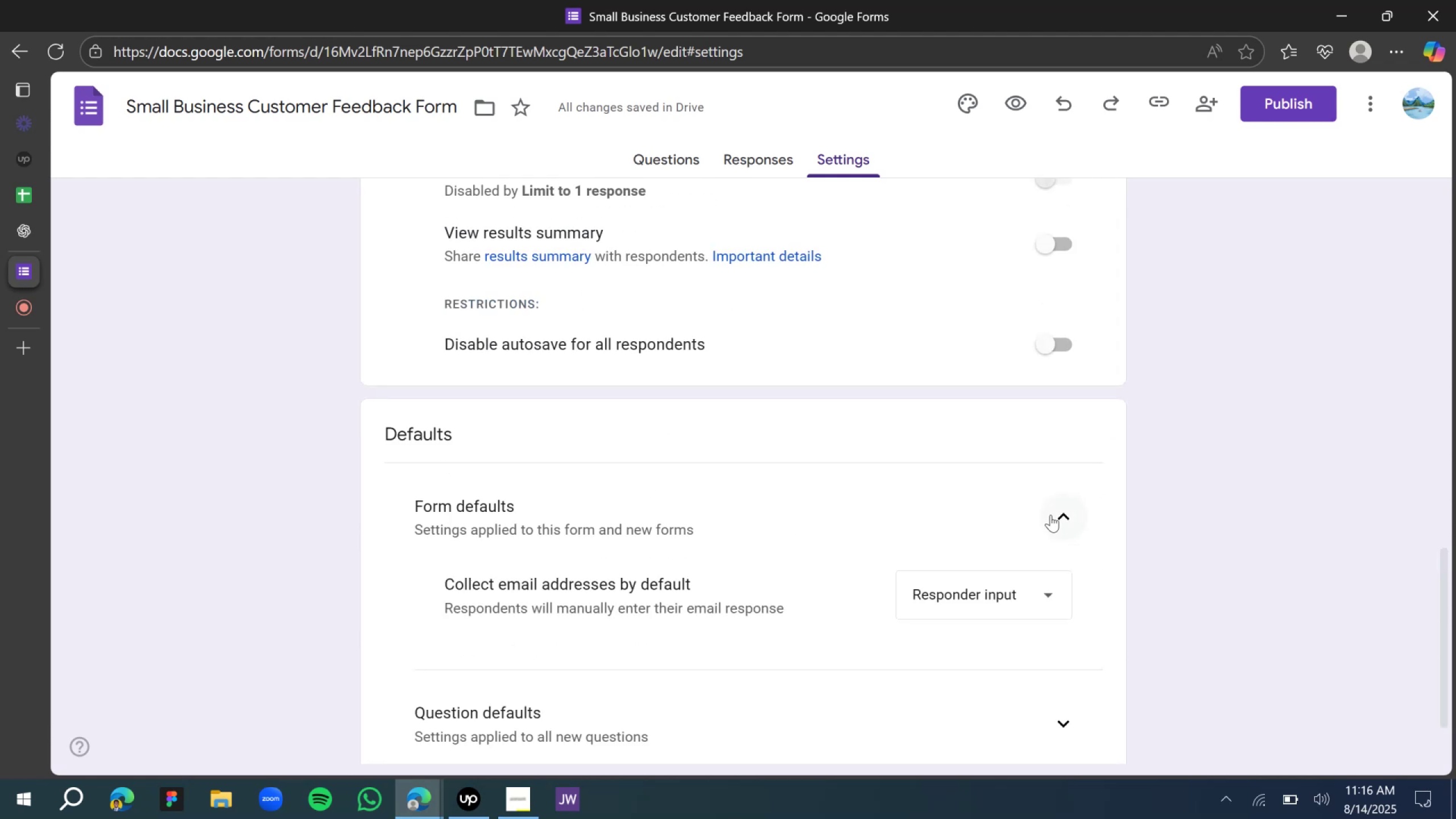 
scroll: coordinate [1050, 543], scroll_direction: down, amount: 3.0
 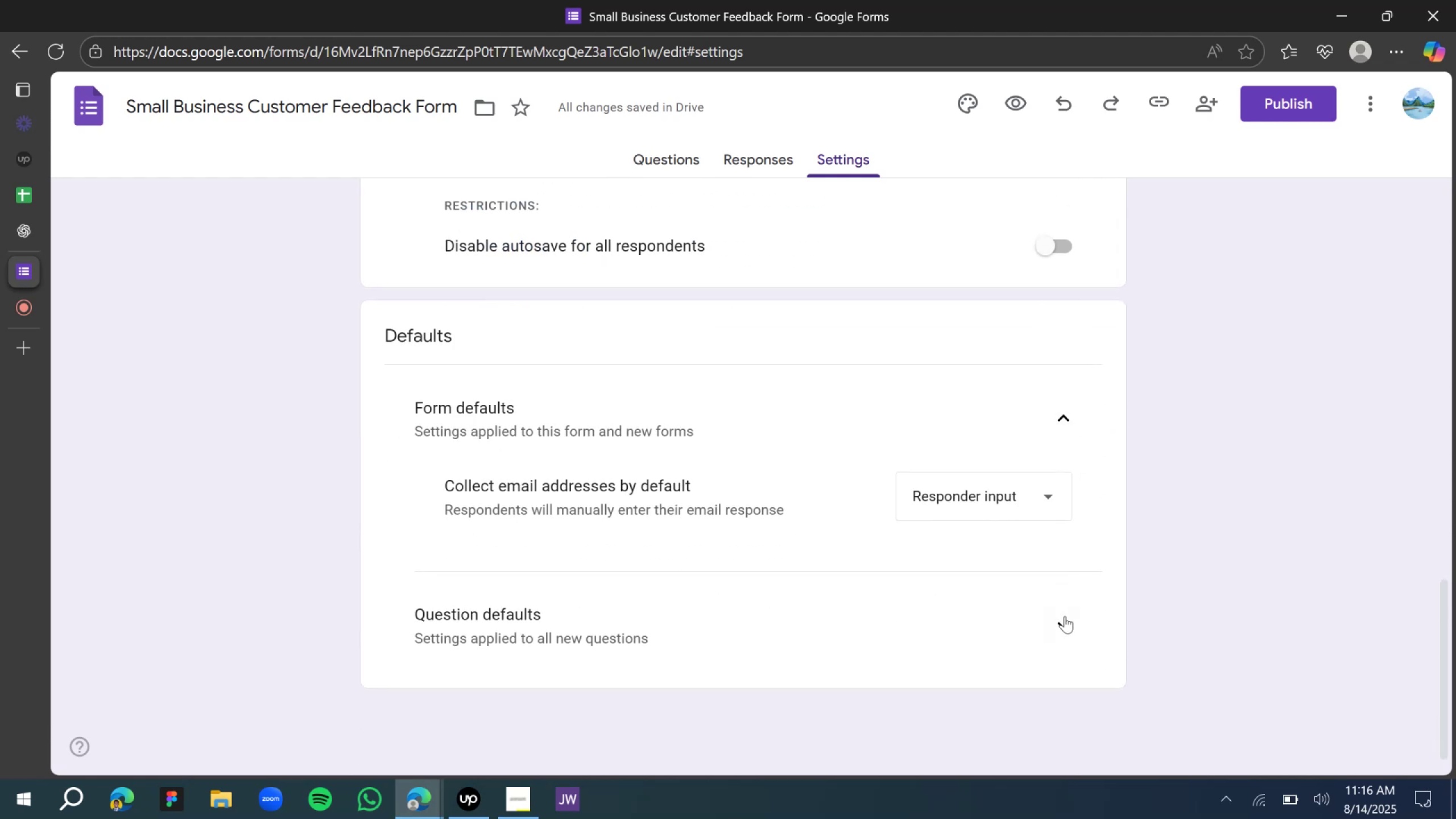 
left_click([1058, 625])
 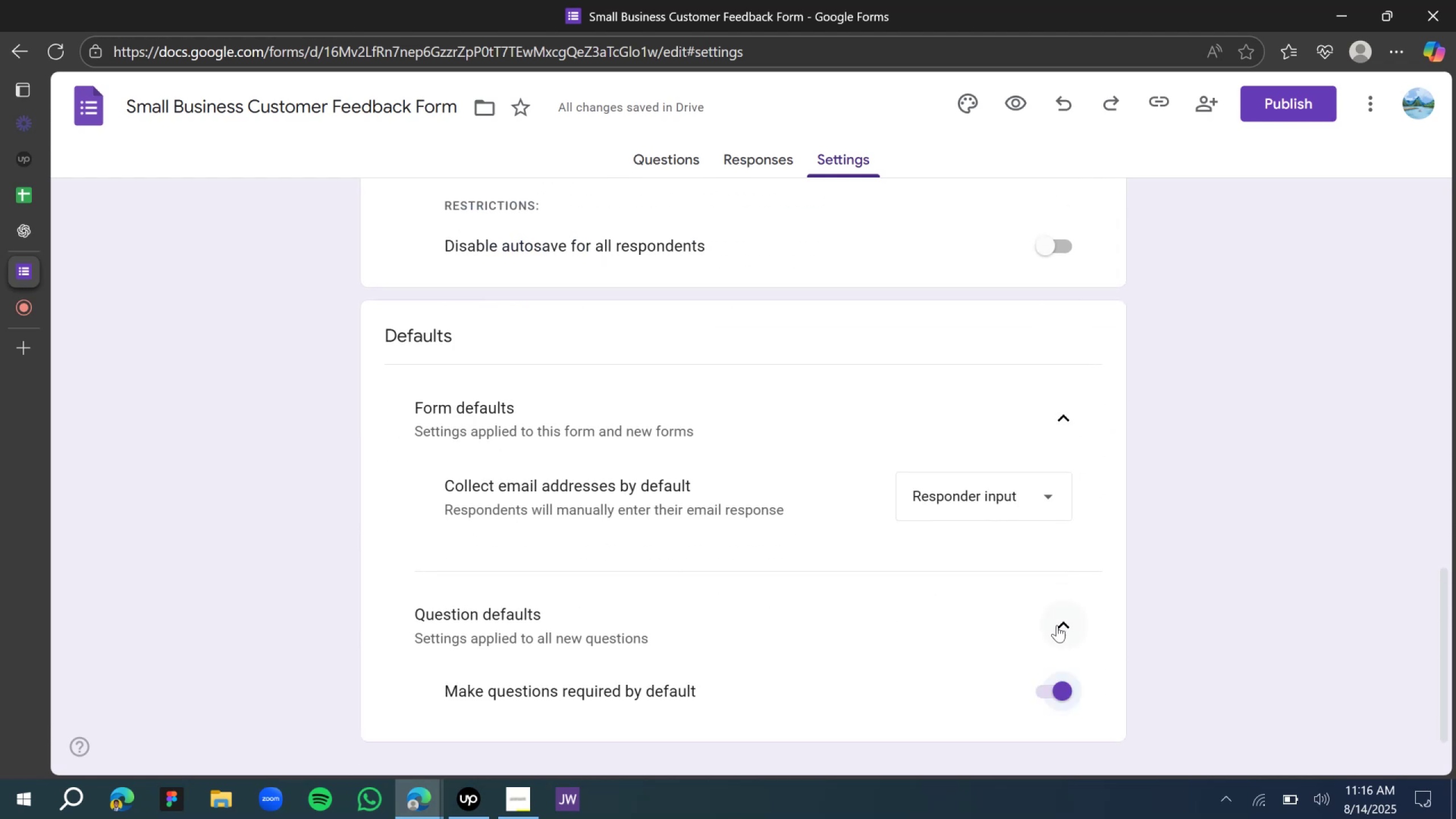 
scroll: coordinate [1054, 638], scroll_direction: down, amount: 2.0
 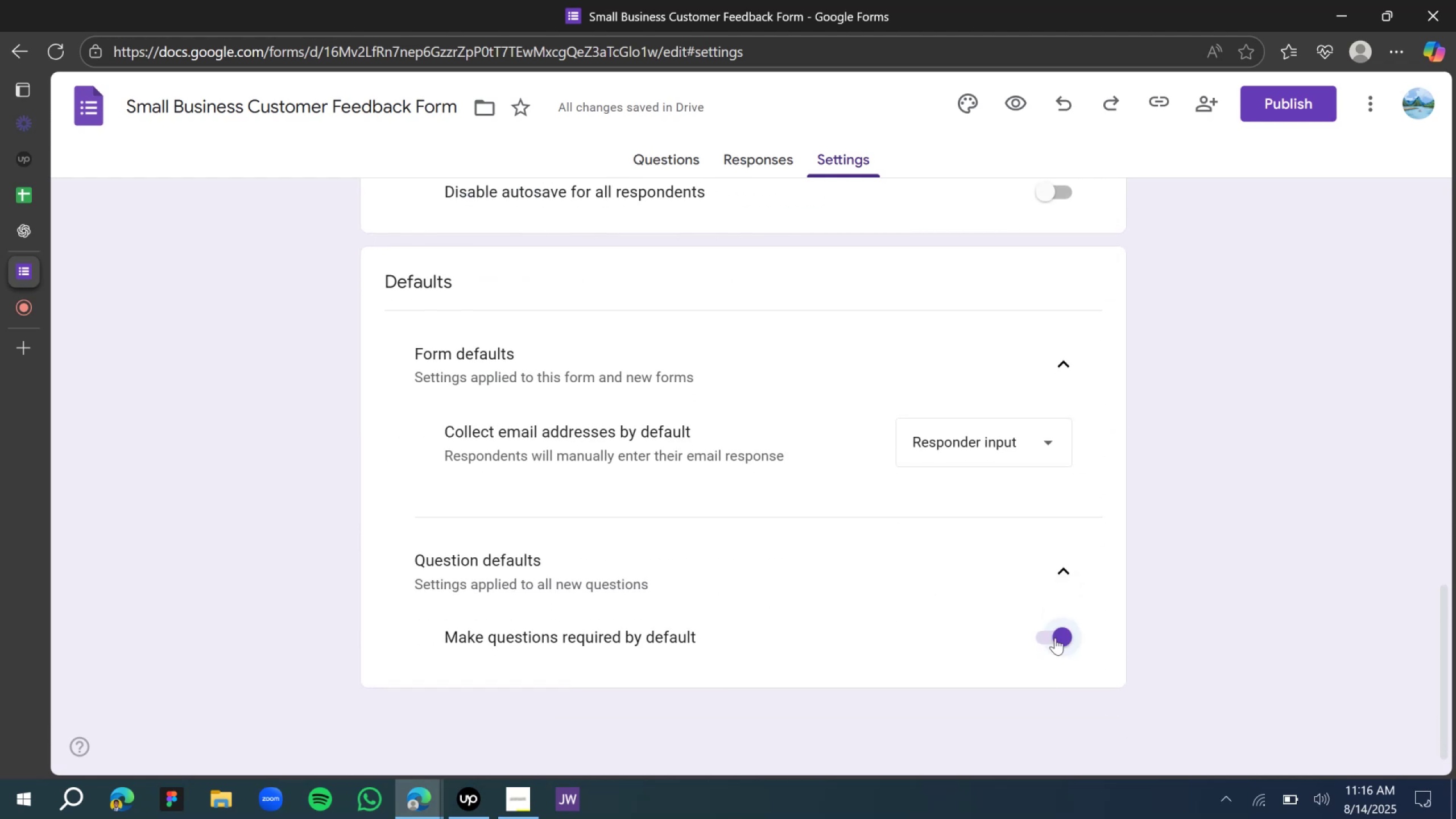 
left_click([1056, 638])
 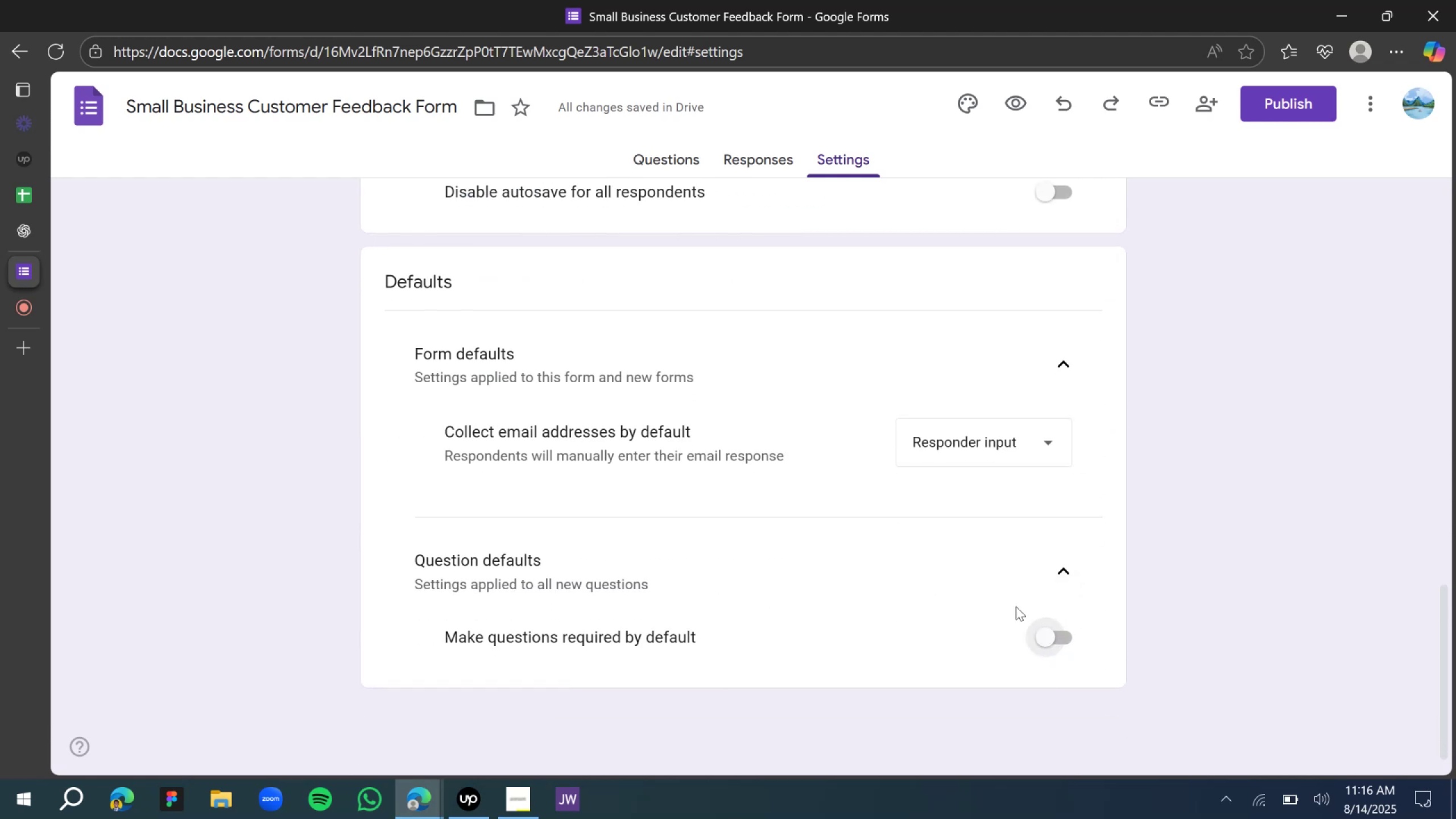 
scroll: coordinate [770, 535], scroll_direction: up, amount: 15.0
 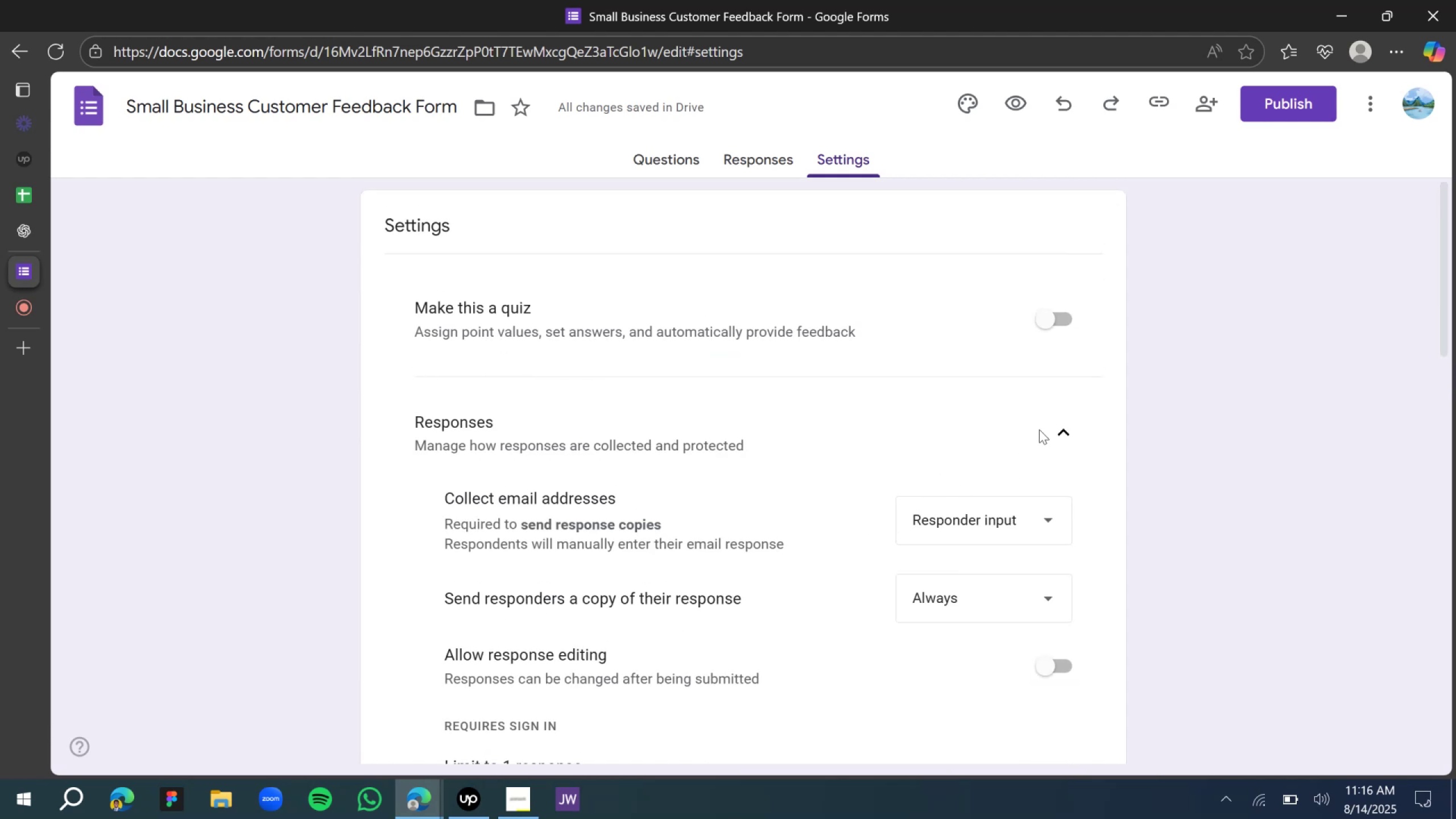 
mouse_move([1047, 436])
 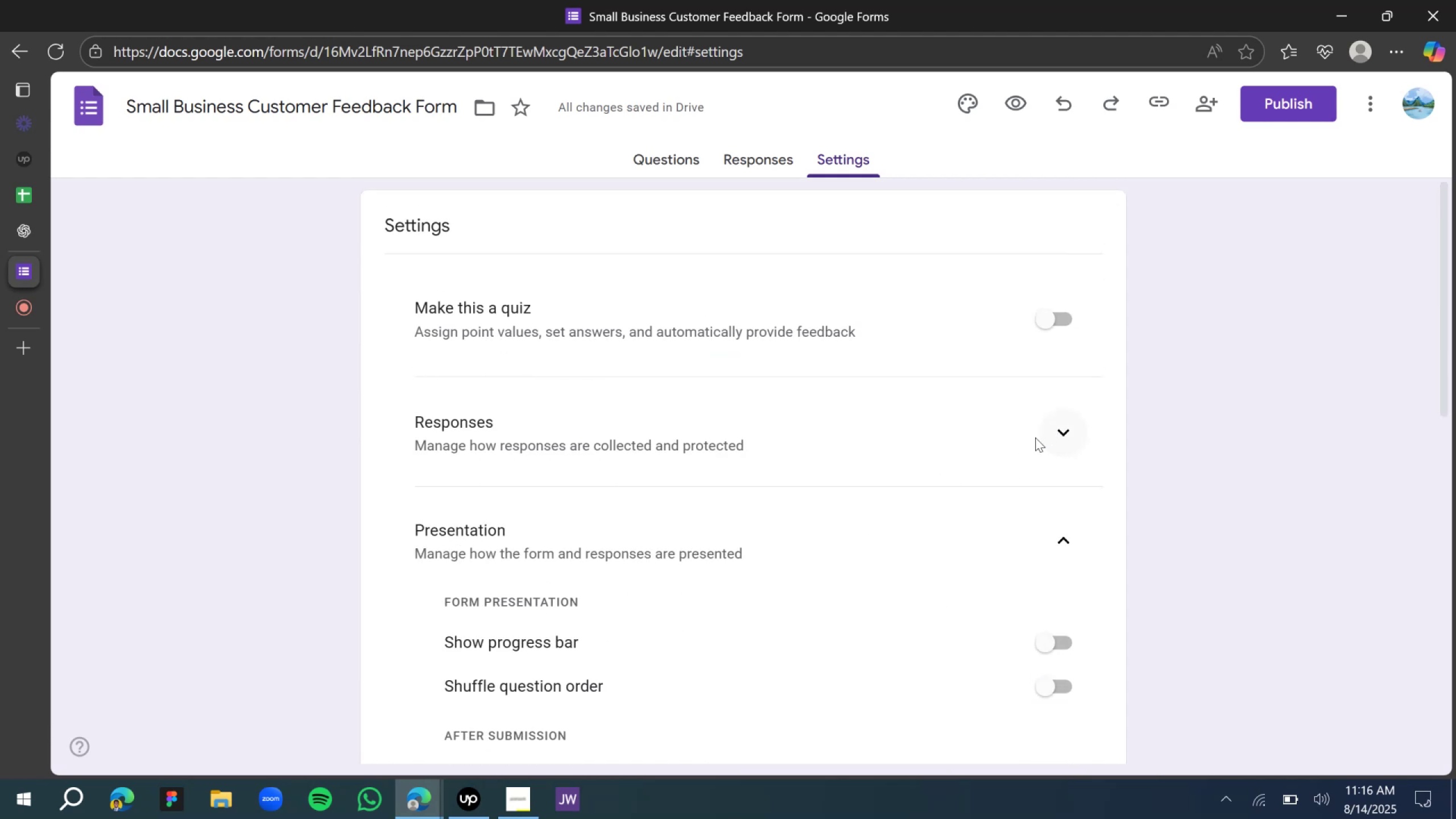 
scroll: coordinate [1032, 437], scroll_direction: down, amount: 2.0
 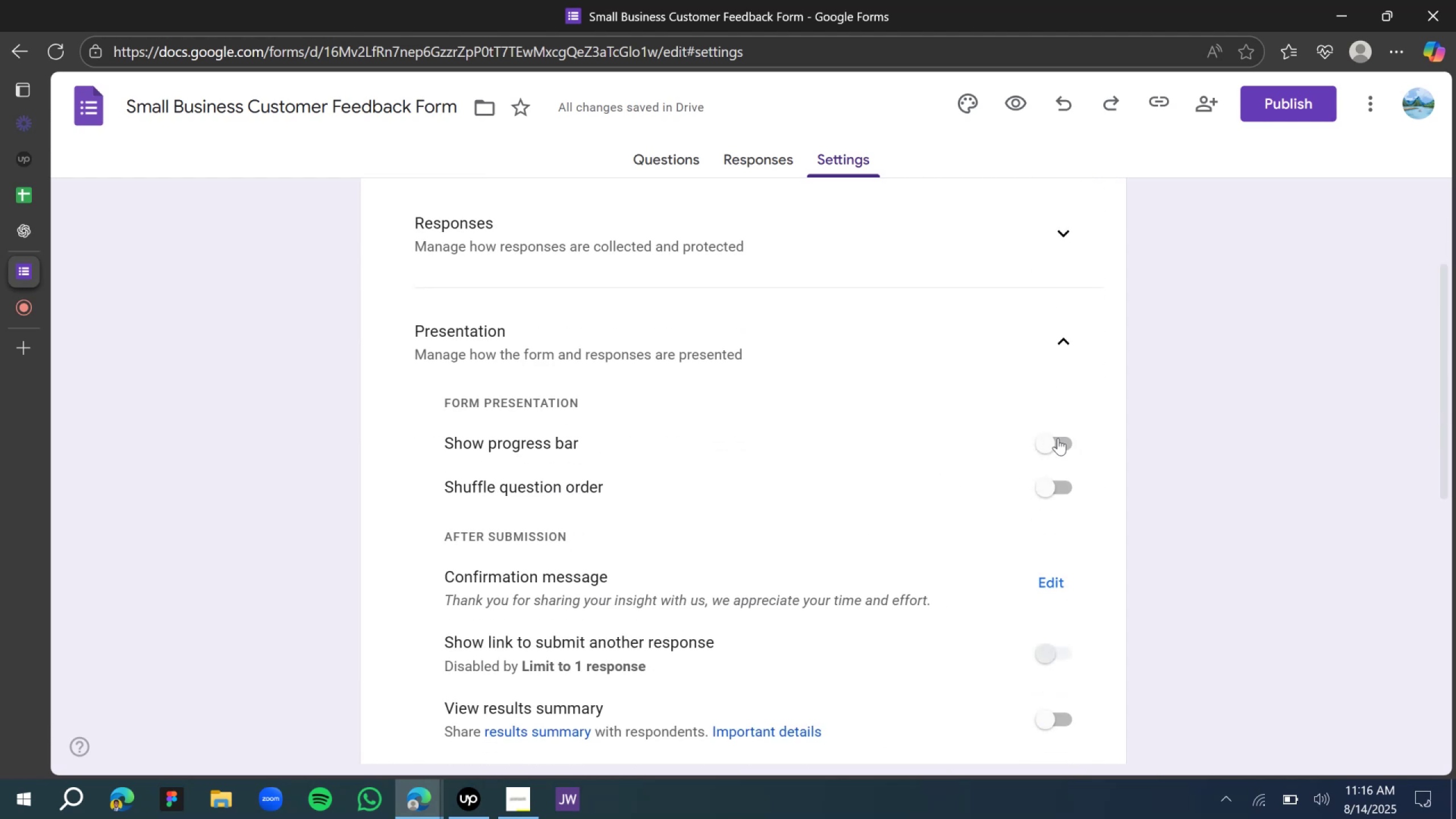 
left_click([1053, 447])
 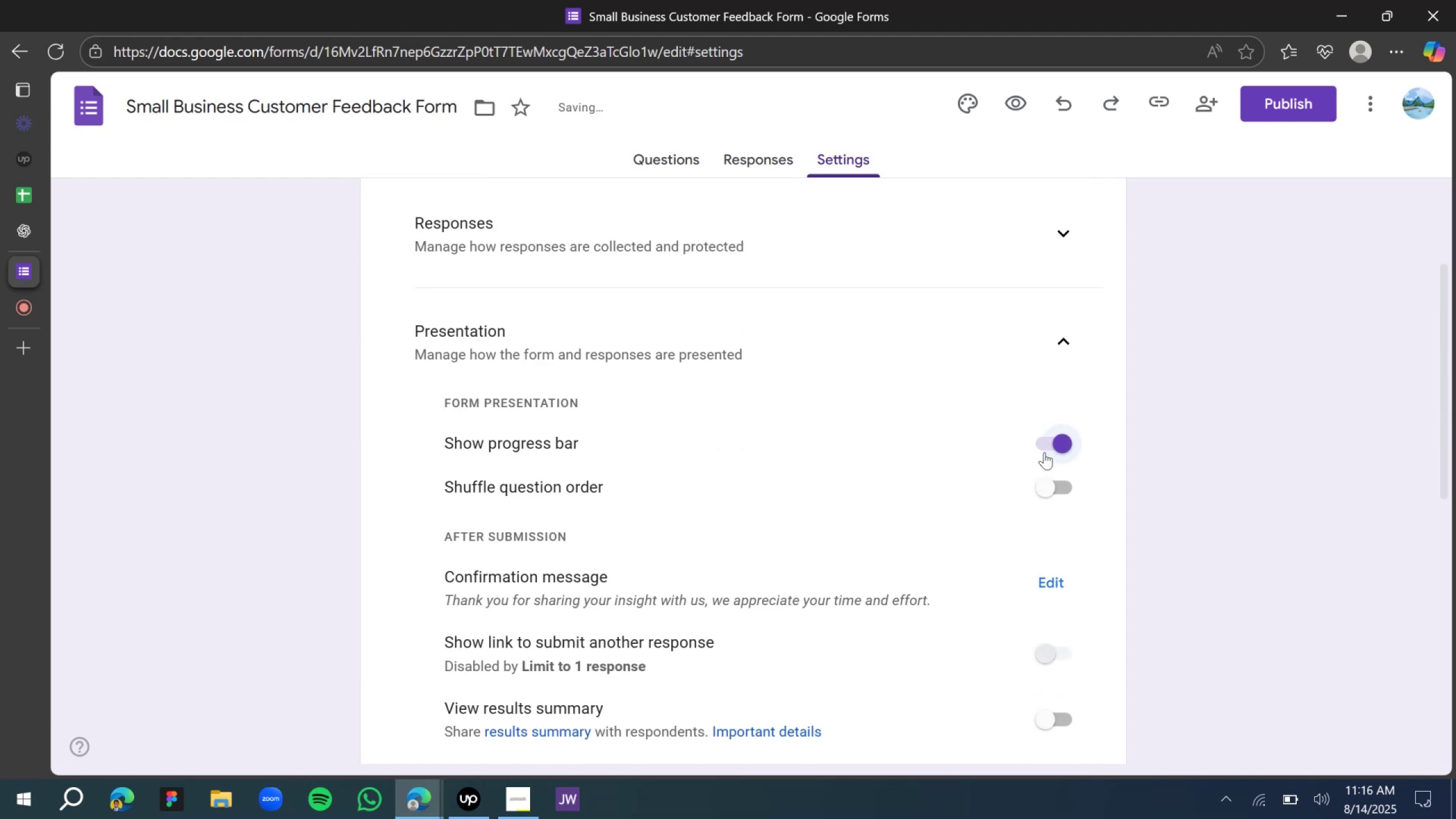 
scroll: coordinate [791, 473], scroll_direction: down, amount: 2.0
 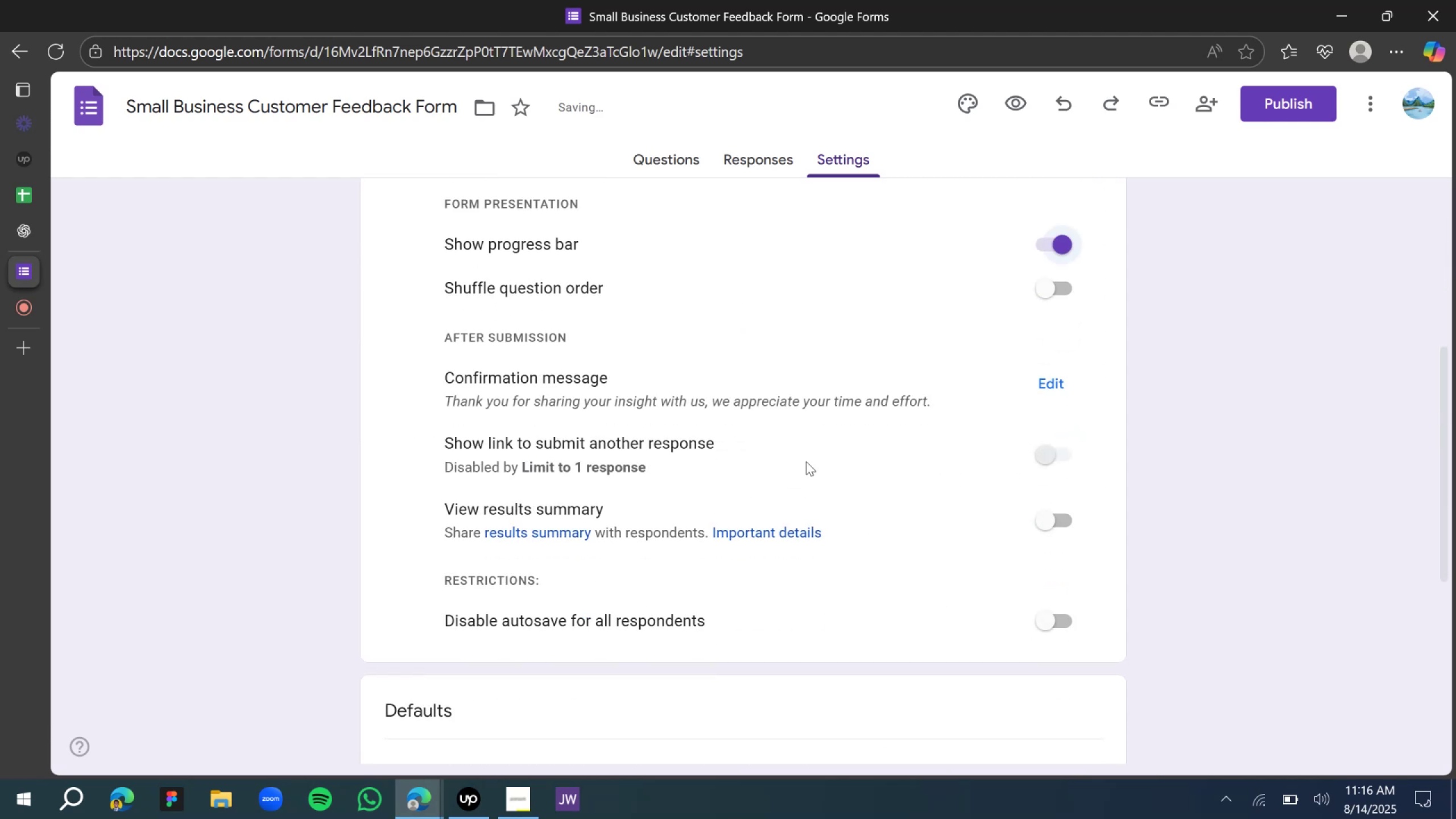 
scroll: coordinate [806, 461], scroll_direction: up, amount: 3.0
 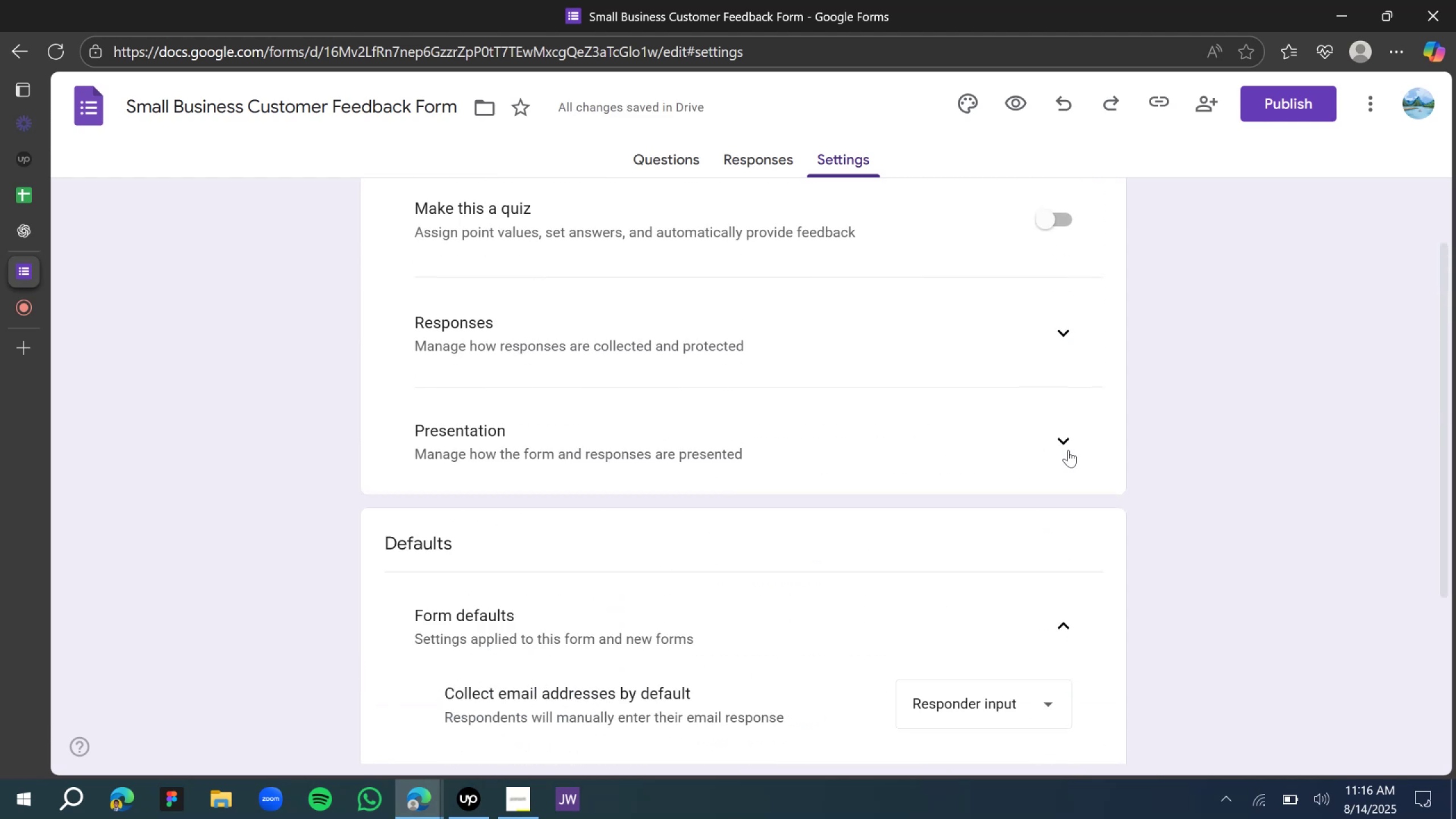 
scroll: coordinate [844, 511], scroll_direction: down, amount: 3.0
 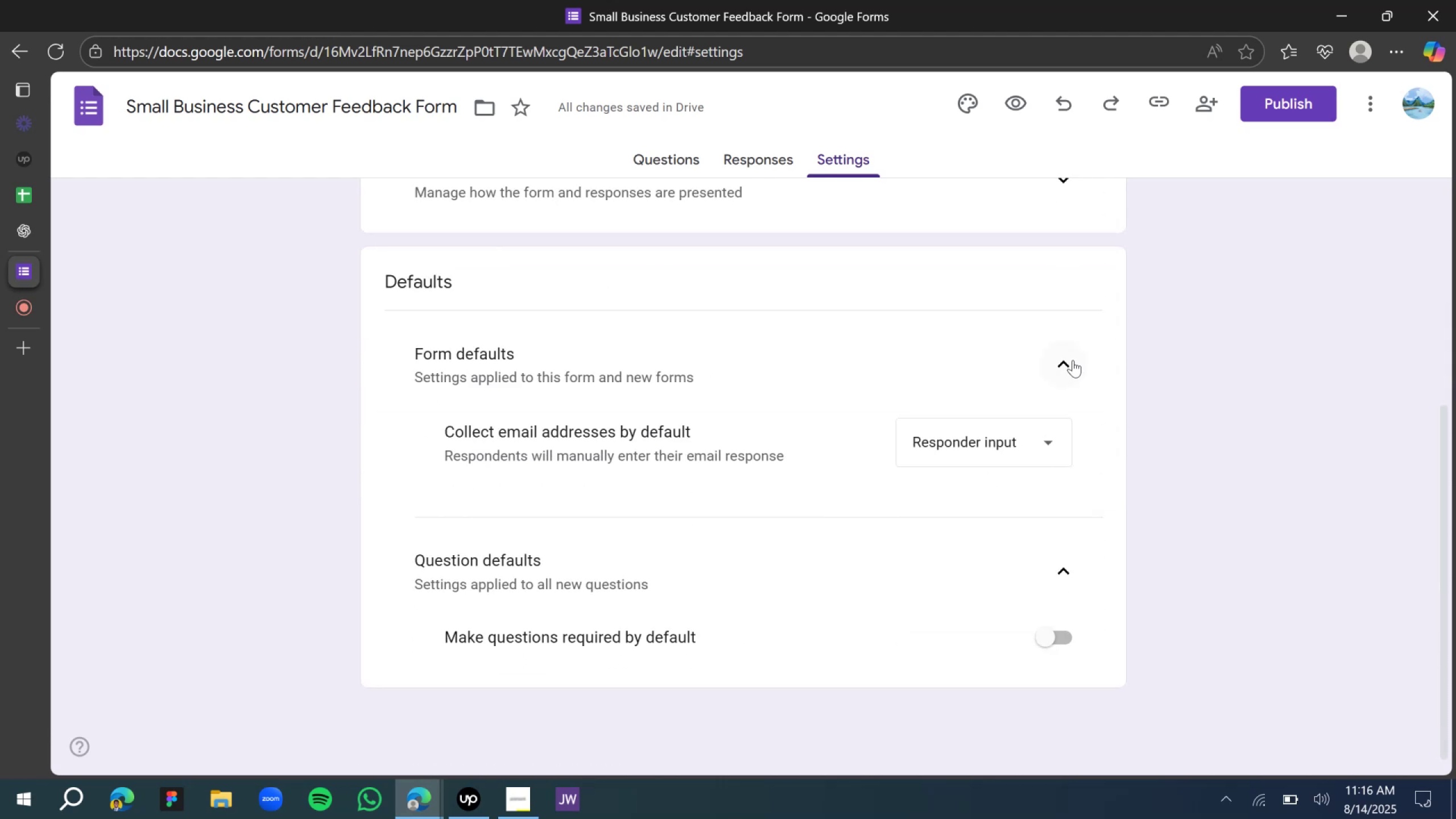 
left_click([1070, 365])
 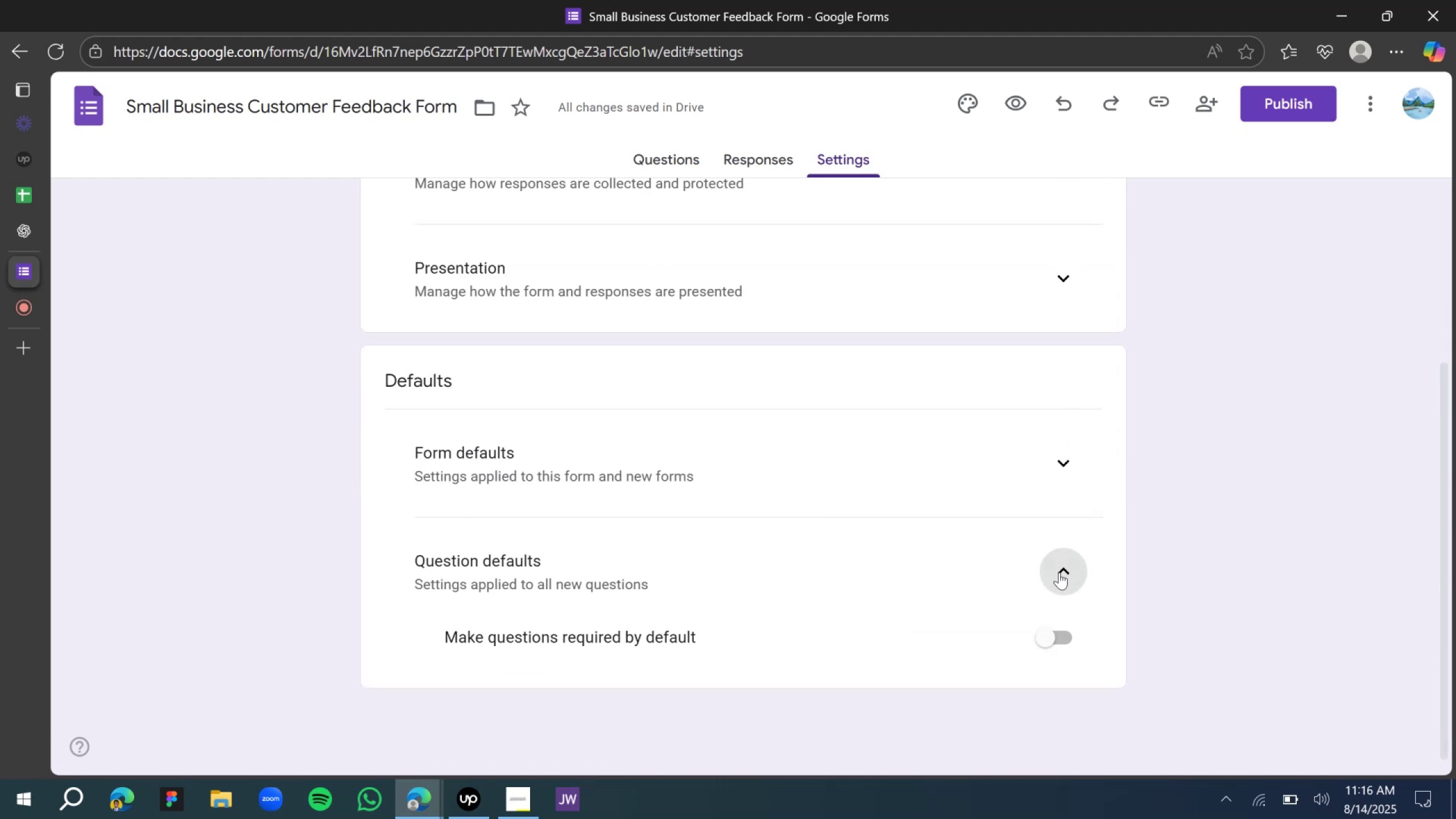 
scroll: coordinate [923, 423], scroll_direction: up, amount: 10.0
 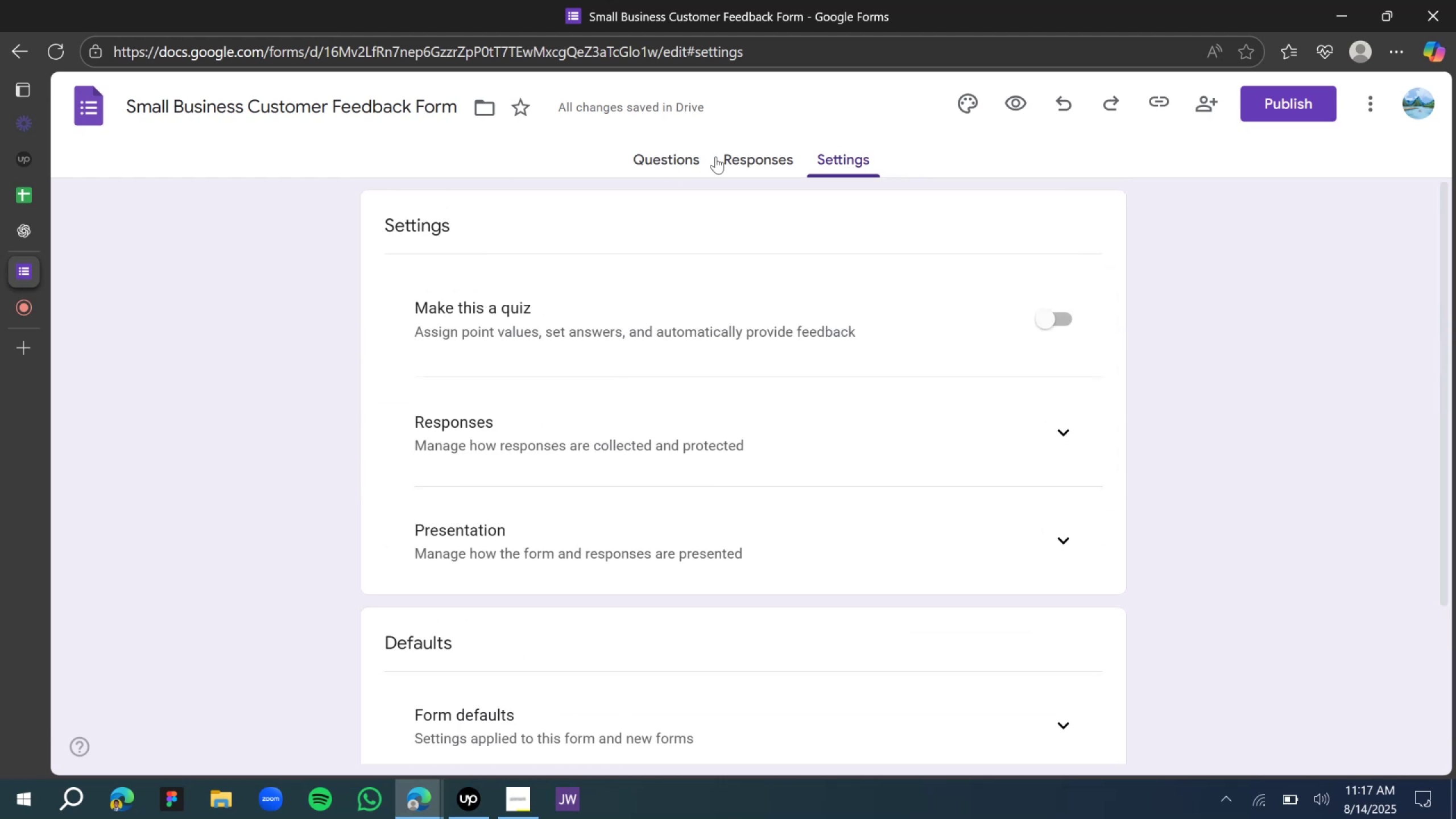 
left_click([717, 157])
 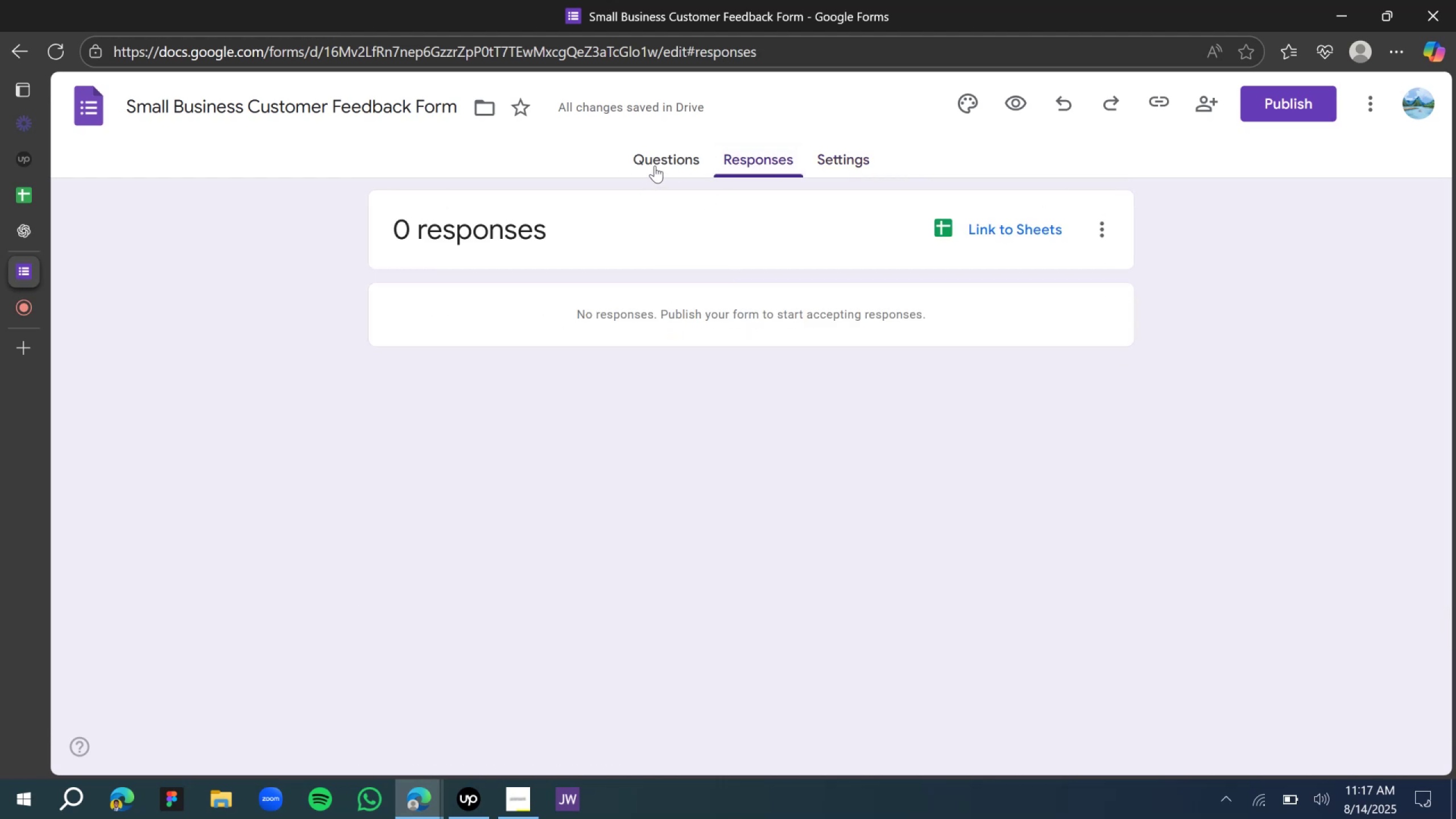 
left_click([659, 166])
 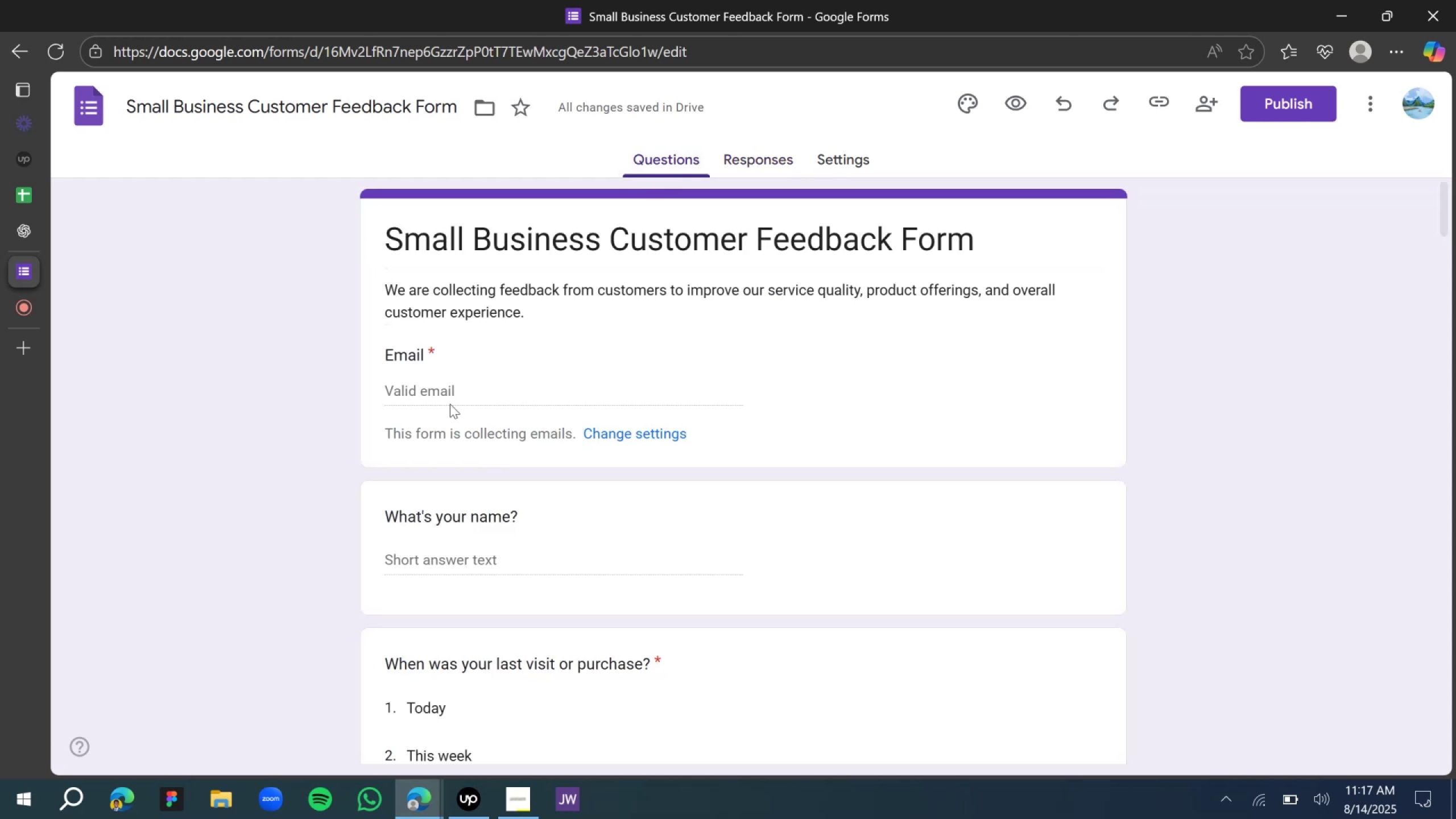 
left_click([330, 416])
 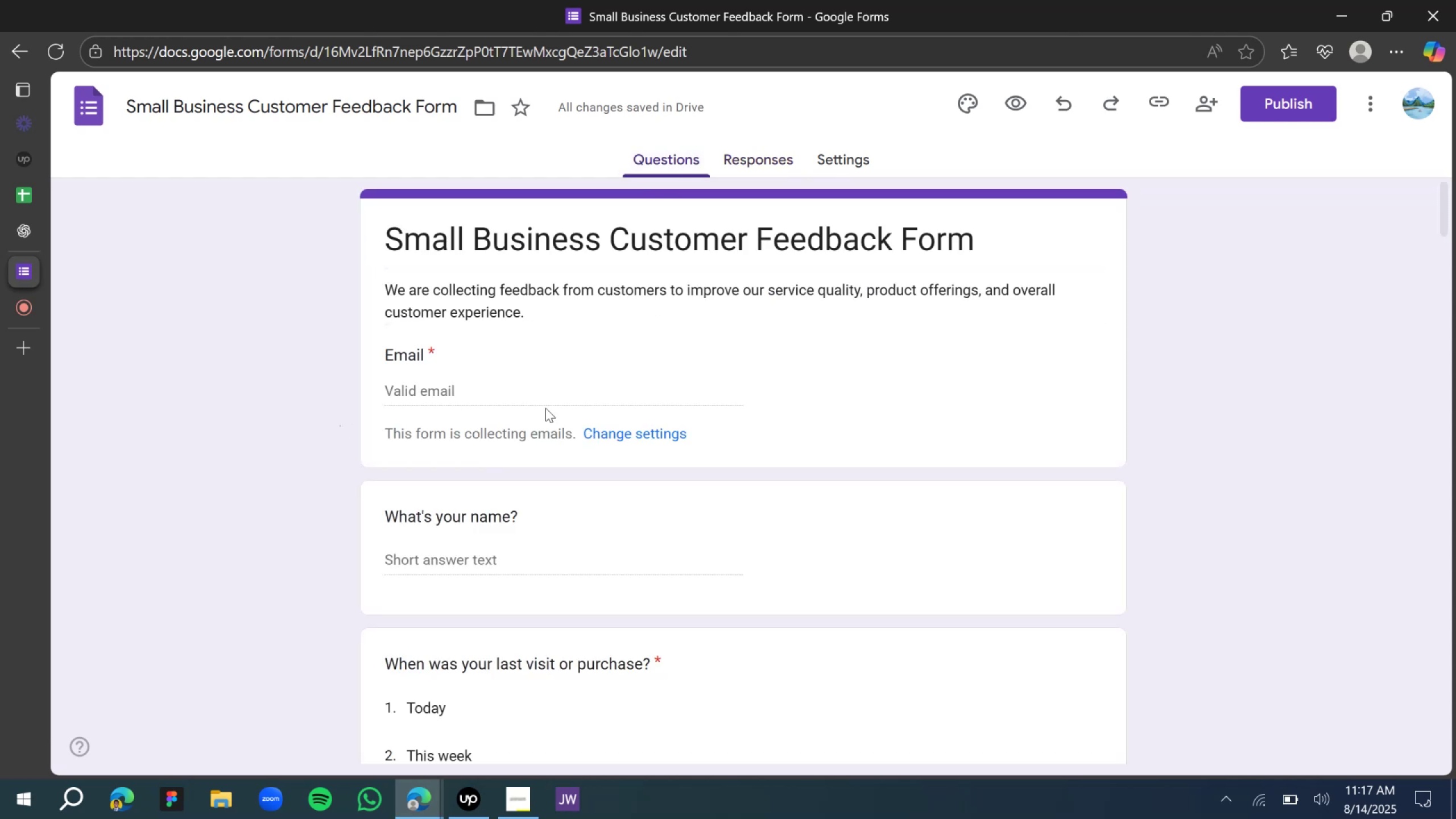 
scroll: coordinate [552, 436], scroll_direction: down, amount: 12.0
 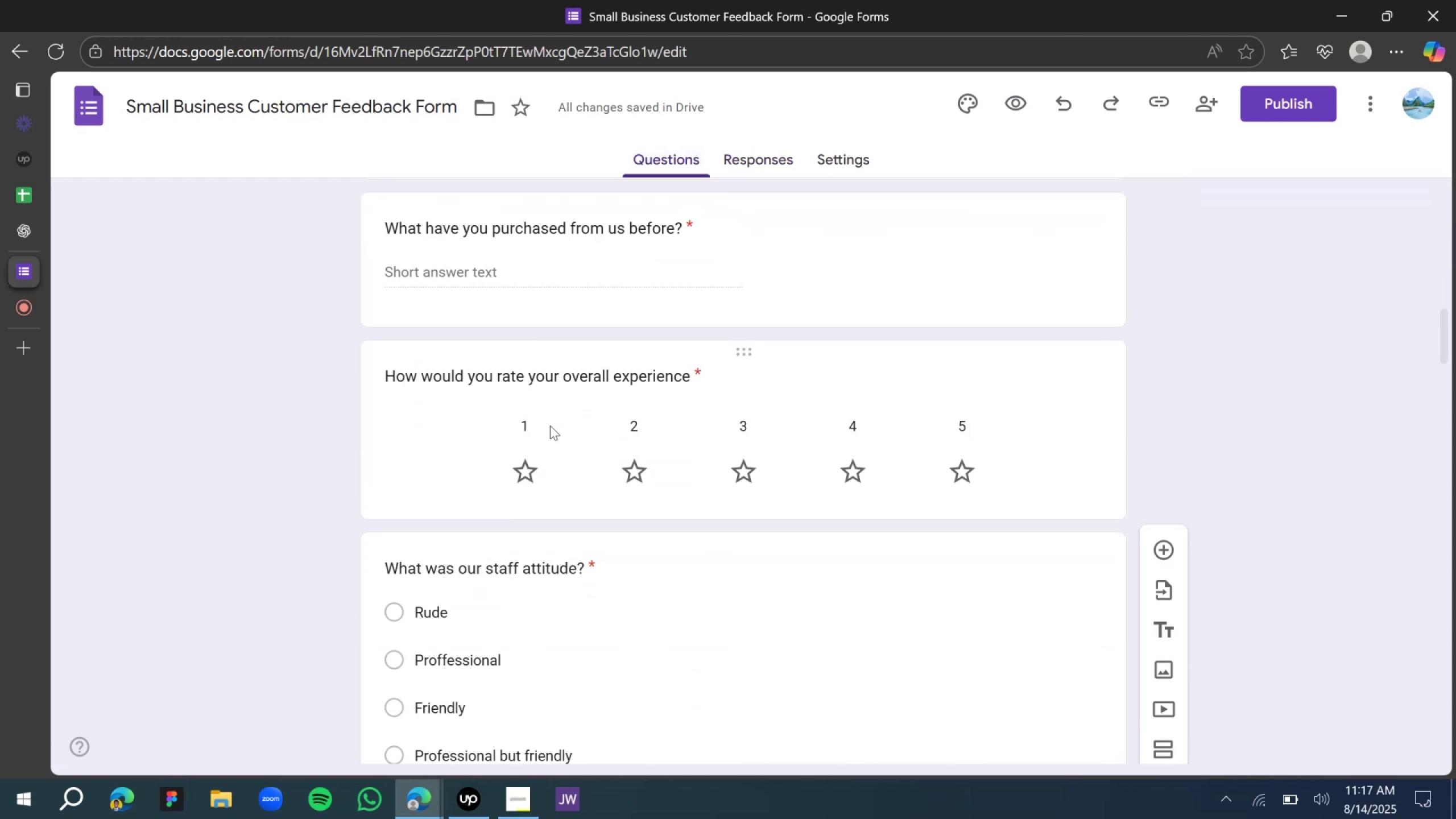 
scroll: coordinate [550, 425], scroll_direction: up, amount: 12.0
 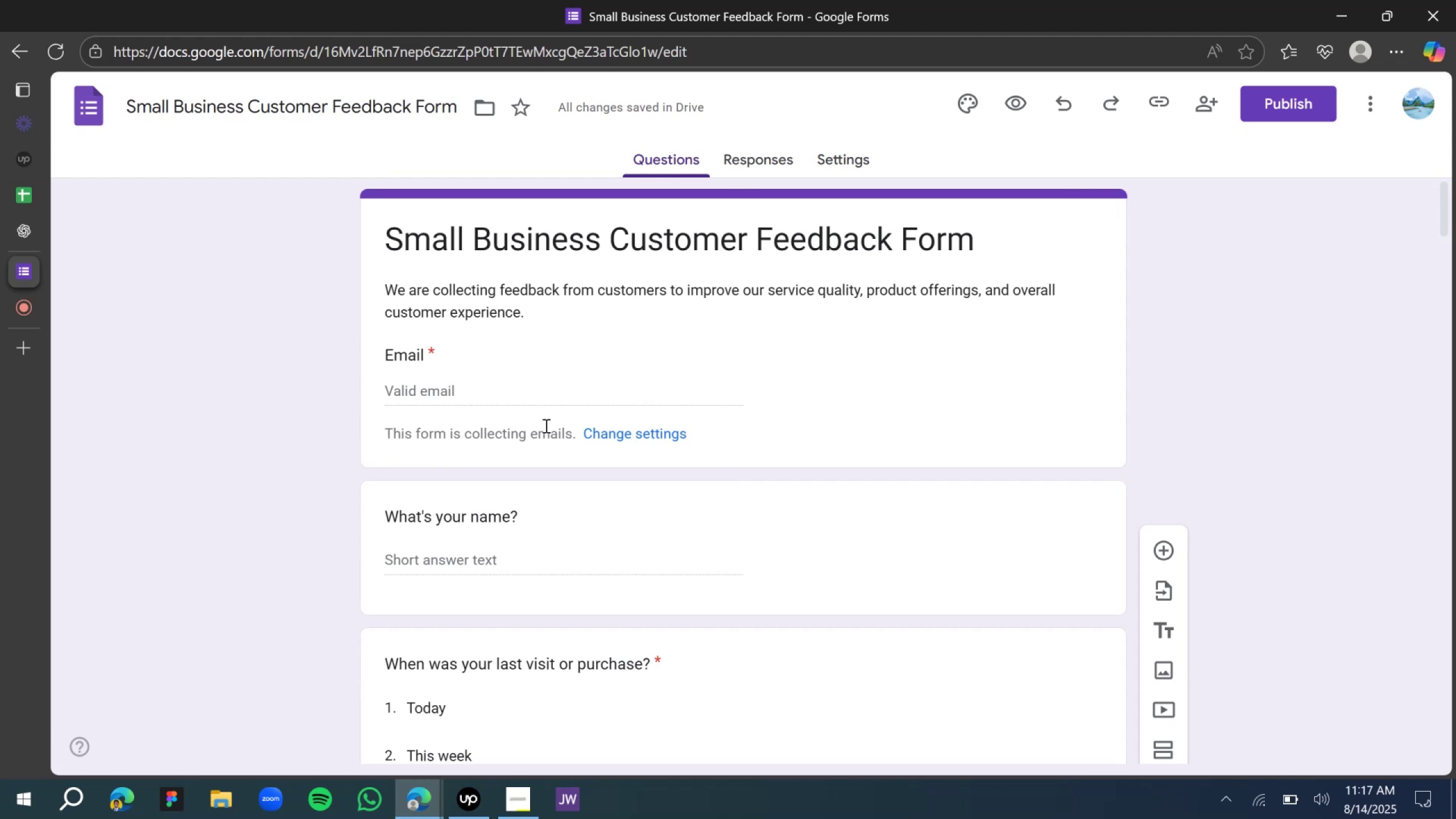 
wait(11.1)
 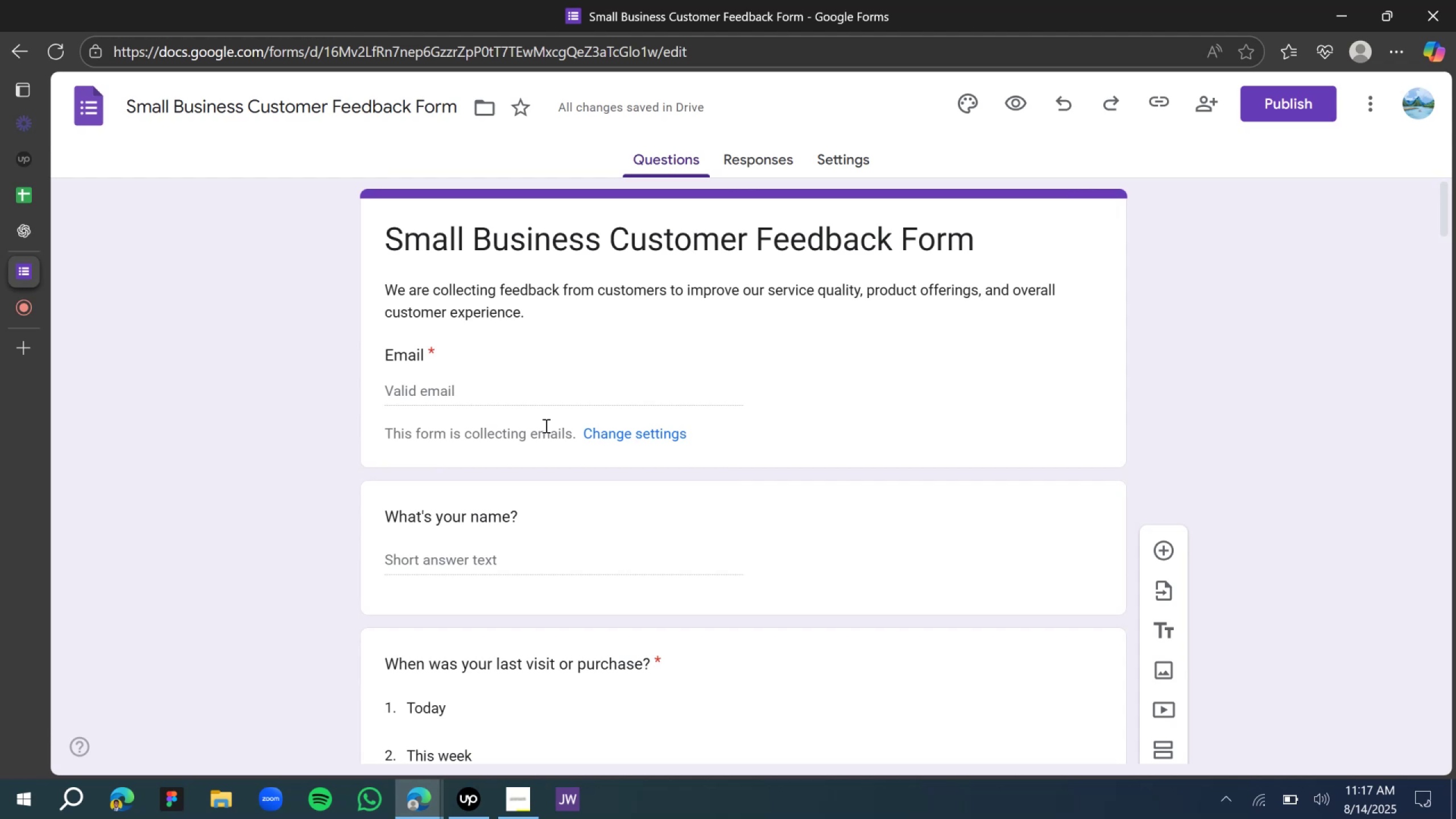 
scroll: coordinate [604, 419], scroll_direction: down, amount: 1.0
 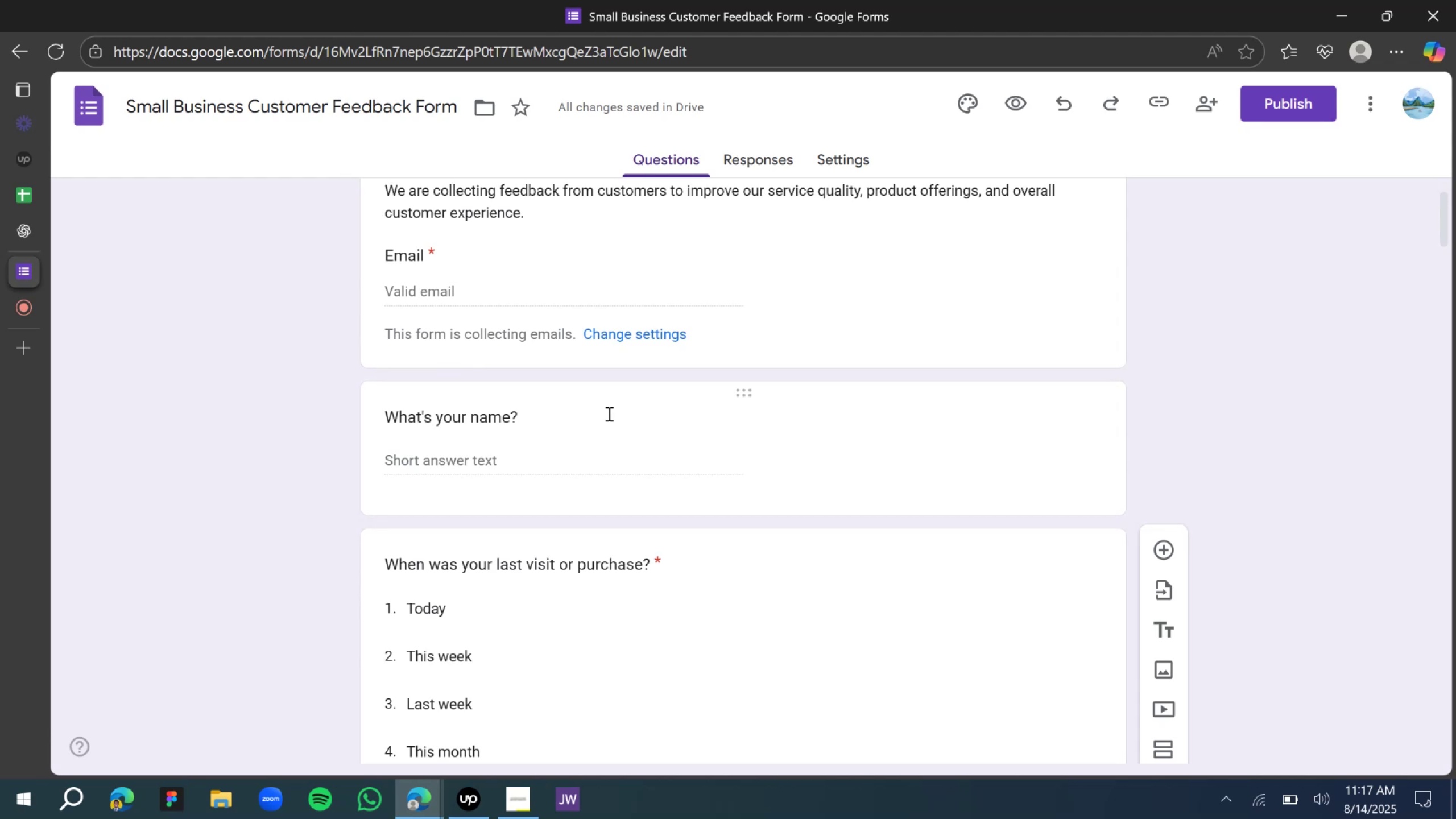 
wait(21.33)
 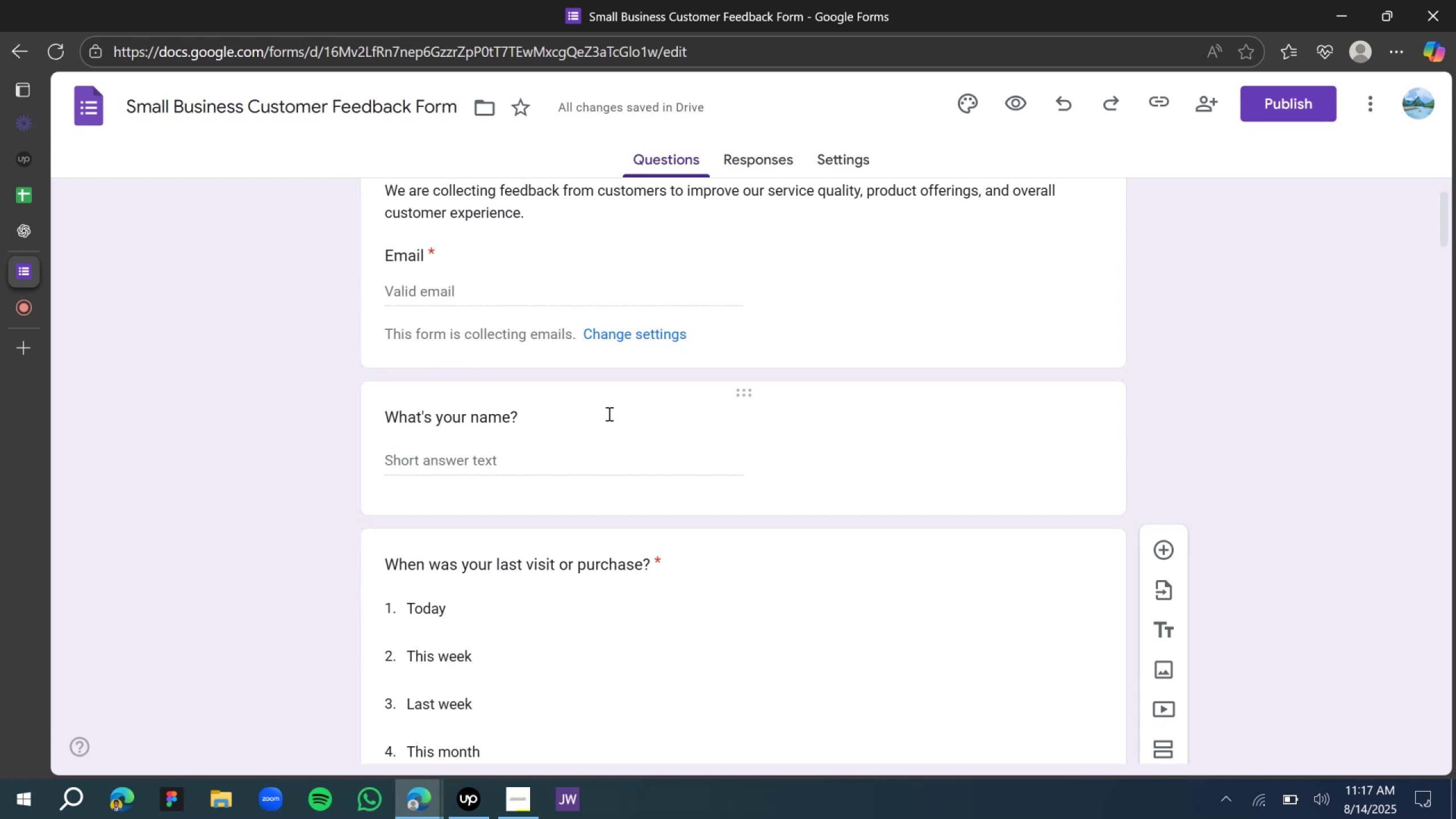 
scroll: coordinate [532, 460], scroll_direction: down, amount: 14.0
 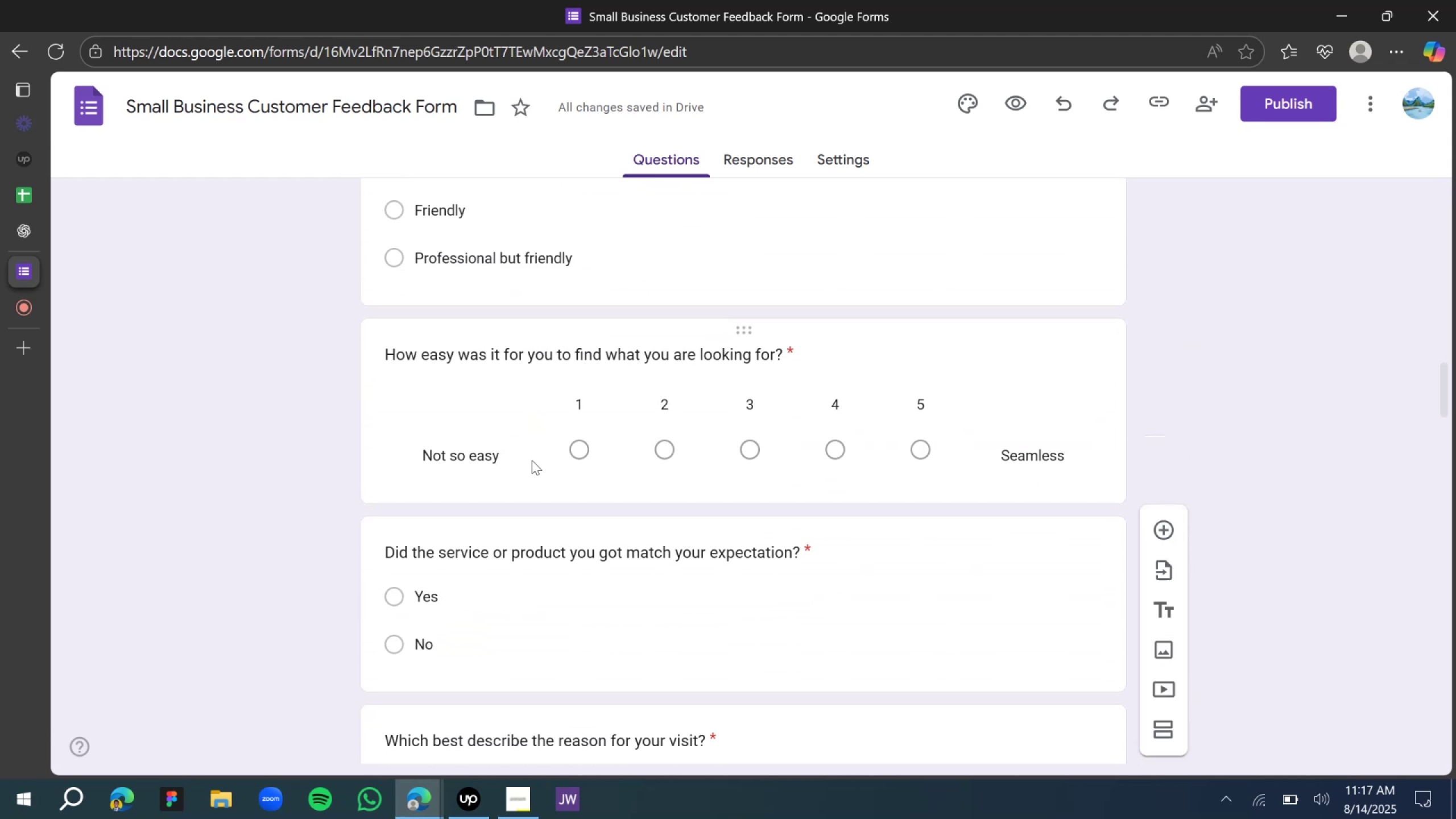 
scroll: coordinate [464, 477], scroll_direction: down, amount: 29.0
 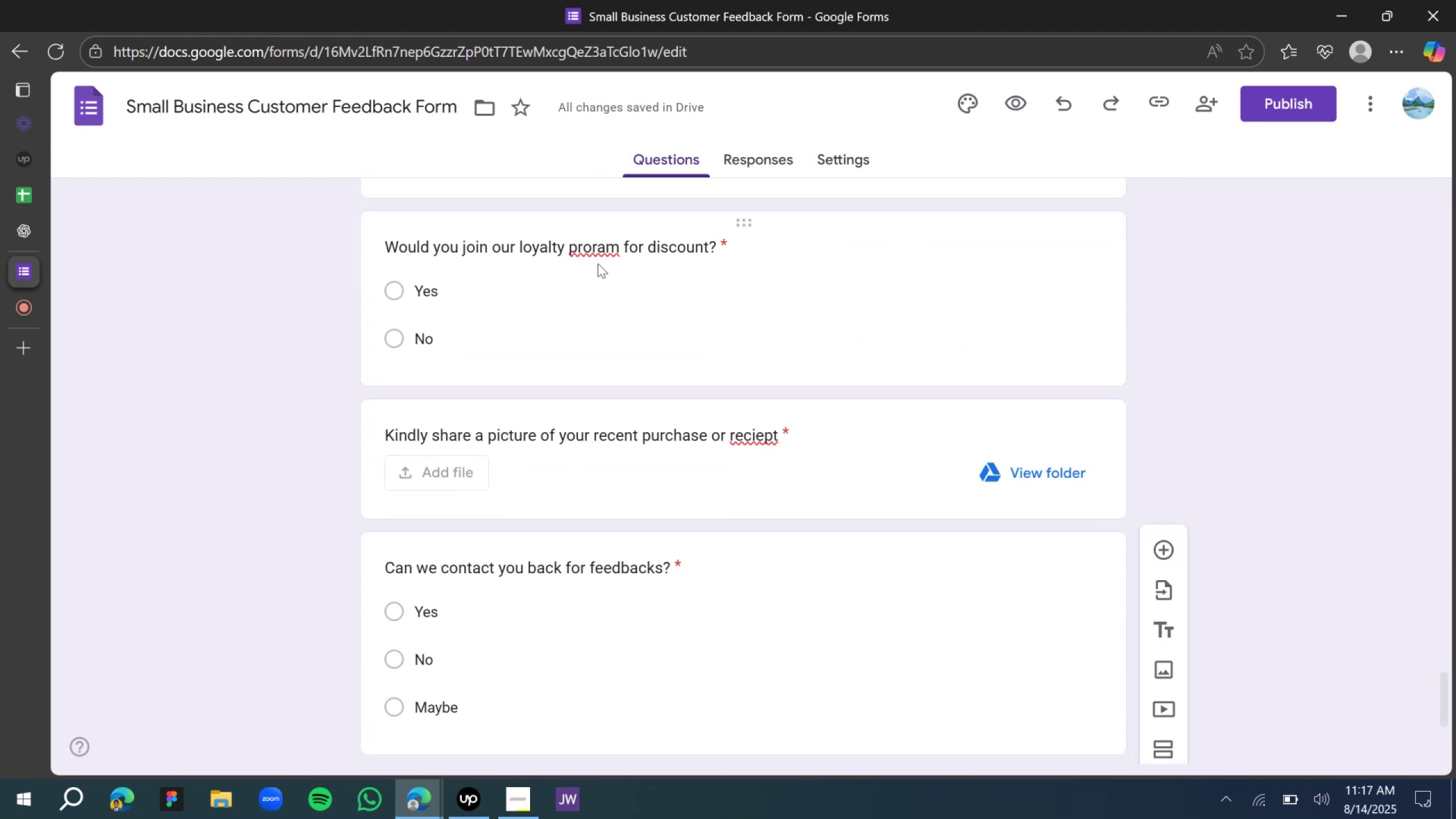 
left_click([594, 251])
 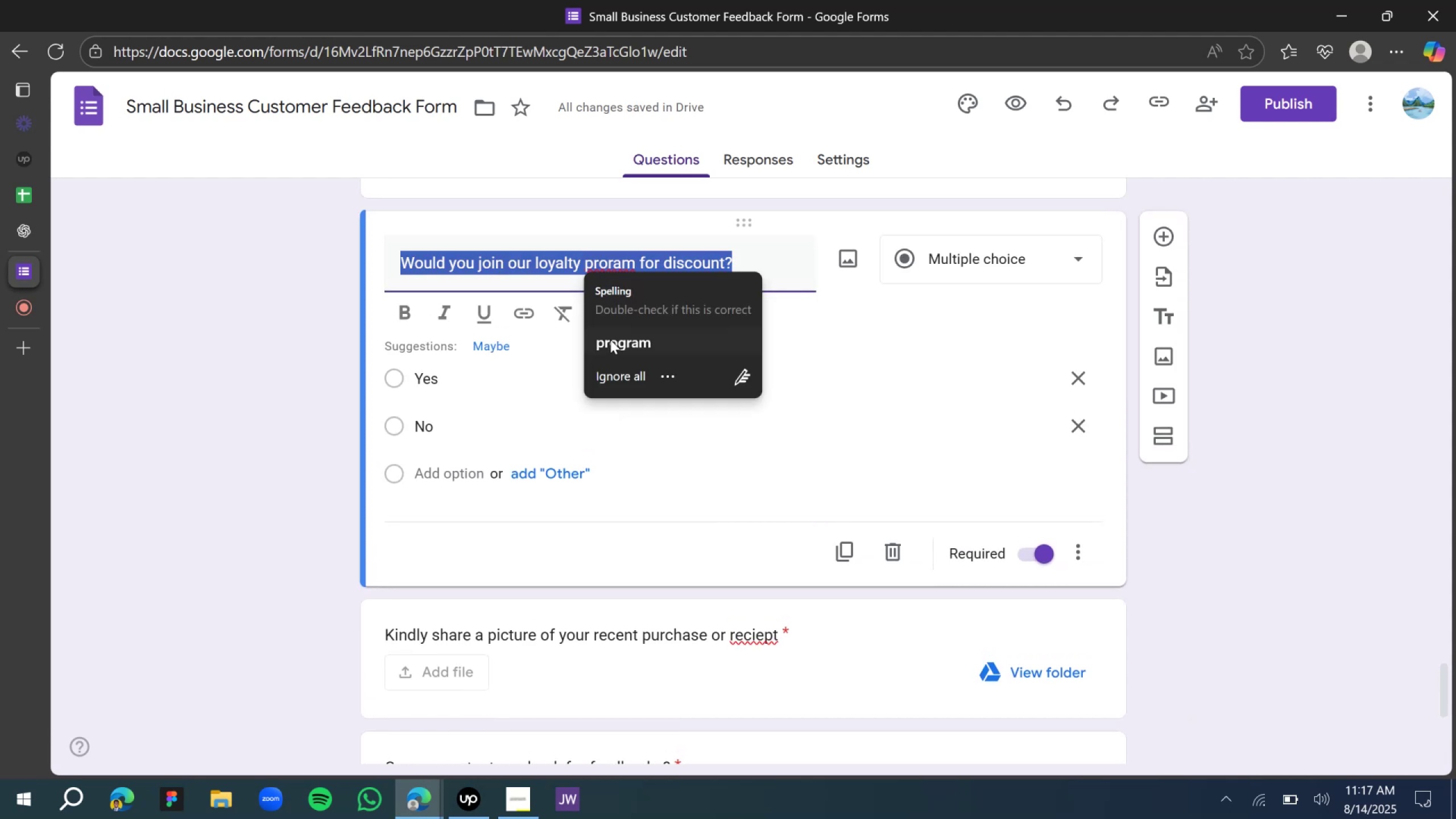 
left_click([610, 340])
 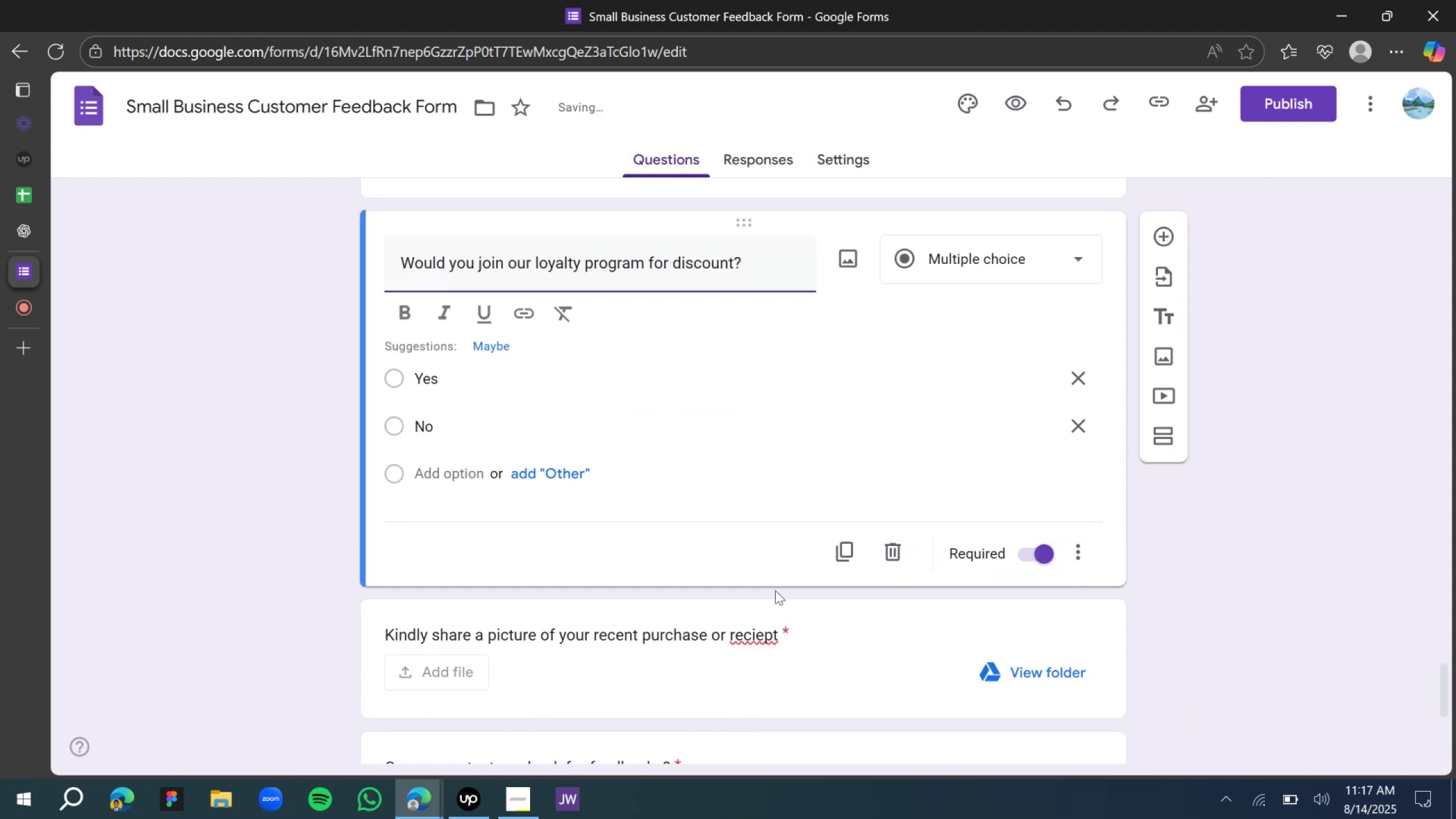 
left_click([764, 631])
 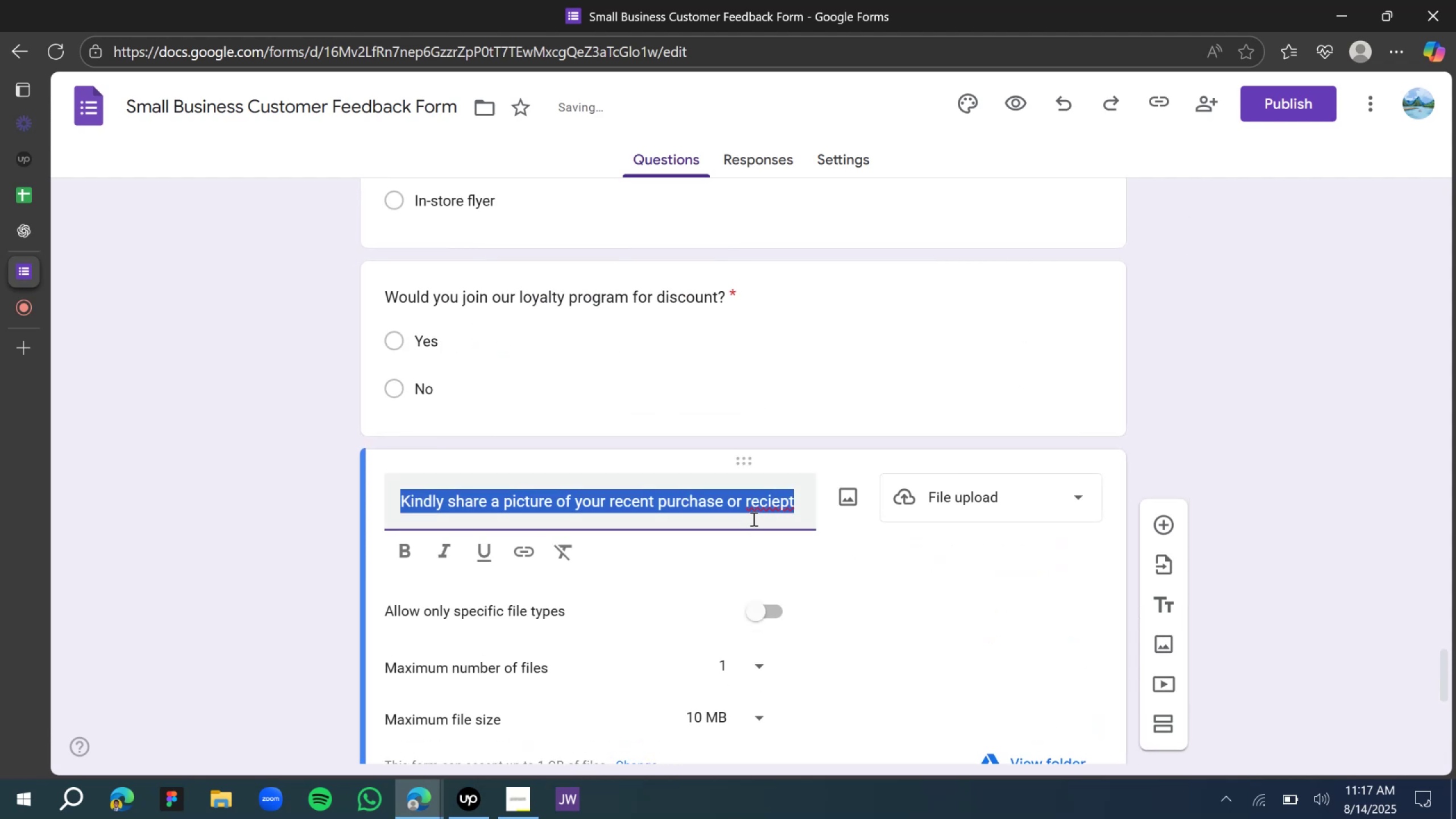 
left_click([753, 503])
 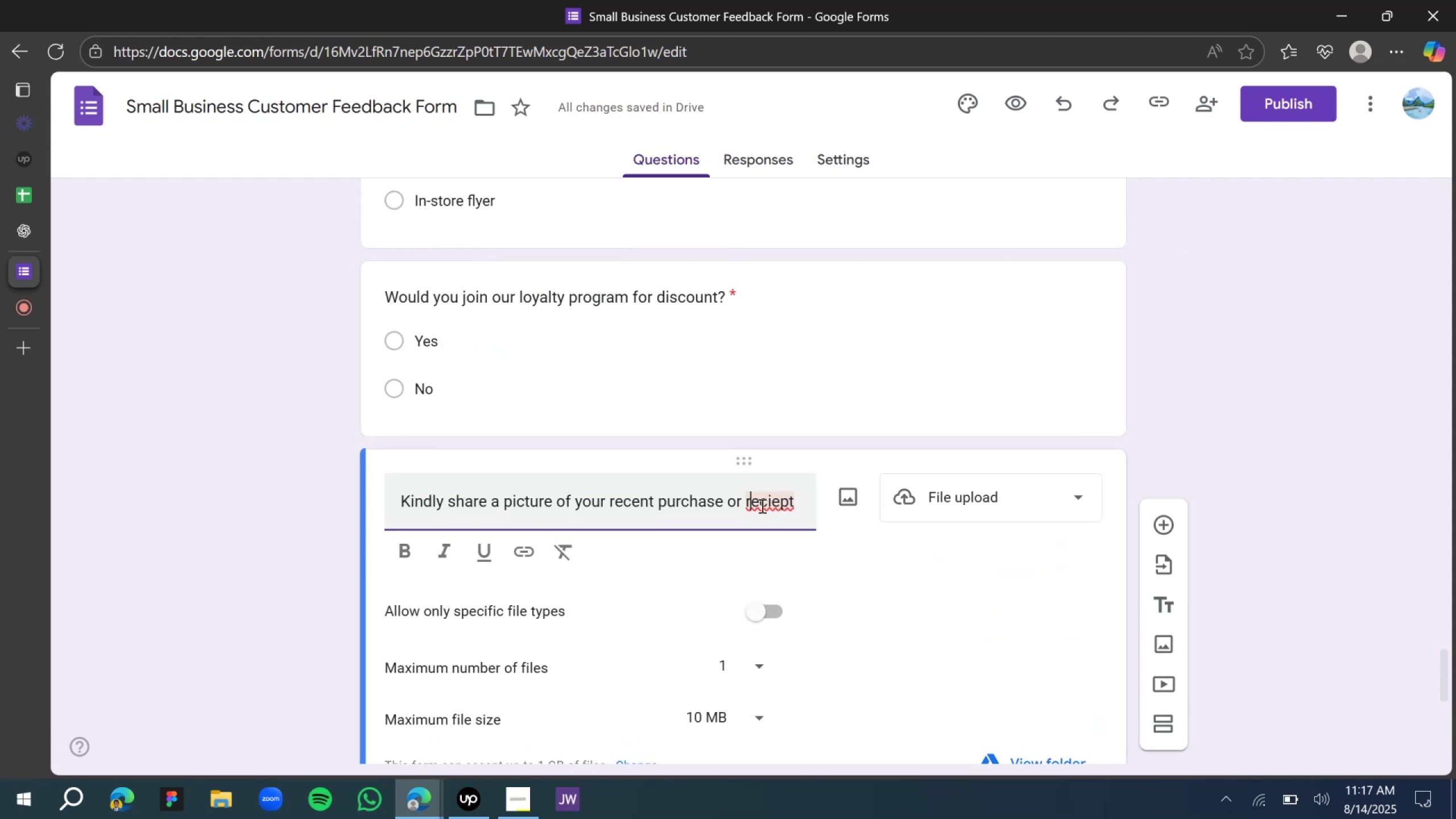 
left_click([761, 506])
 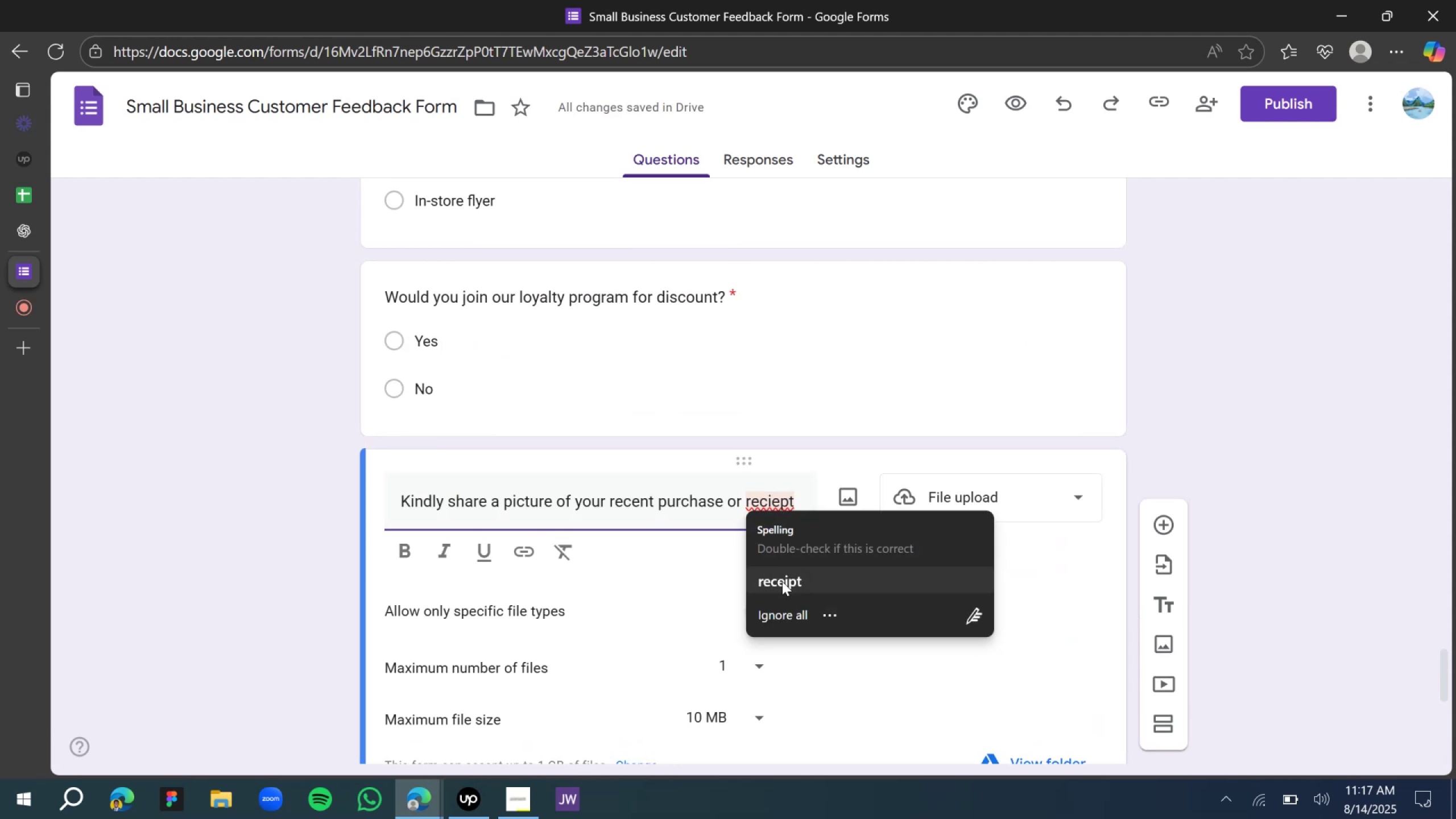 
left_click([784, 589])
 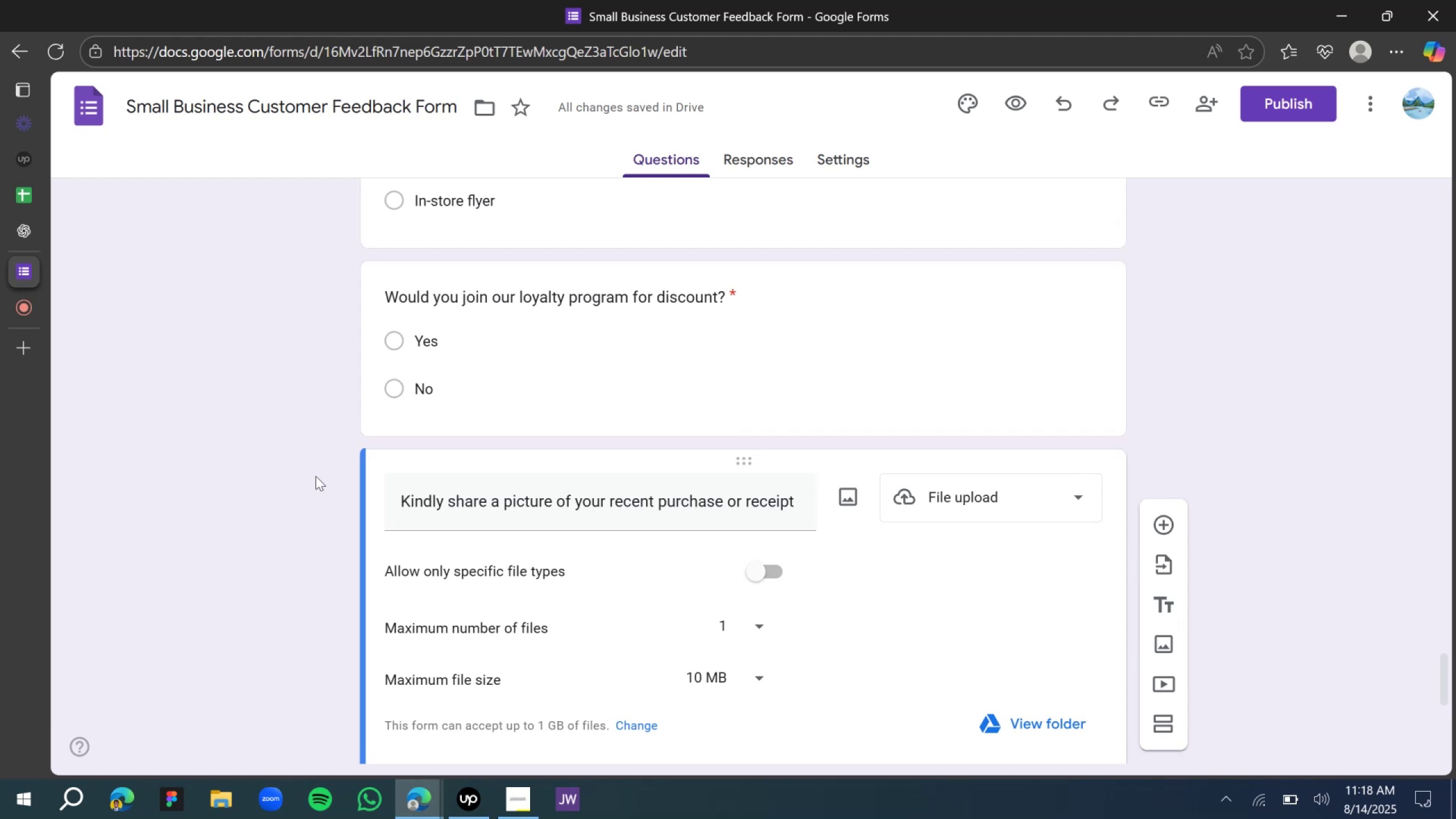 
wait(56.3)
 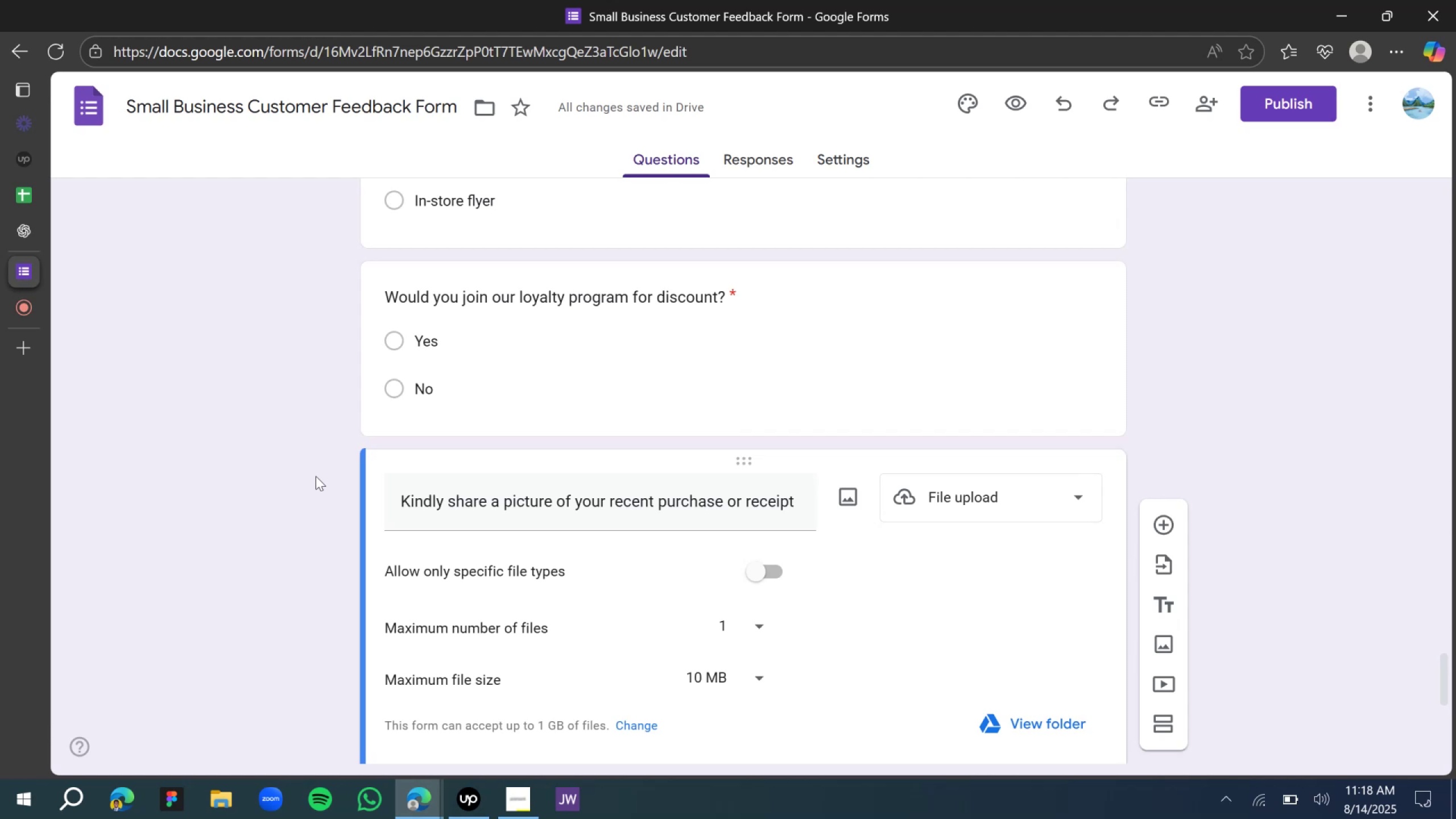 
scroll: coordinate [347, 465], scroll_direction: down, amount: 11.0
 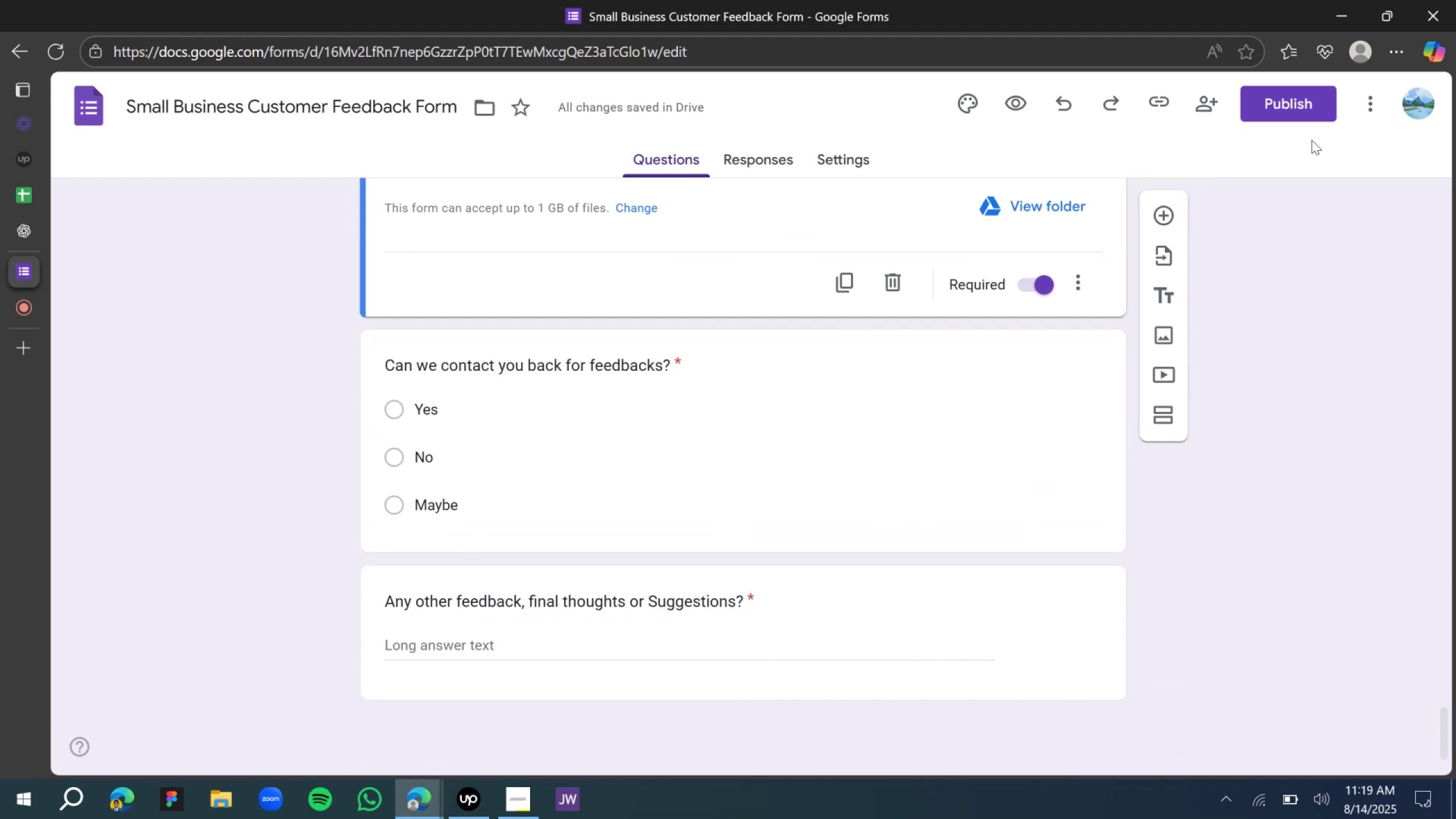 
left_click([1289, 114])
 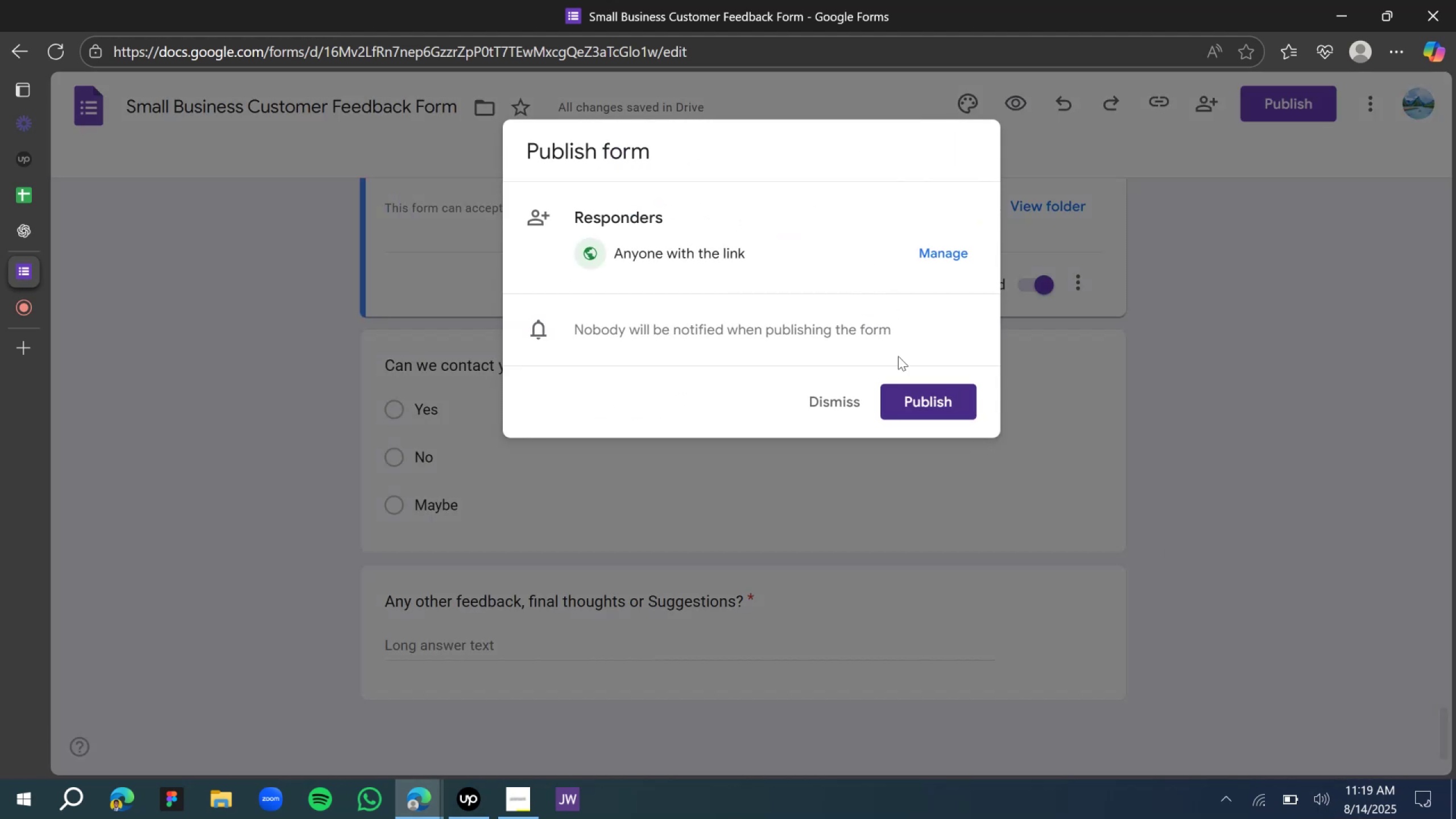 
left_click([940, 405])
 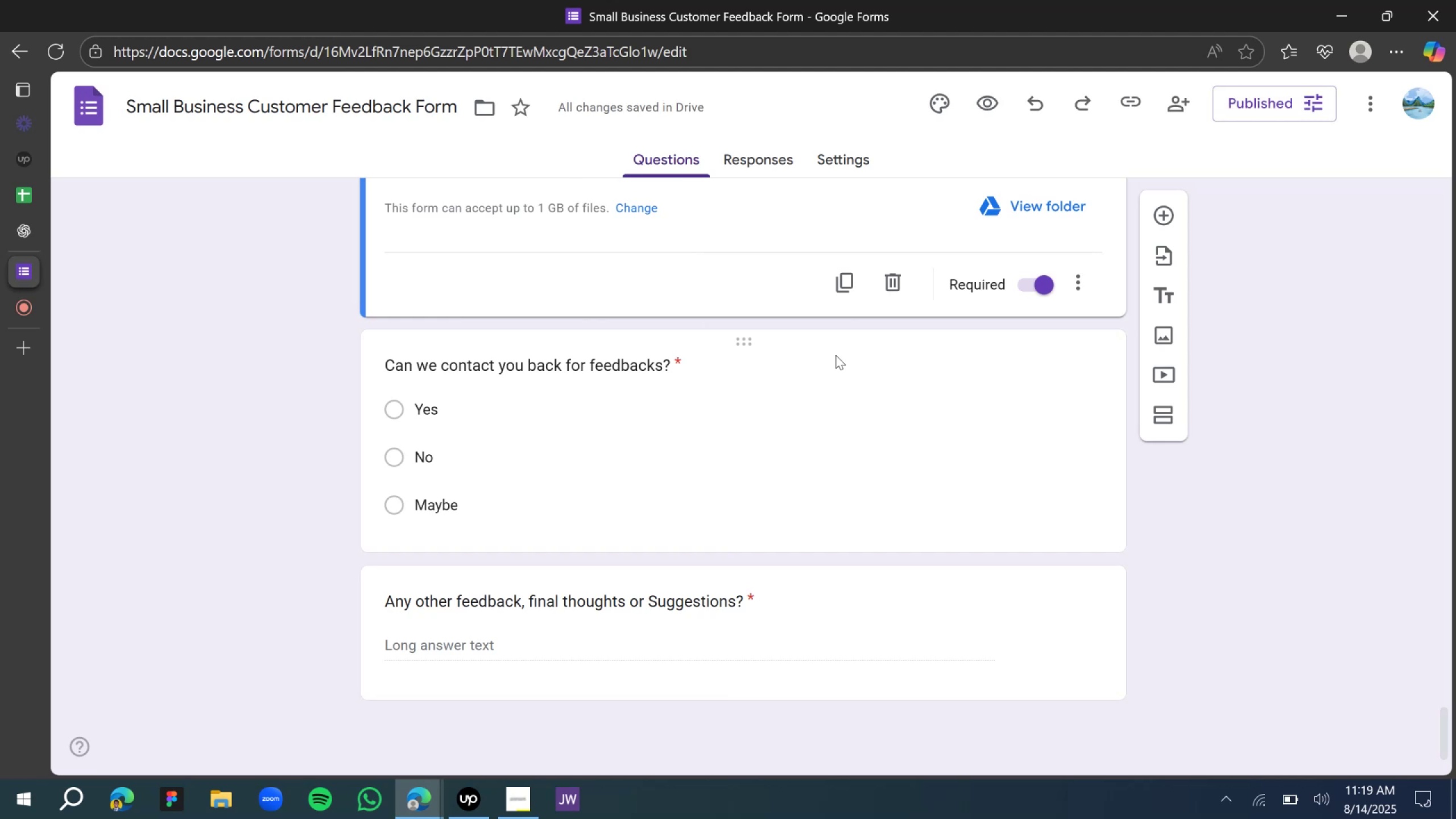 
wait(10.28)
 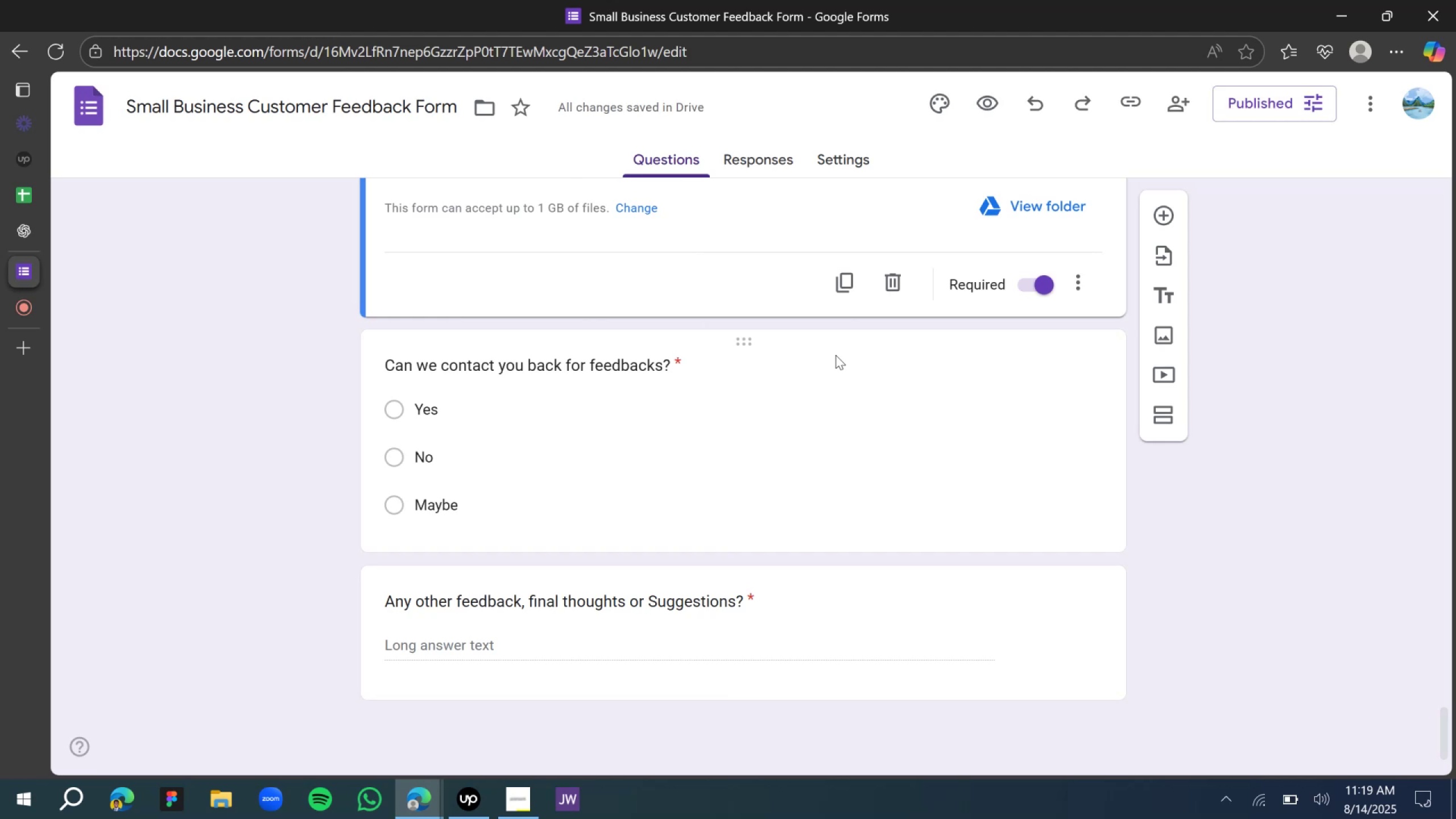 
left_click([1141, 105])
 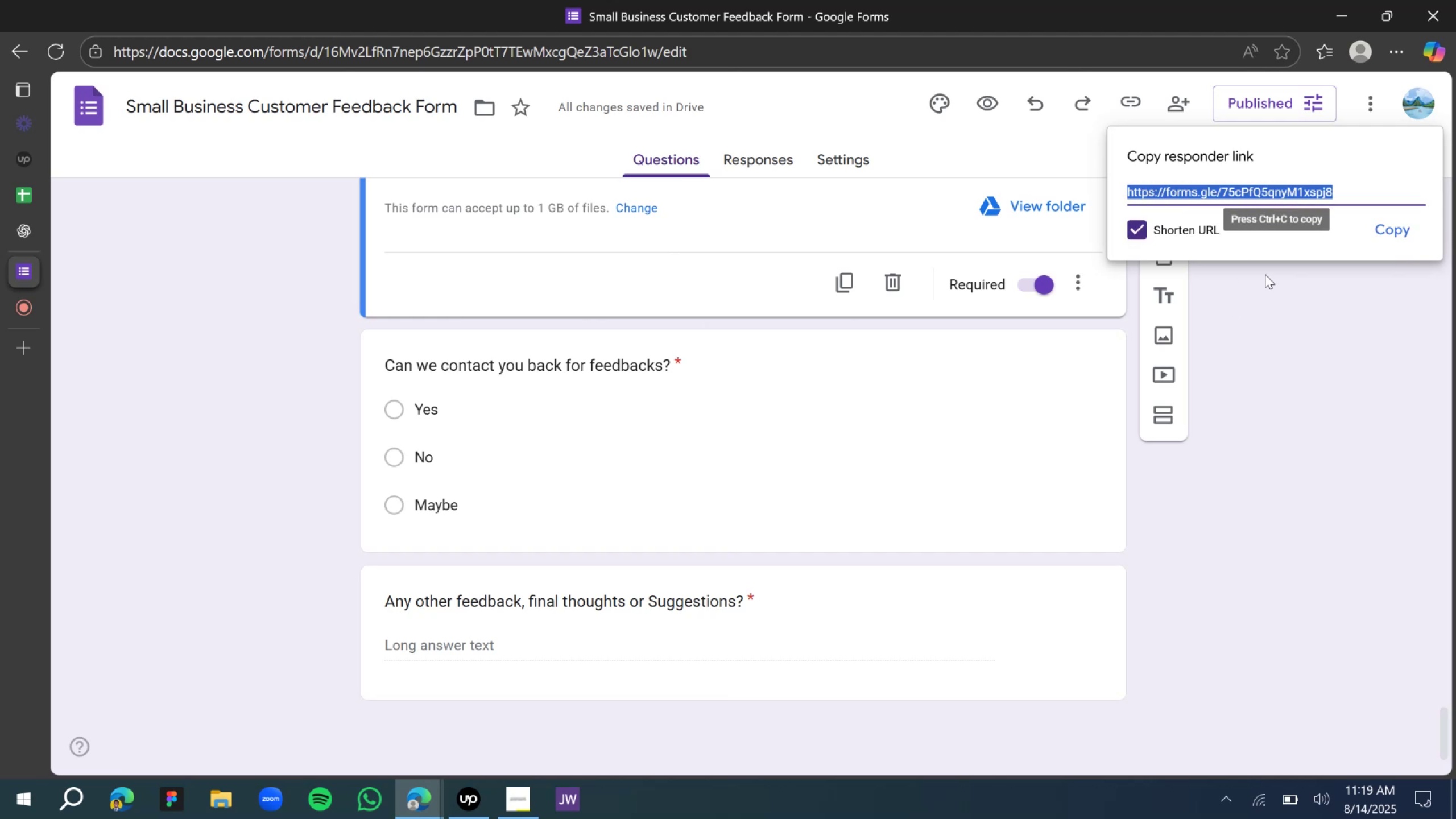 
left_click([1404, 222])
 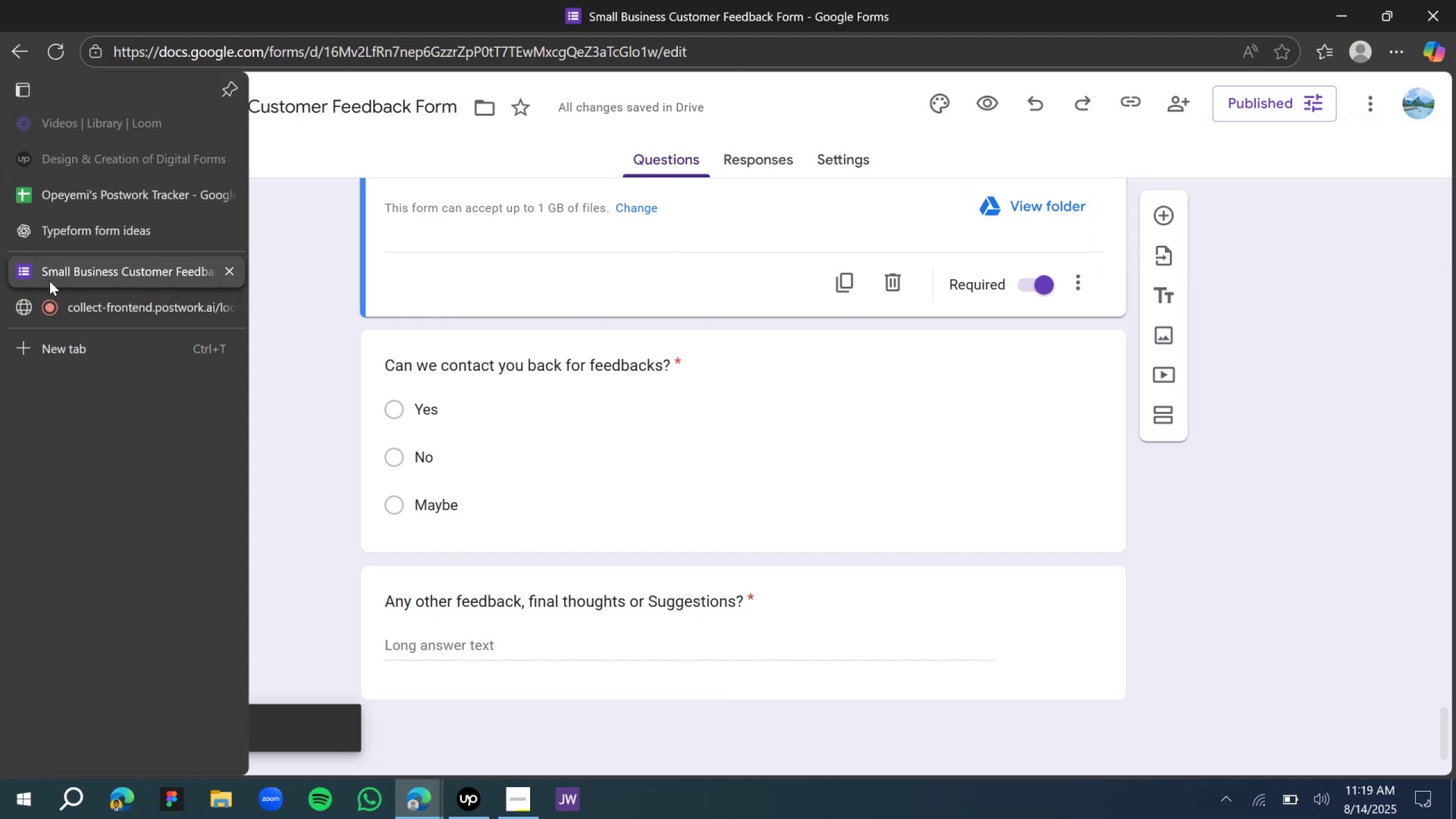 
left_click([82, 304])
 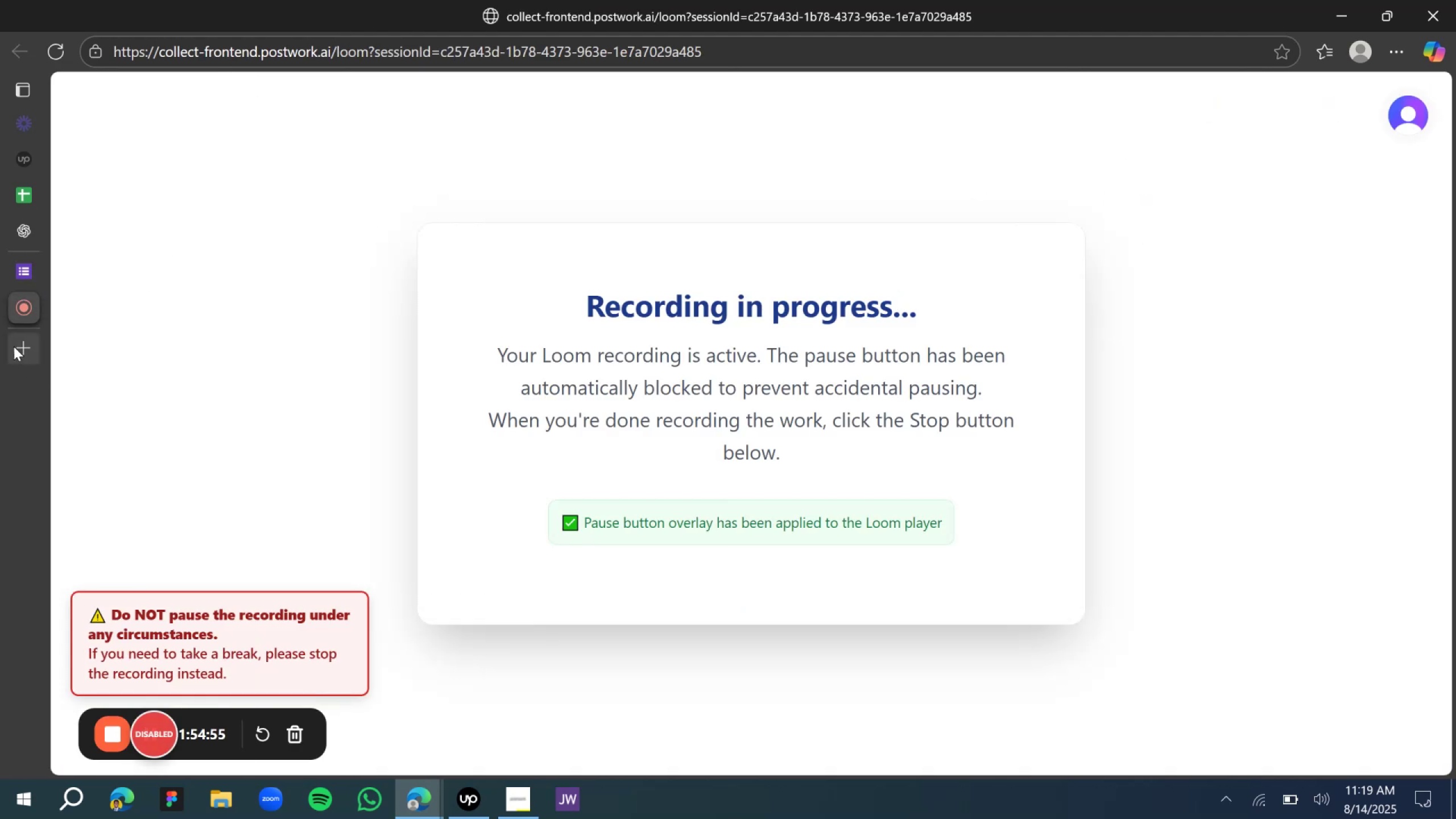 
left_click([24, 348])
 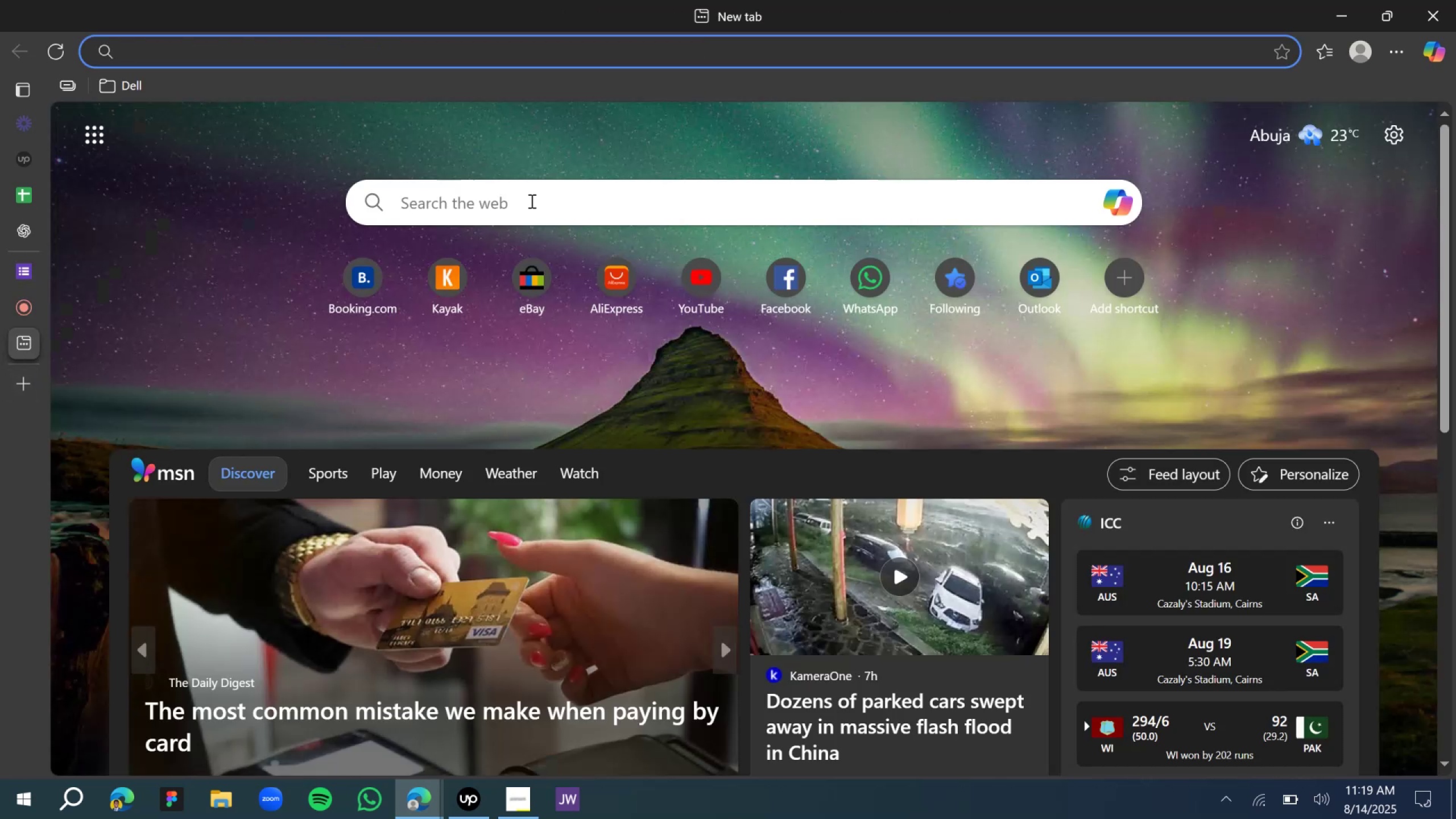 
key(Control+V)
 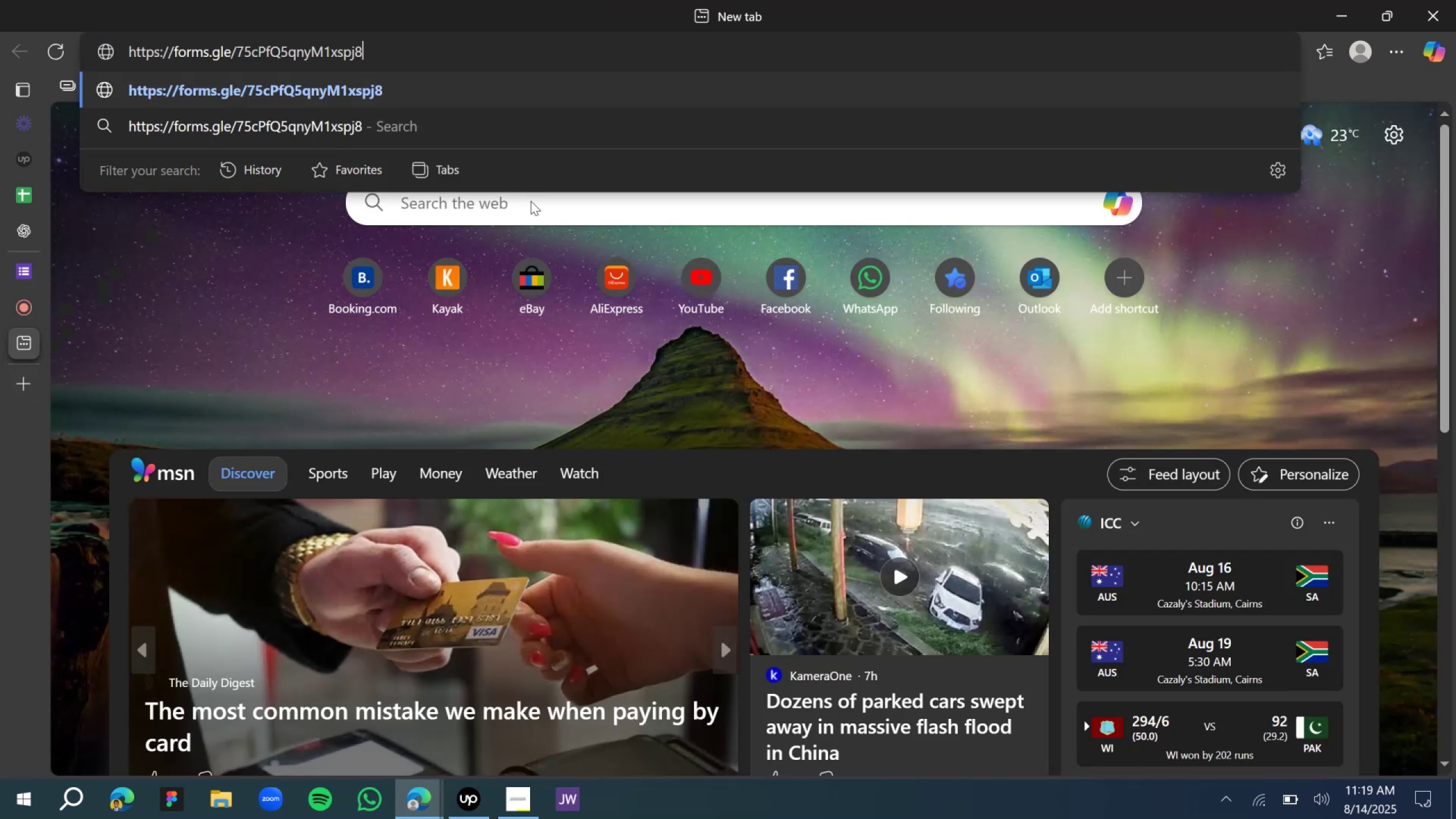 
key(Enter)
 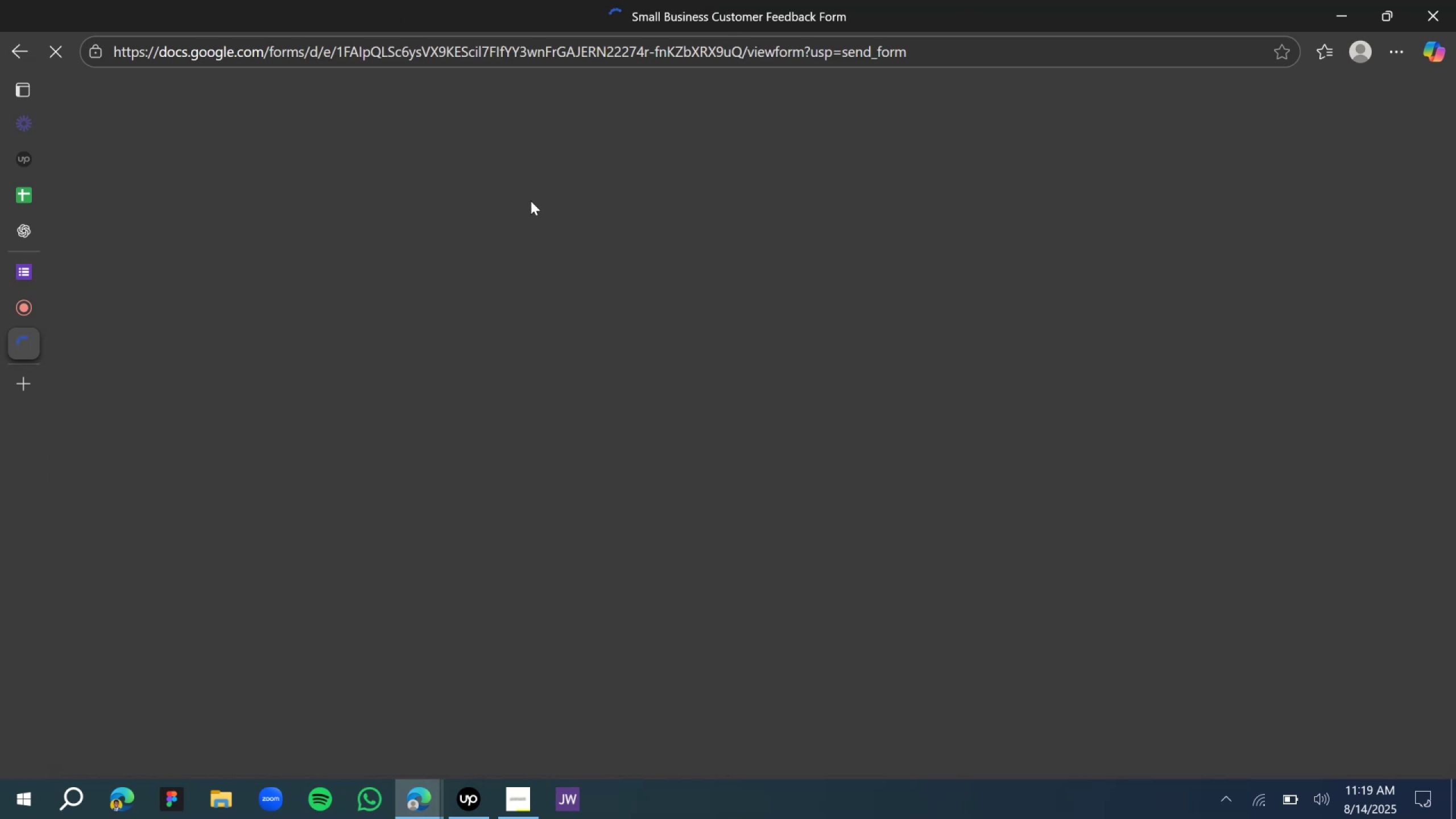 
wait(8.06)
 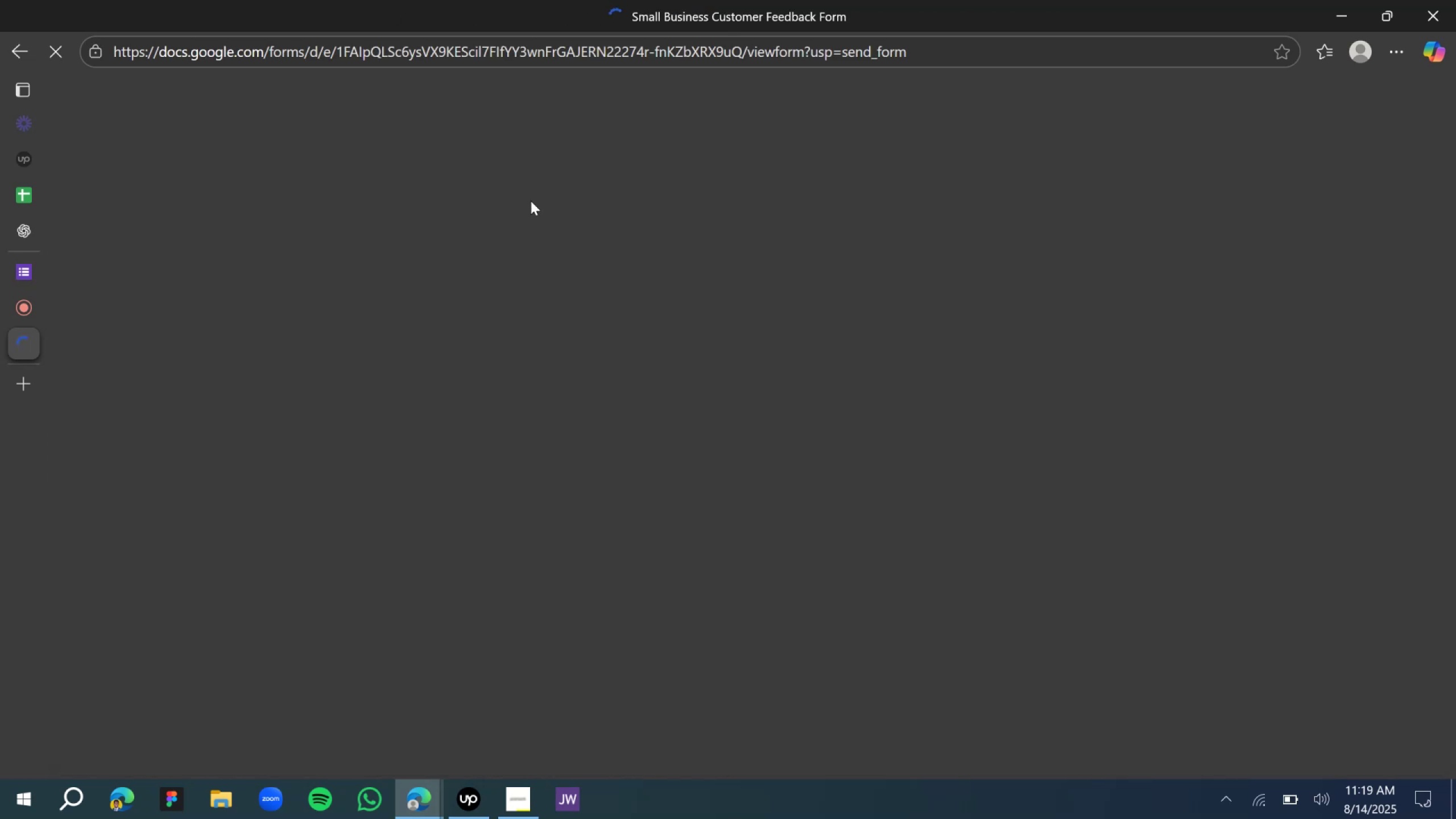 
scroll: coordinate [538, 444], scroll_direction: down, amount: 2.0
 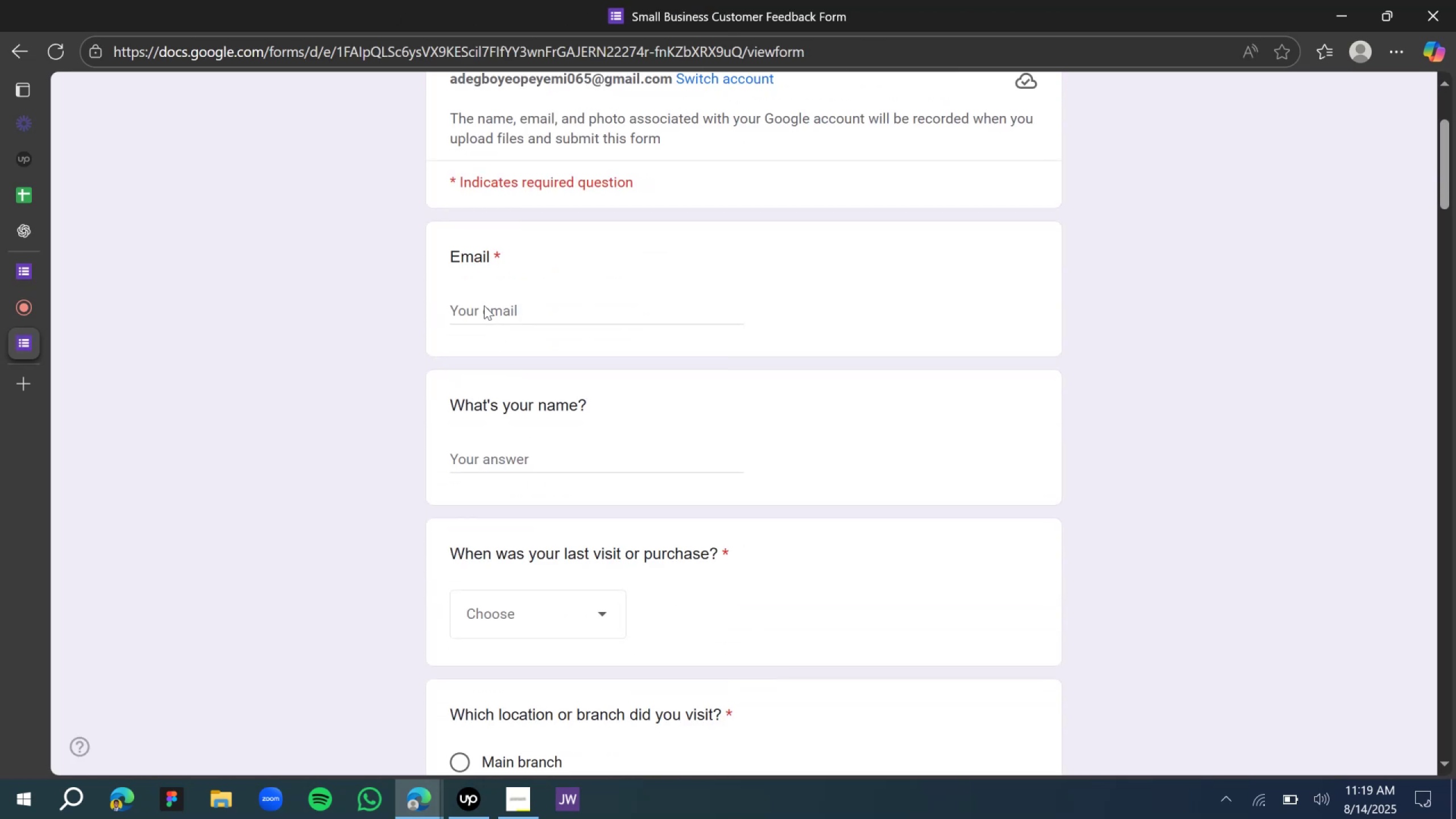 
left_click([484, 305])
 